 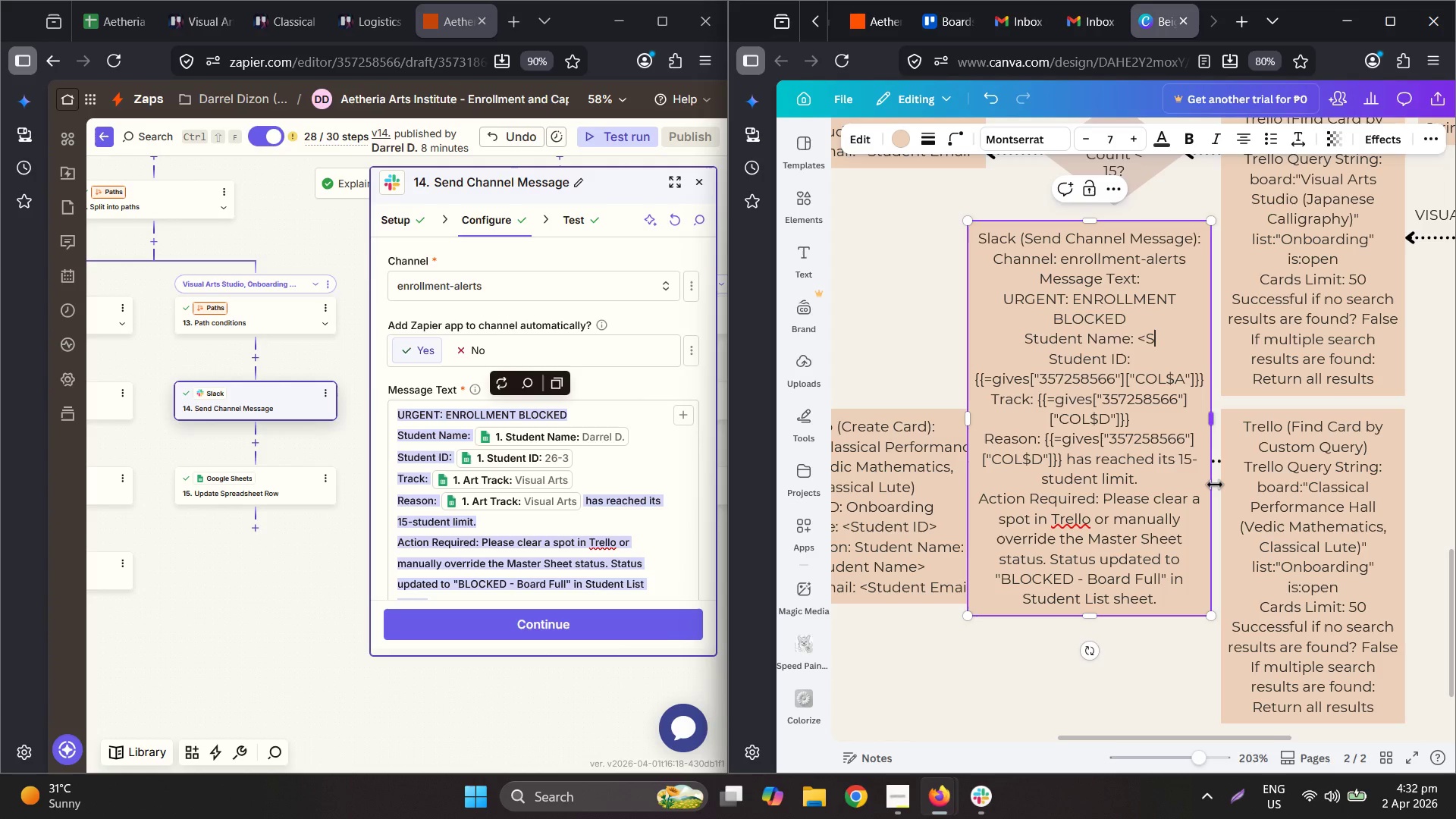 
hold_key(key=ShiftLeft, duration=0.36)
 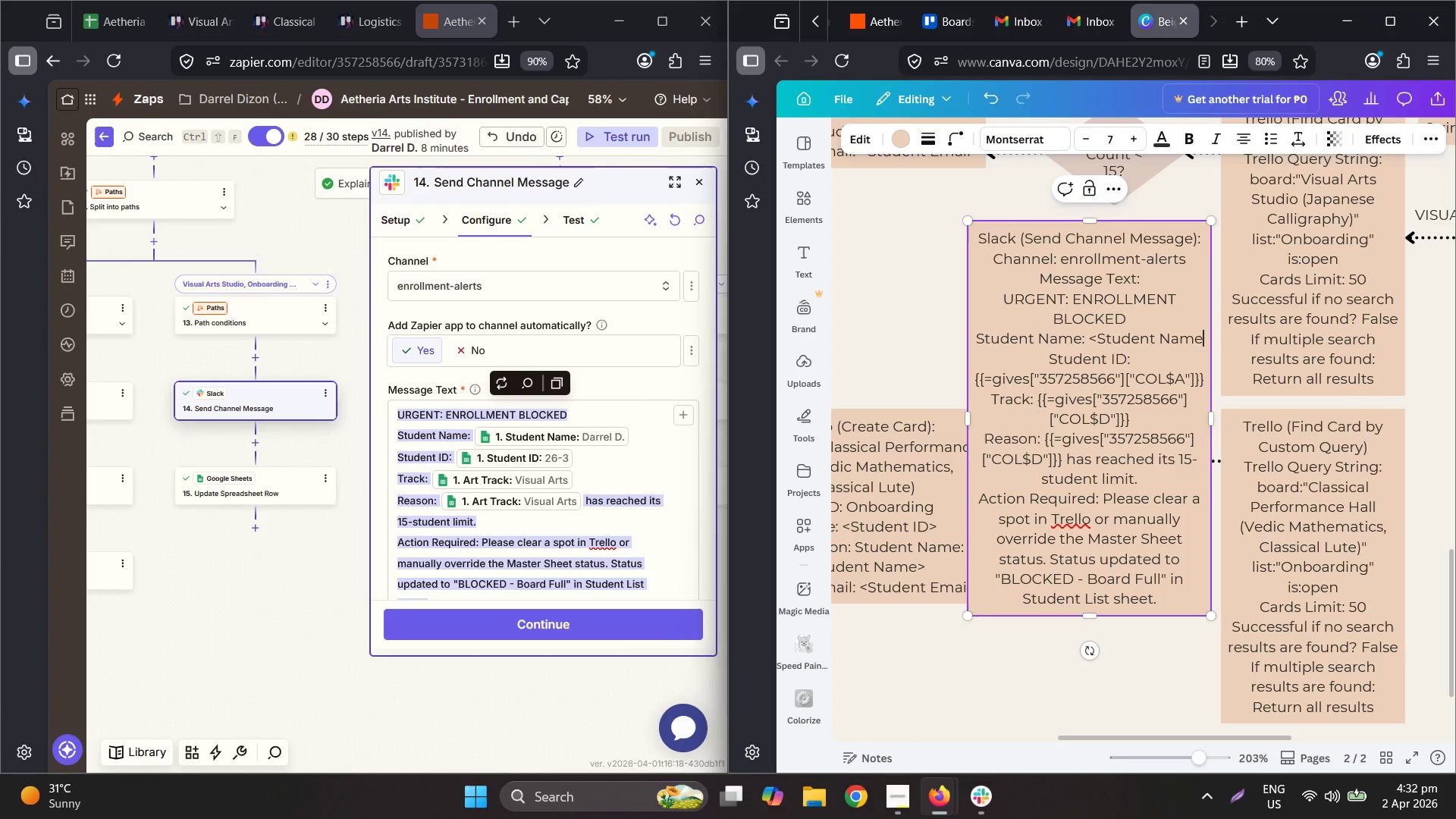 
hold_key(key=ShiftLeft, duration=0.39)
 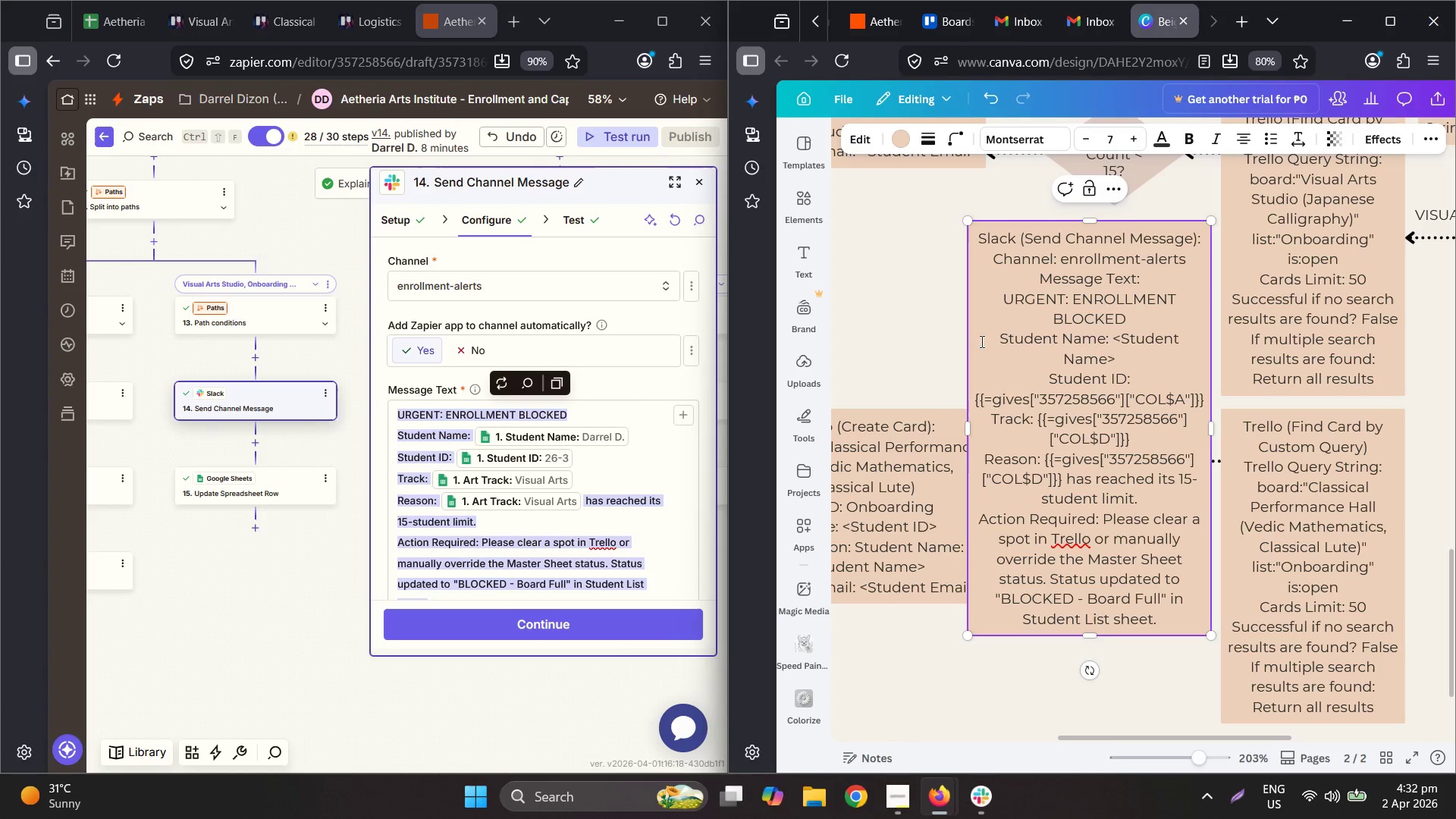 
wait(7.2)
 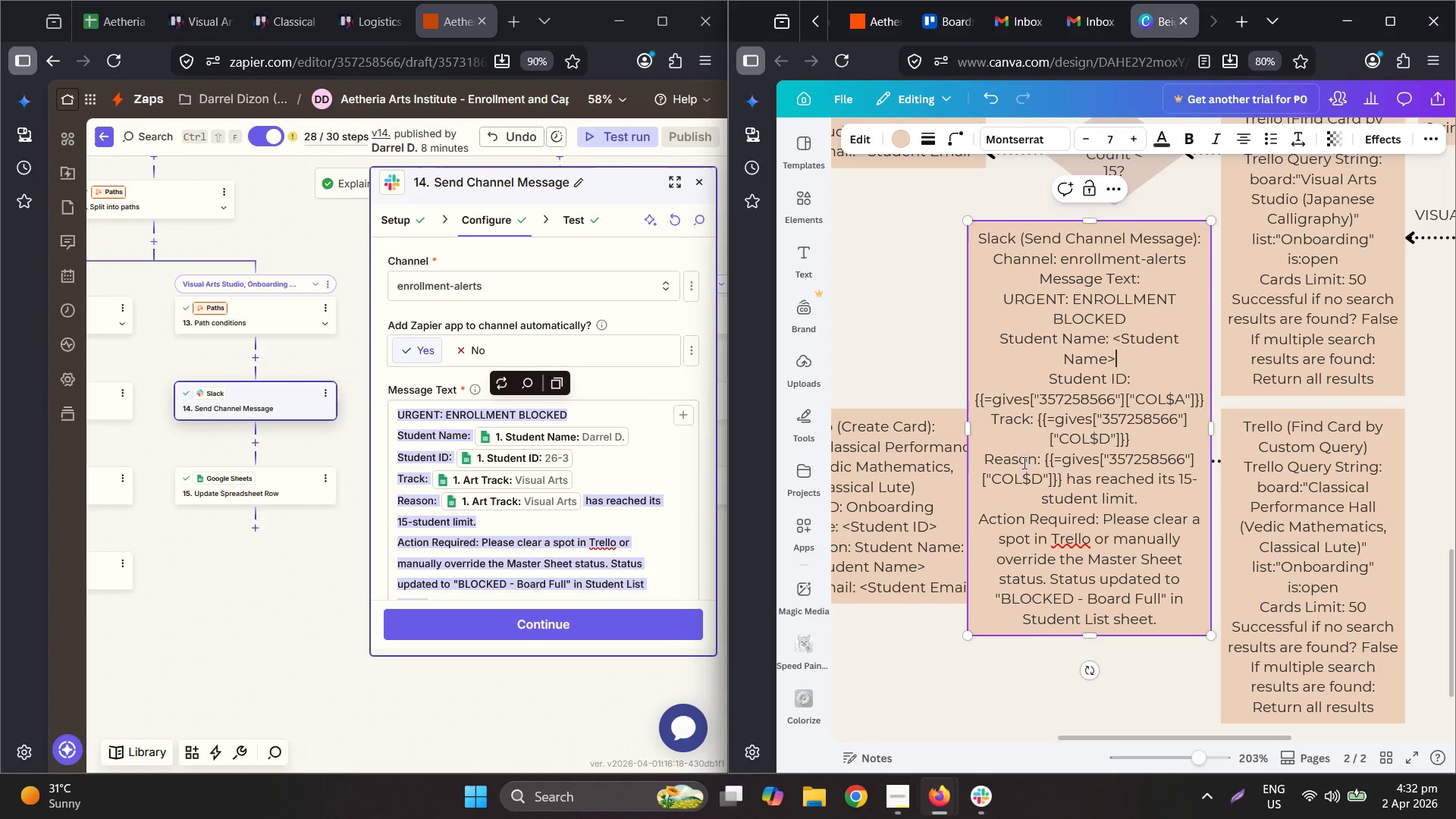 
left_click_drag(start_coordinate=[978, 401], to_coordinate=[1207, 400])
 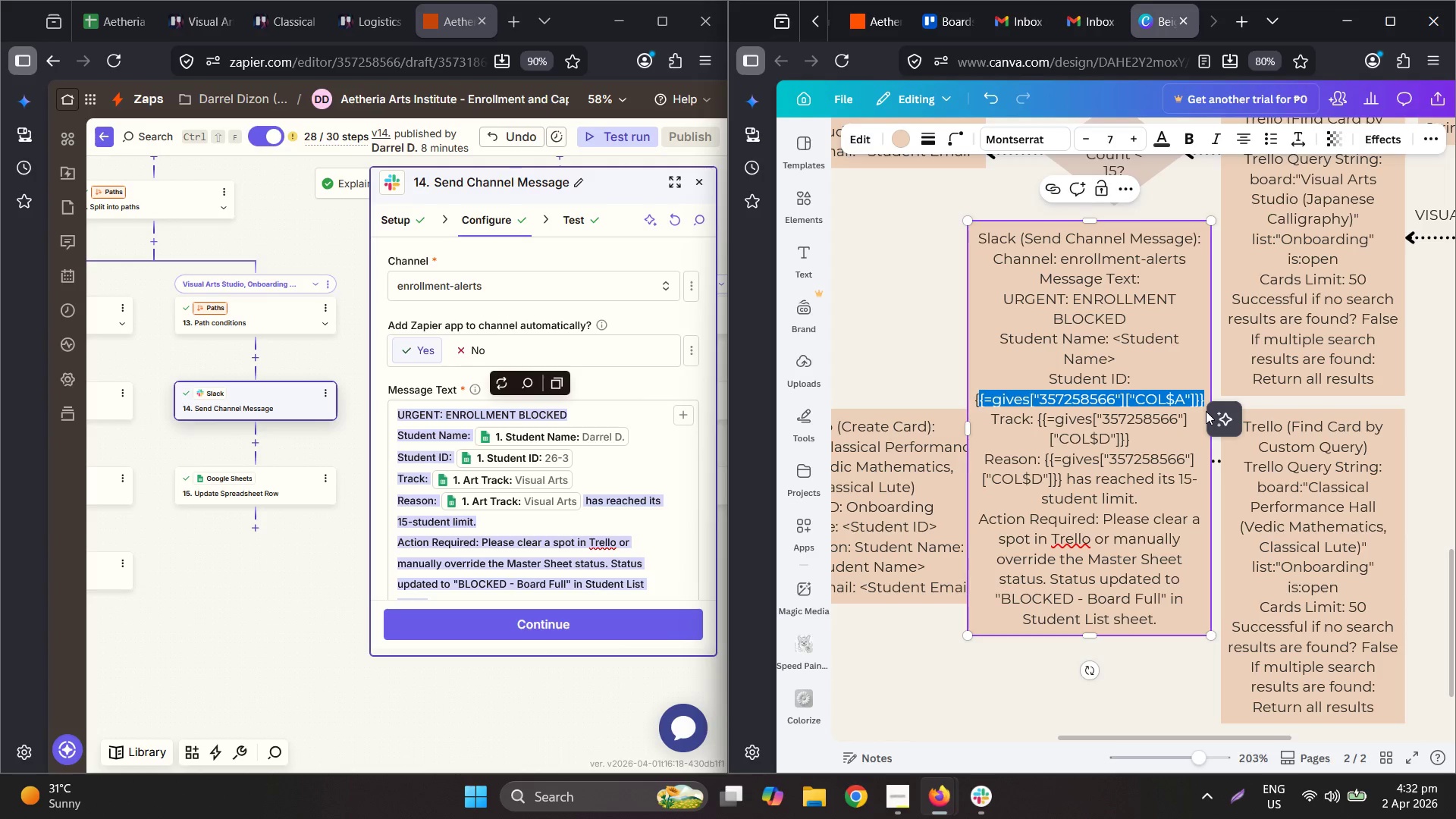 
key(Backspace)
key(Backspace)
type(Student ID)
 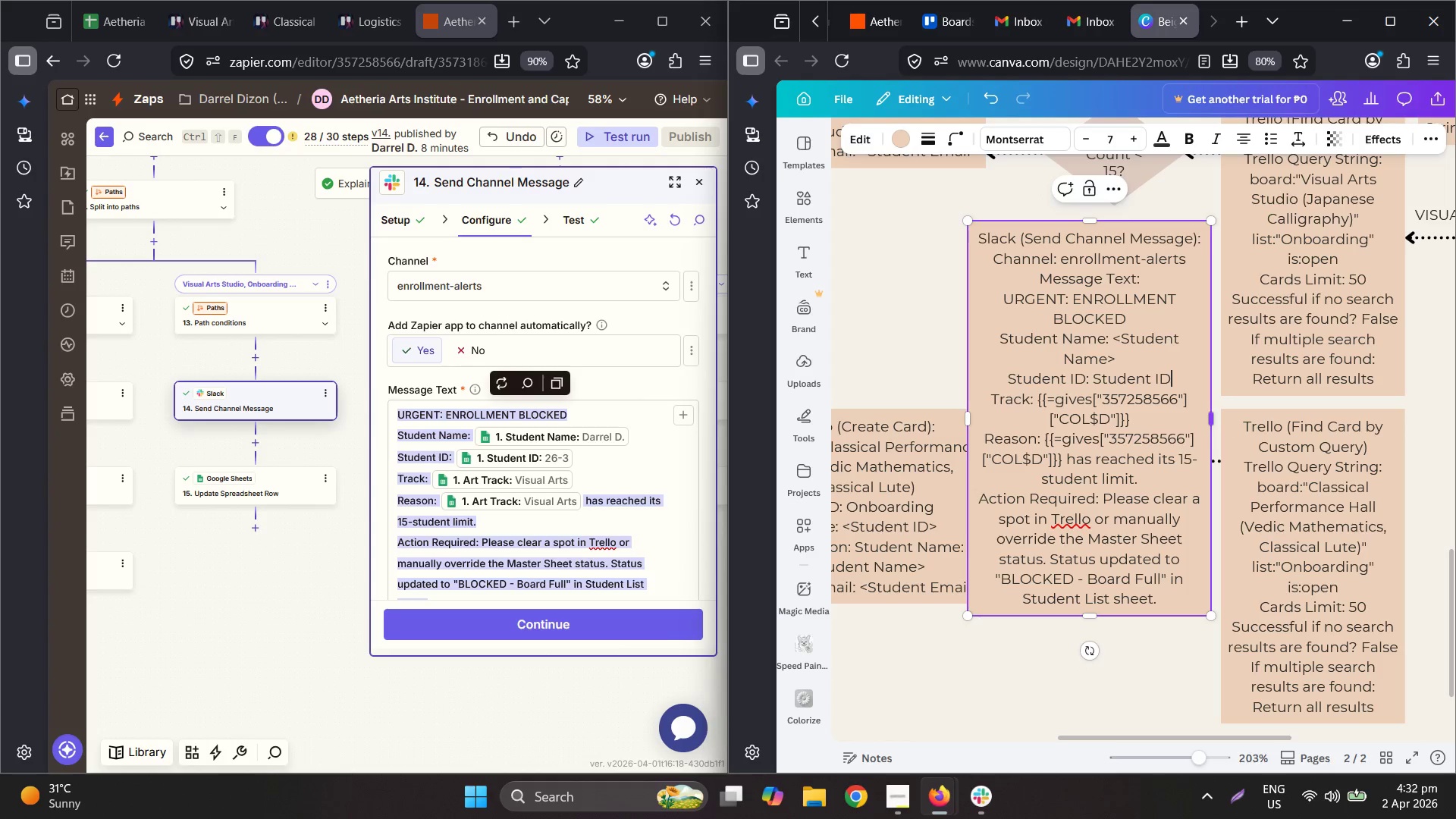 
left_click([1092, 377])
 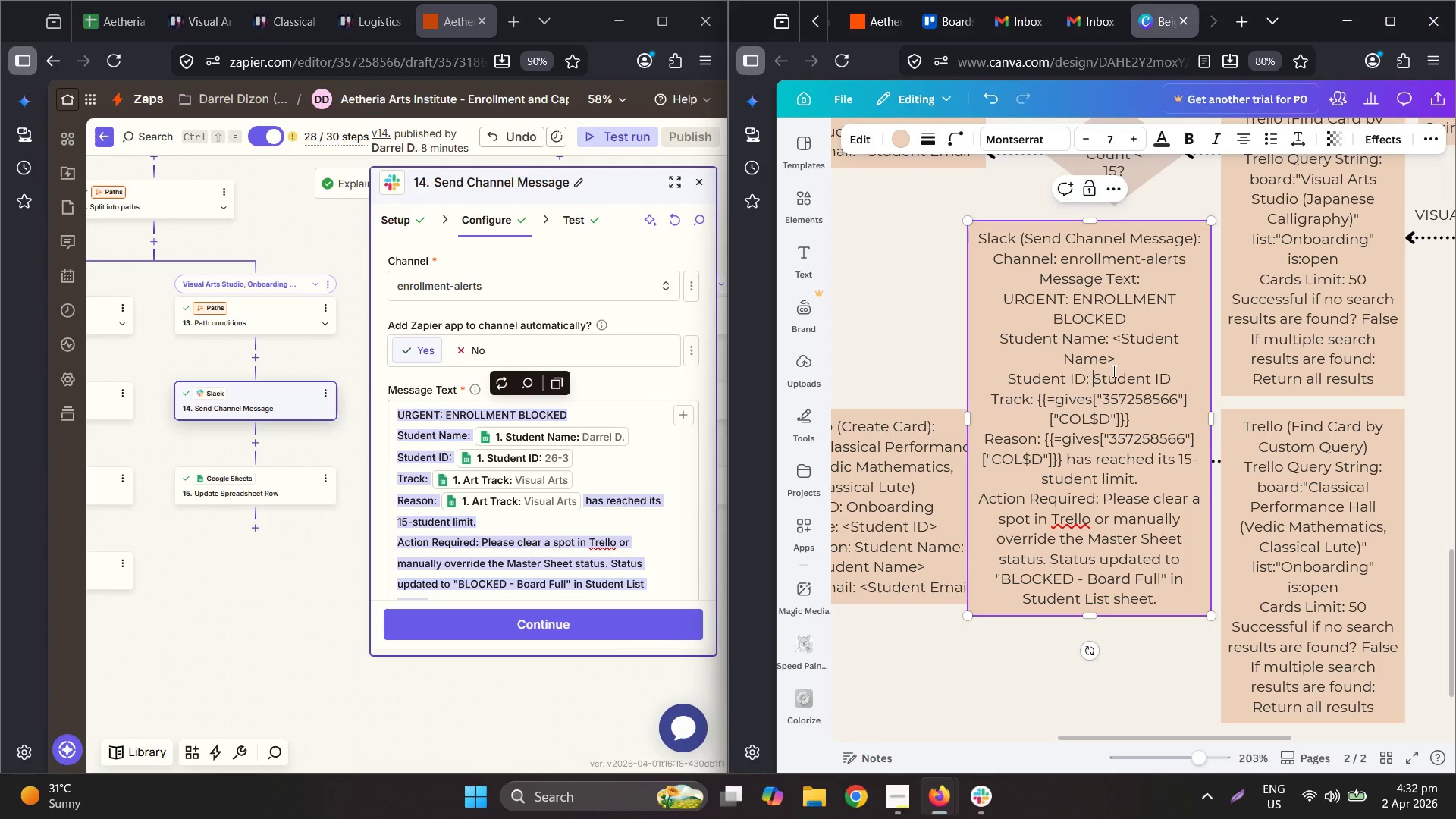 
key(Shift+Comma)
 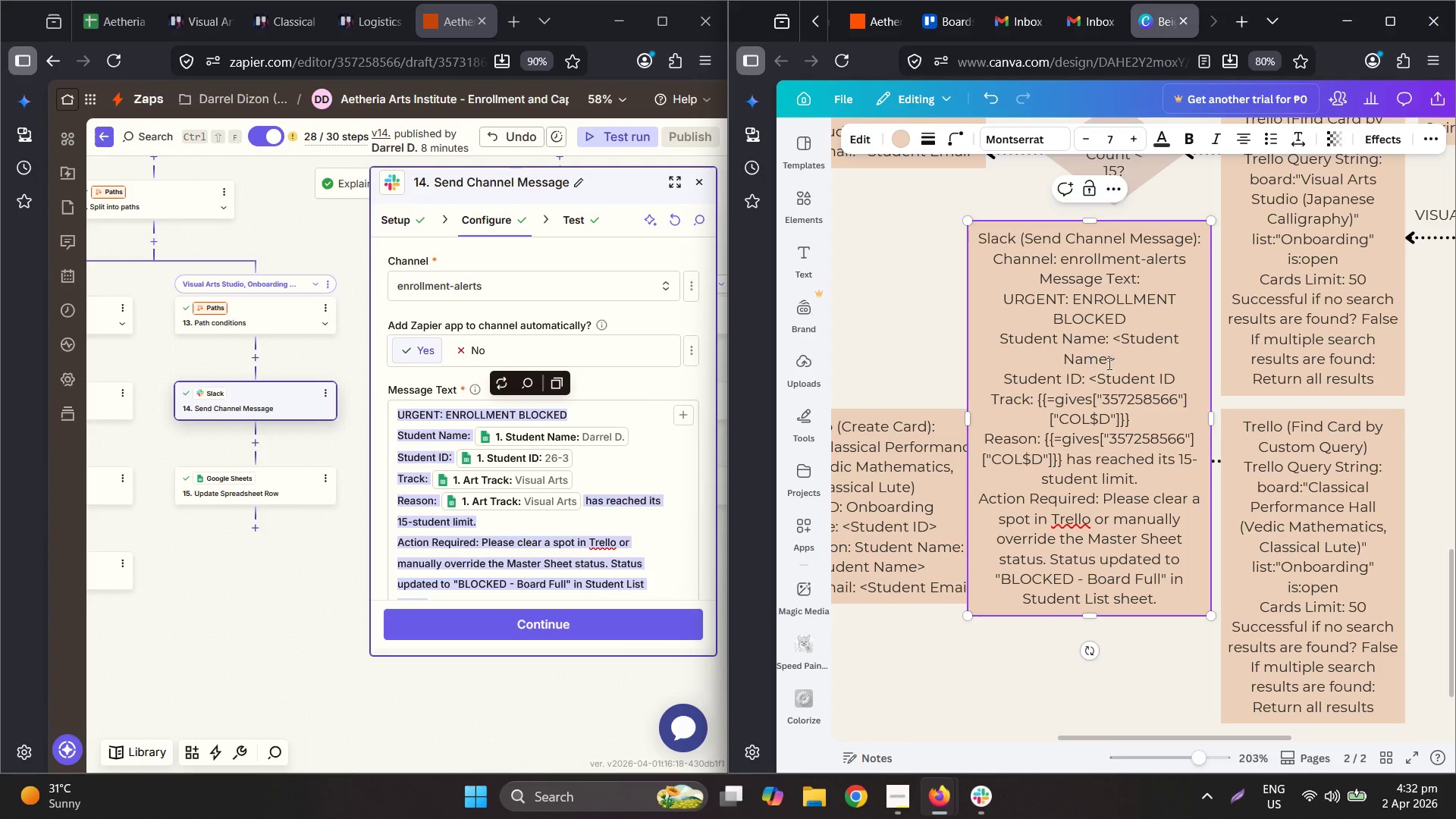 
left_click([1184, 383])
 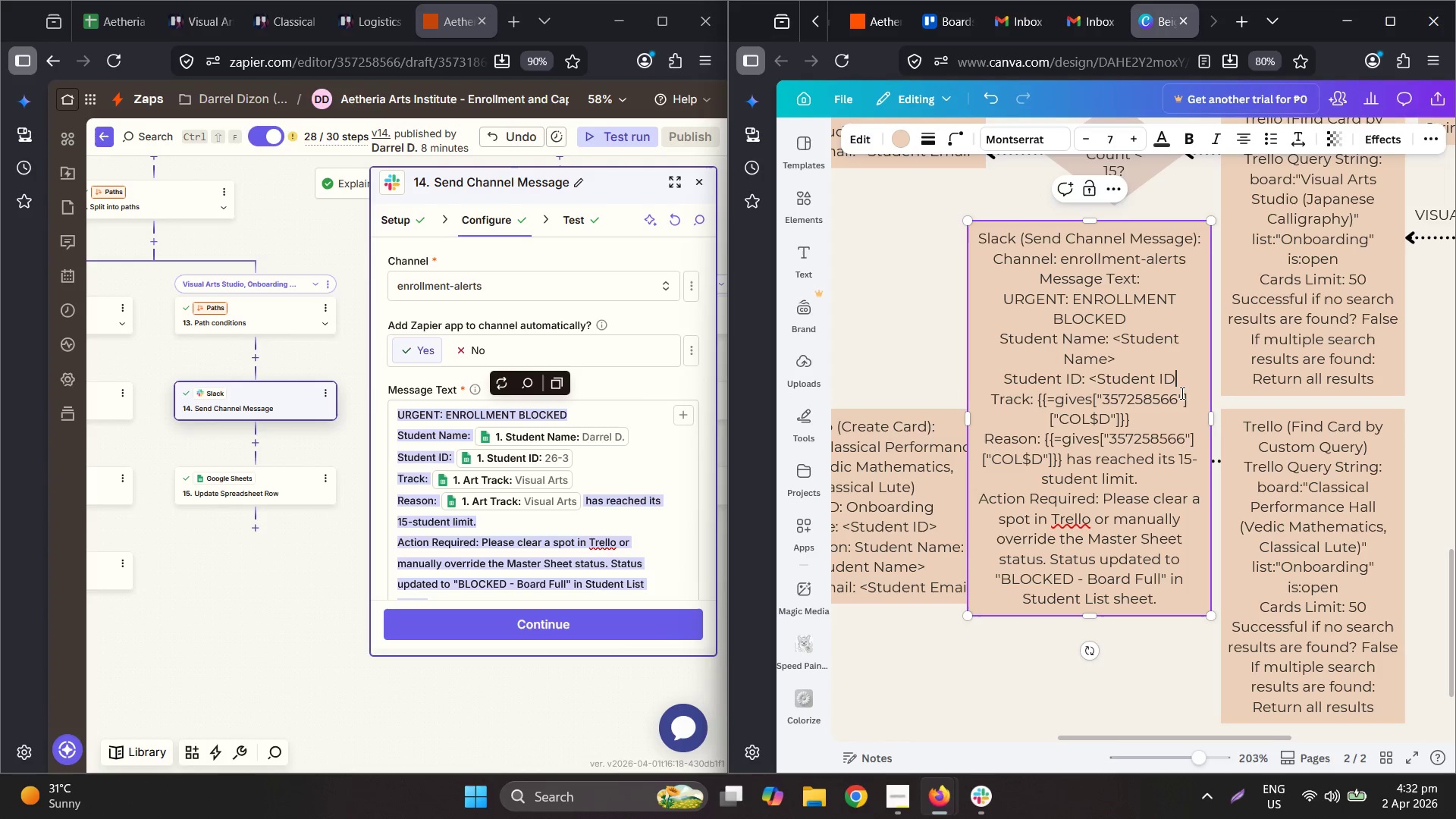 
key(Shift+Period)
 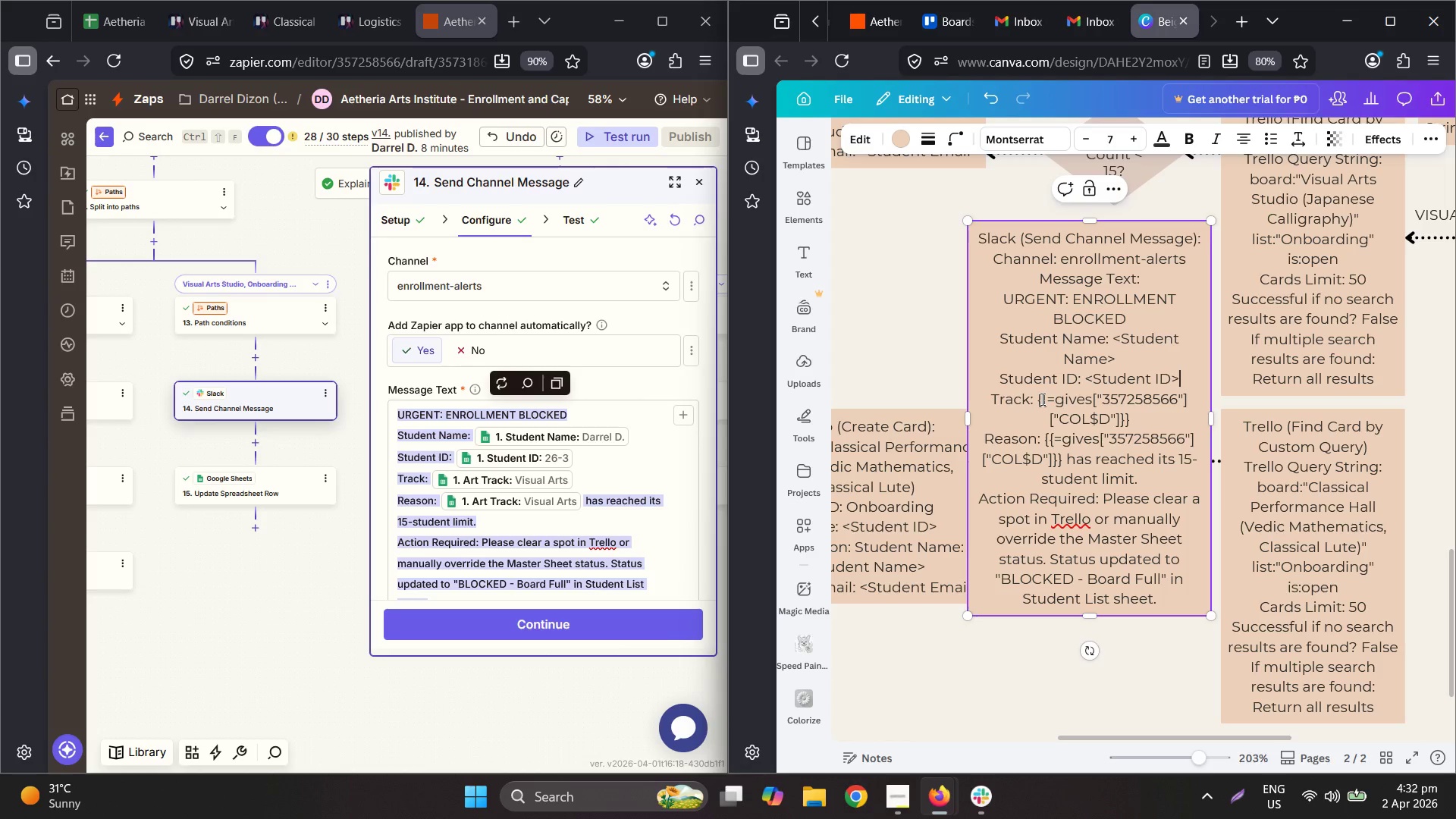 
left_click_drag(start_coordinate=[1036, 399], to_coordinate=[1166, 421])
 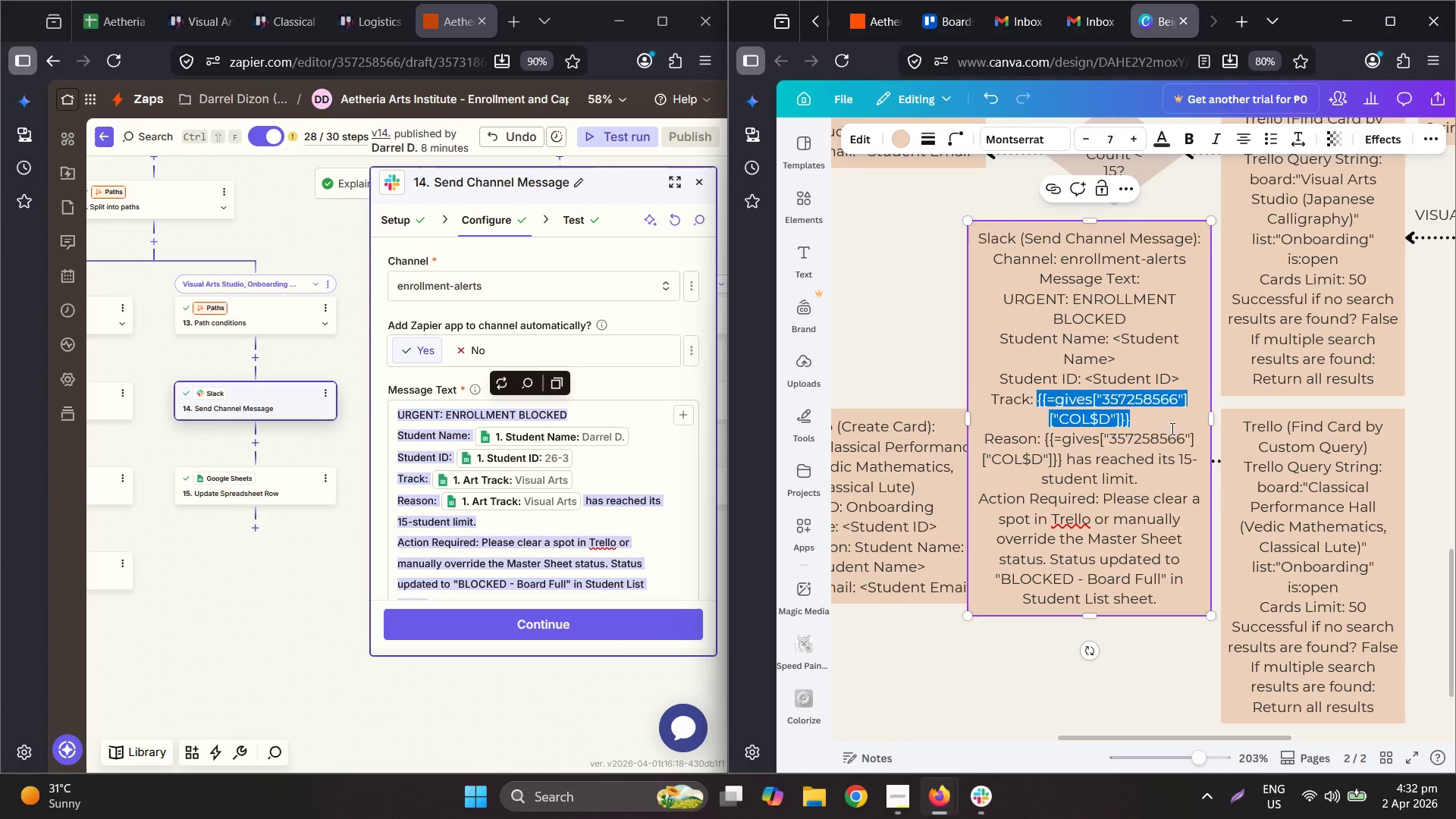 
type(<Art Track>)
 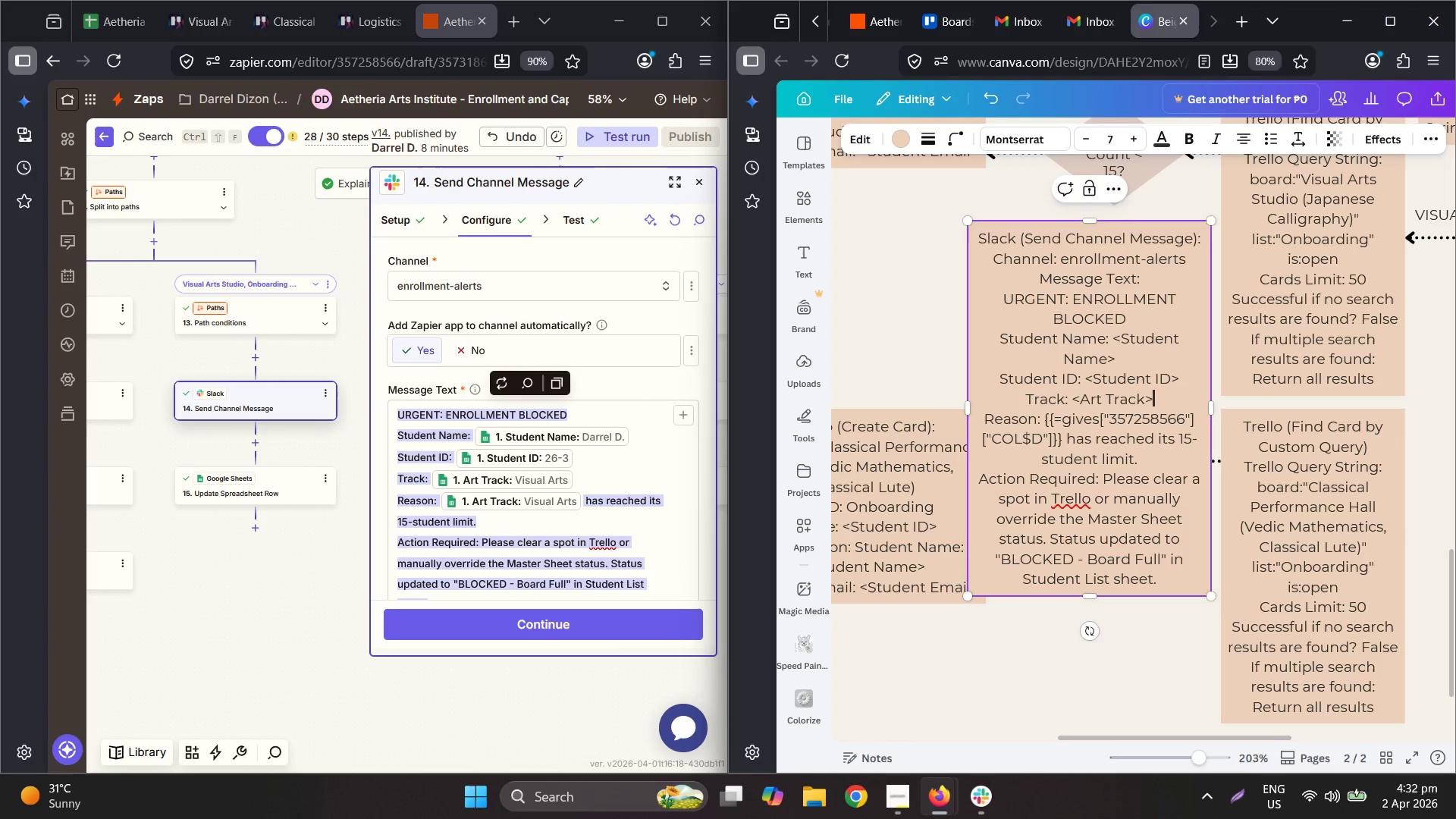 
left_click_drag(start_coordinate=[1040, 417], to_coordinate=[1063, 435])
 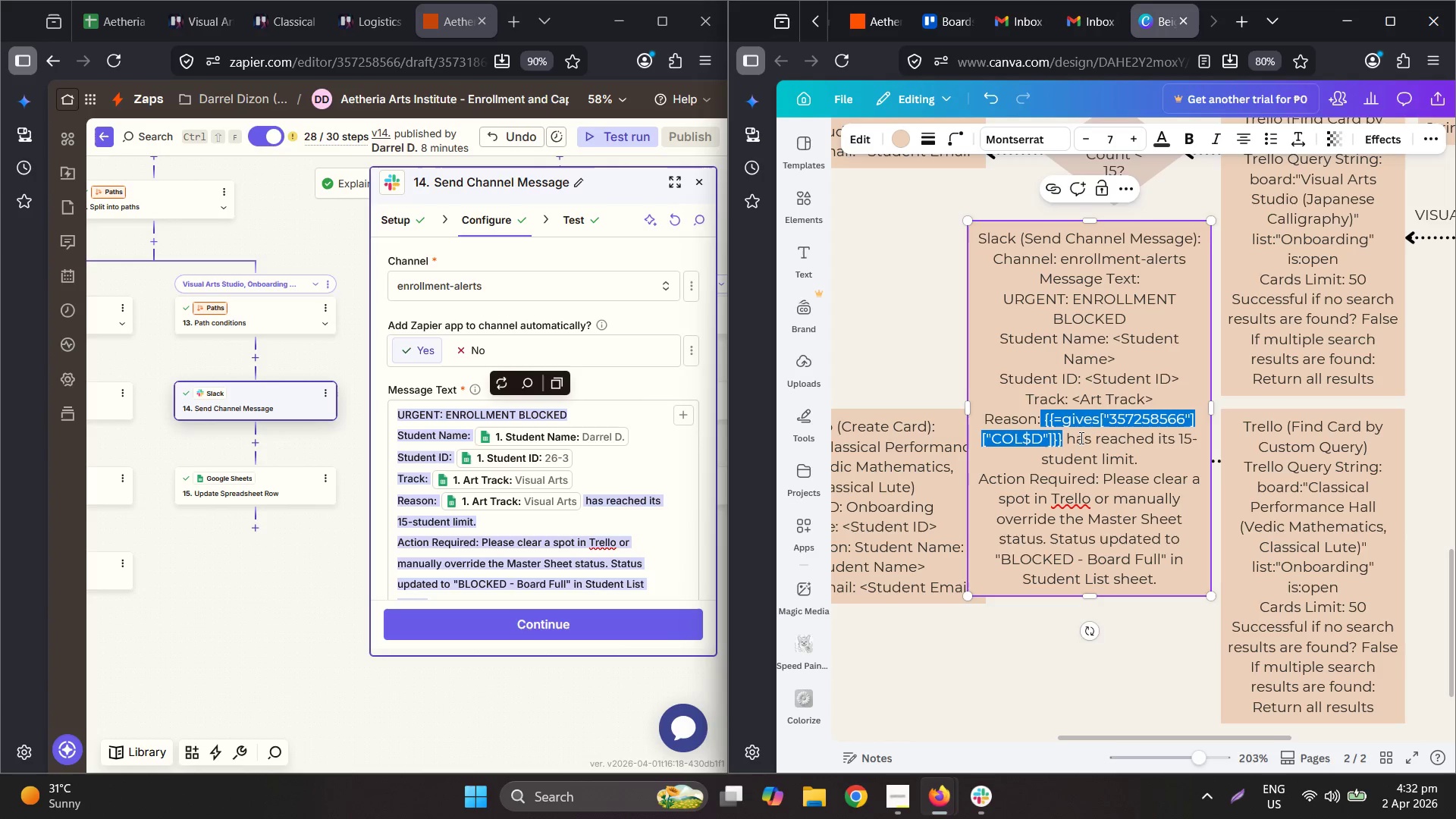 
type( <Art Track>)
 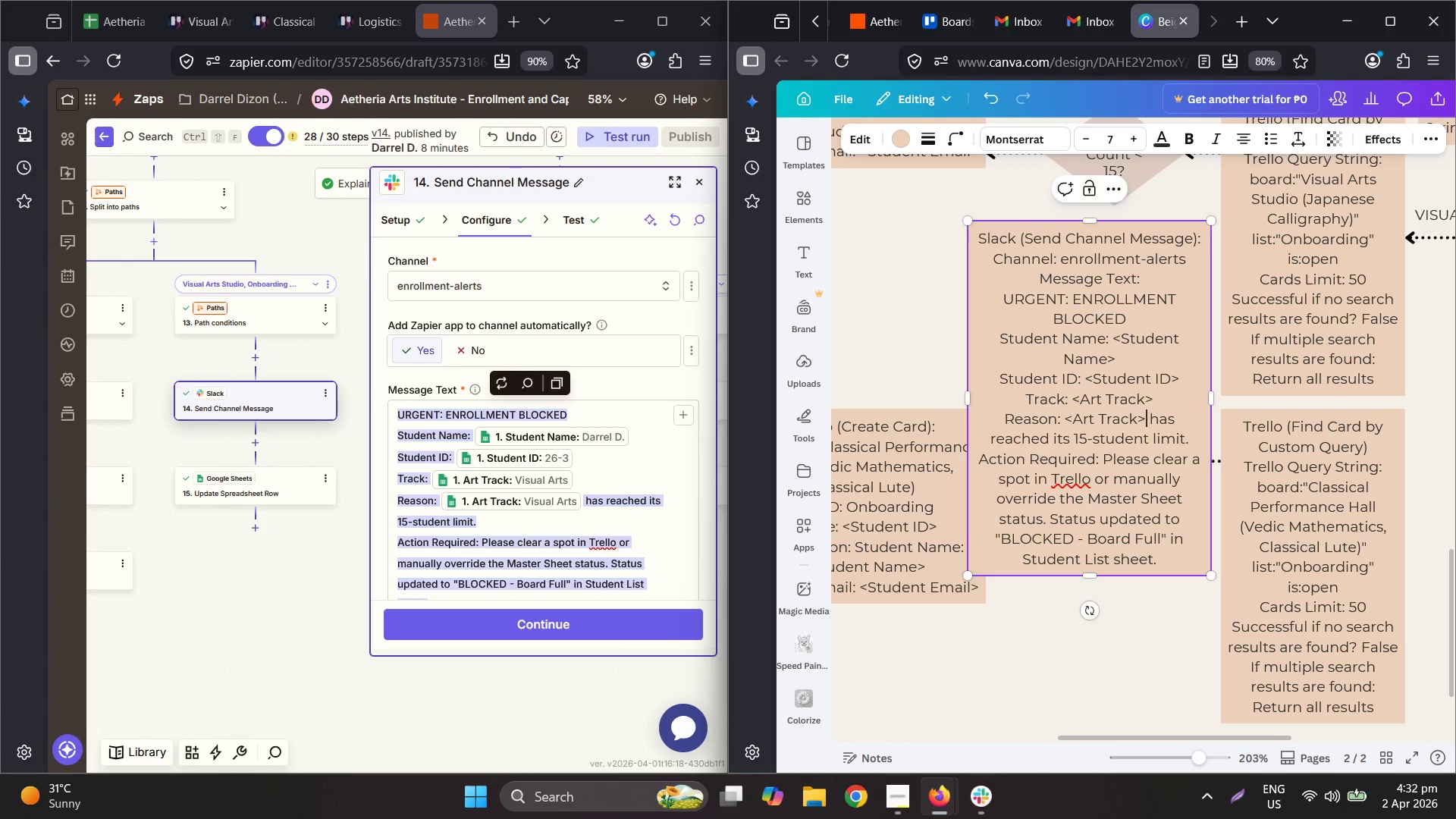 
double_click([1018, 365])
 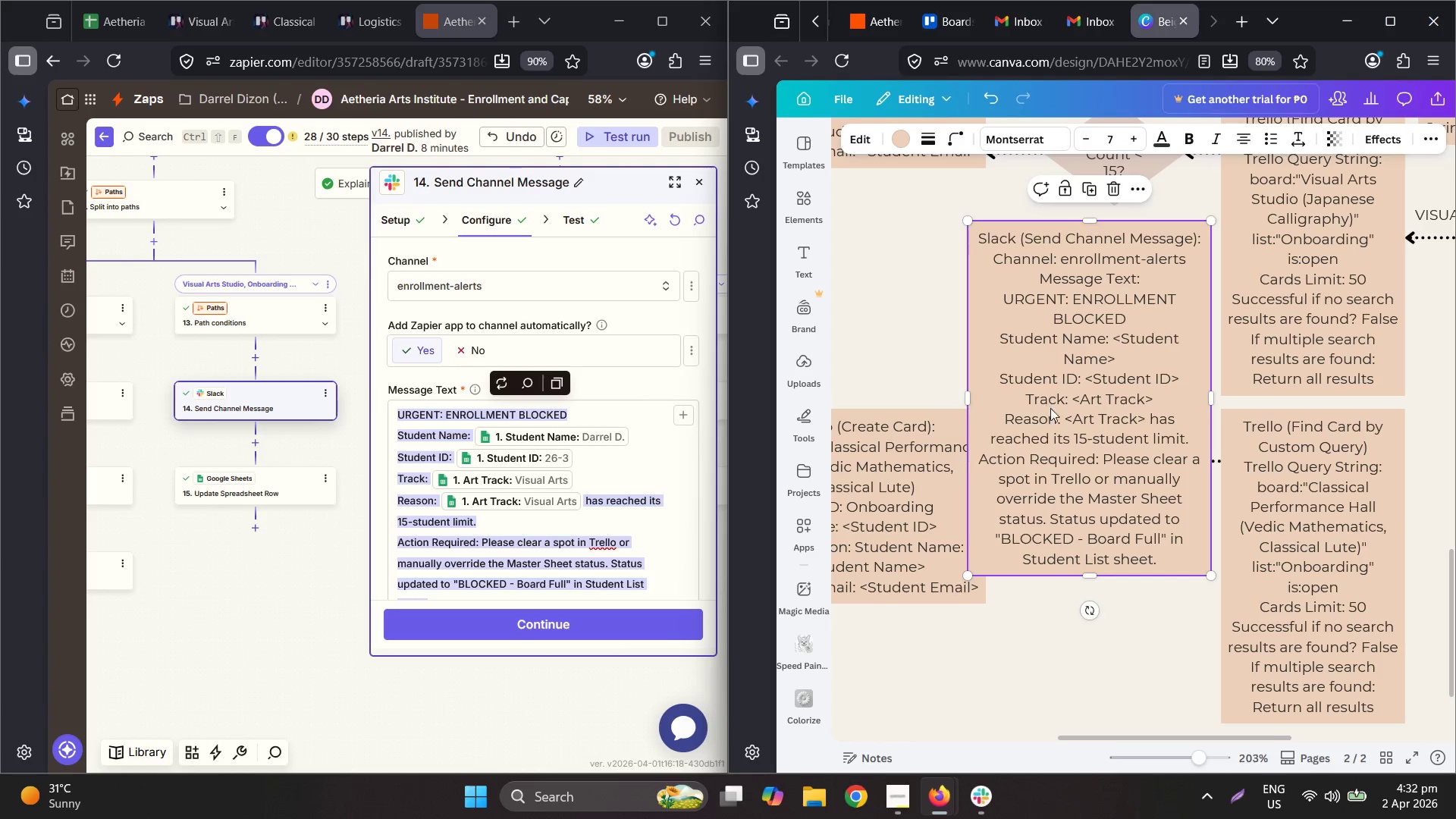 
scroll: coordinate [1075, 419], scroll_direction: up, amount: 1.0
 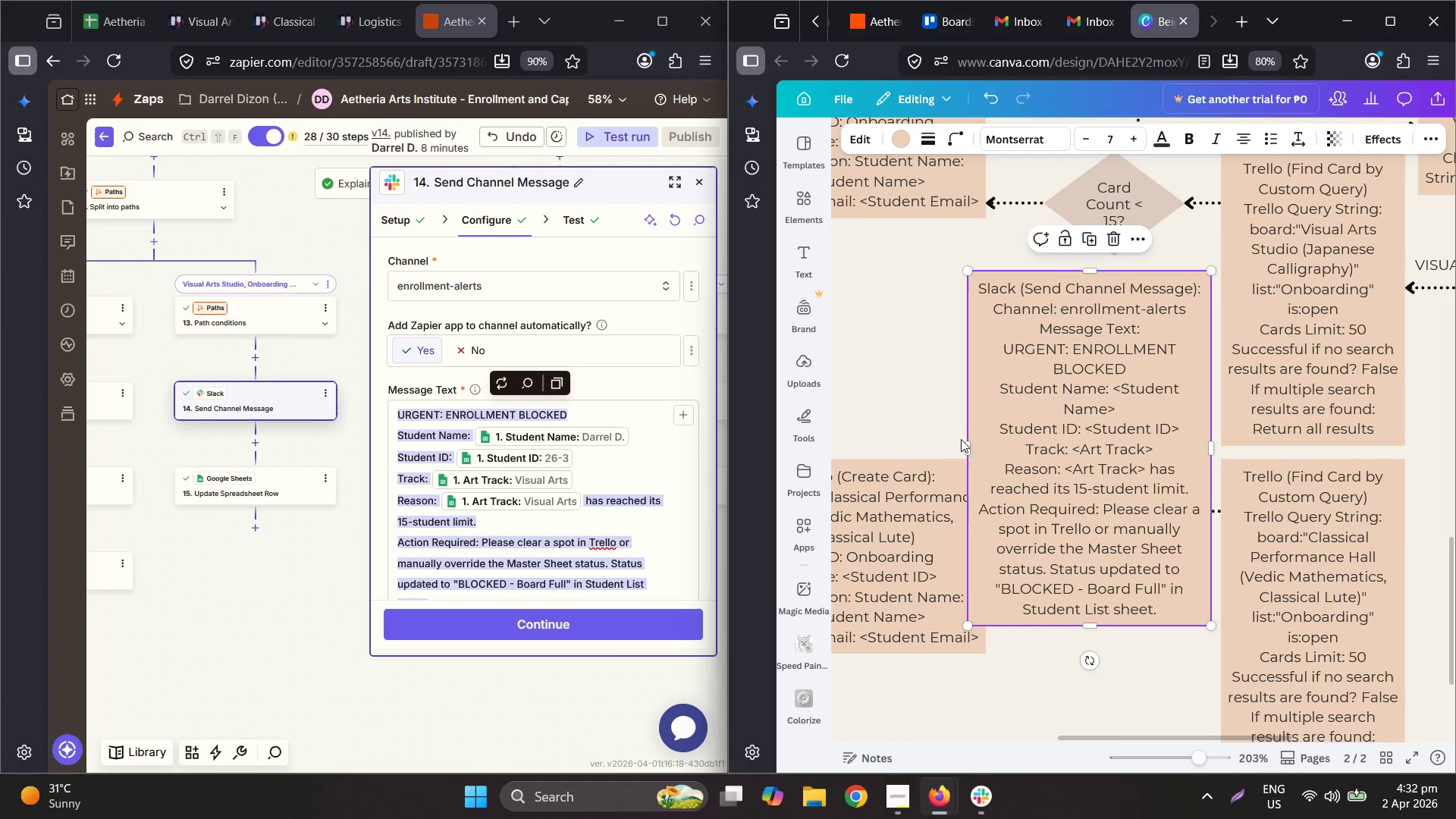 
left_click_drag(start_coordinate=[966, 448], to_coordinate=[855, 442])
 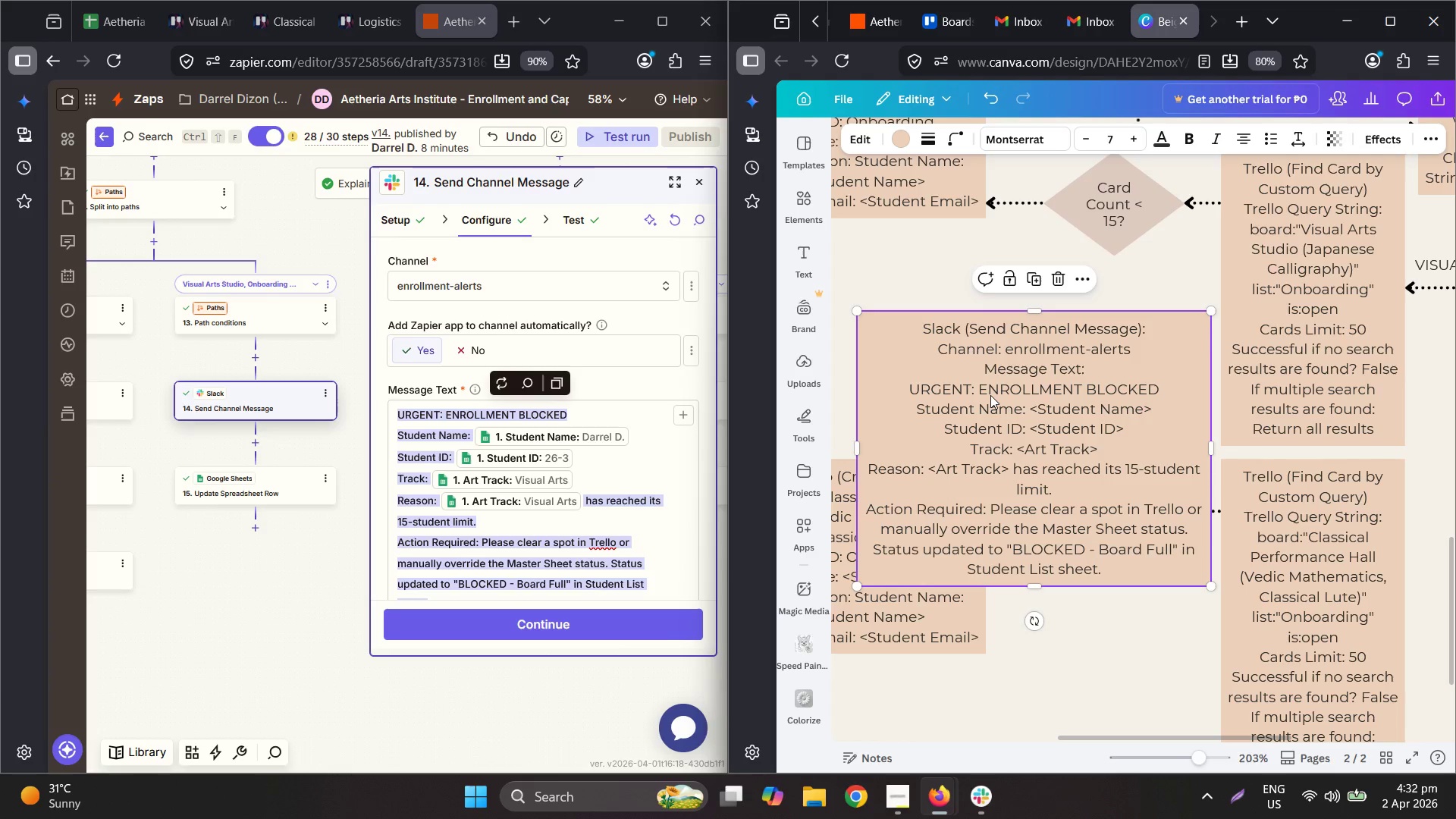 
hold_key(key=ControlLeft, duration=0.64)
scroll: coordinate [1037, 422], scroll_direction: down, amount: 3.0
 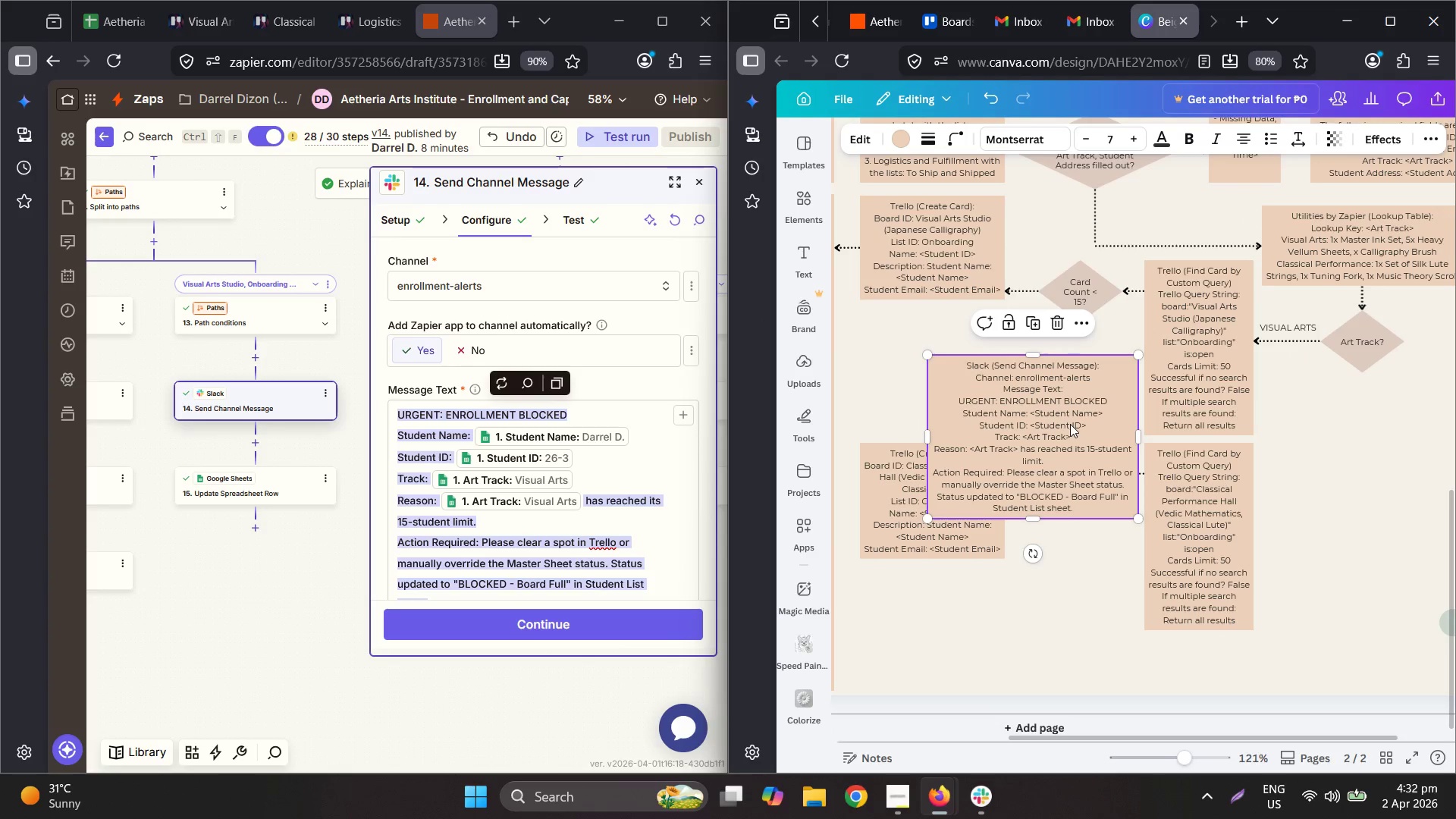 
left_click([1070, 424])
 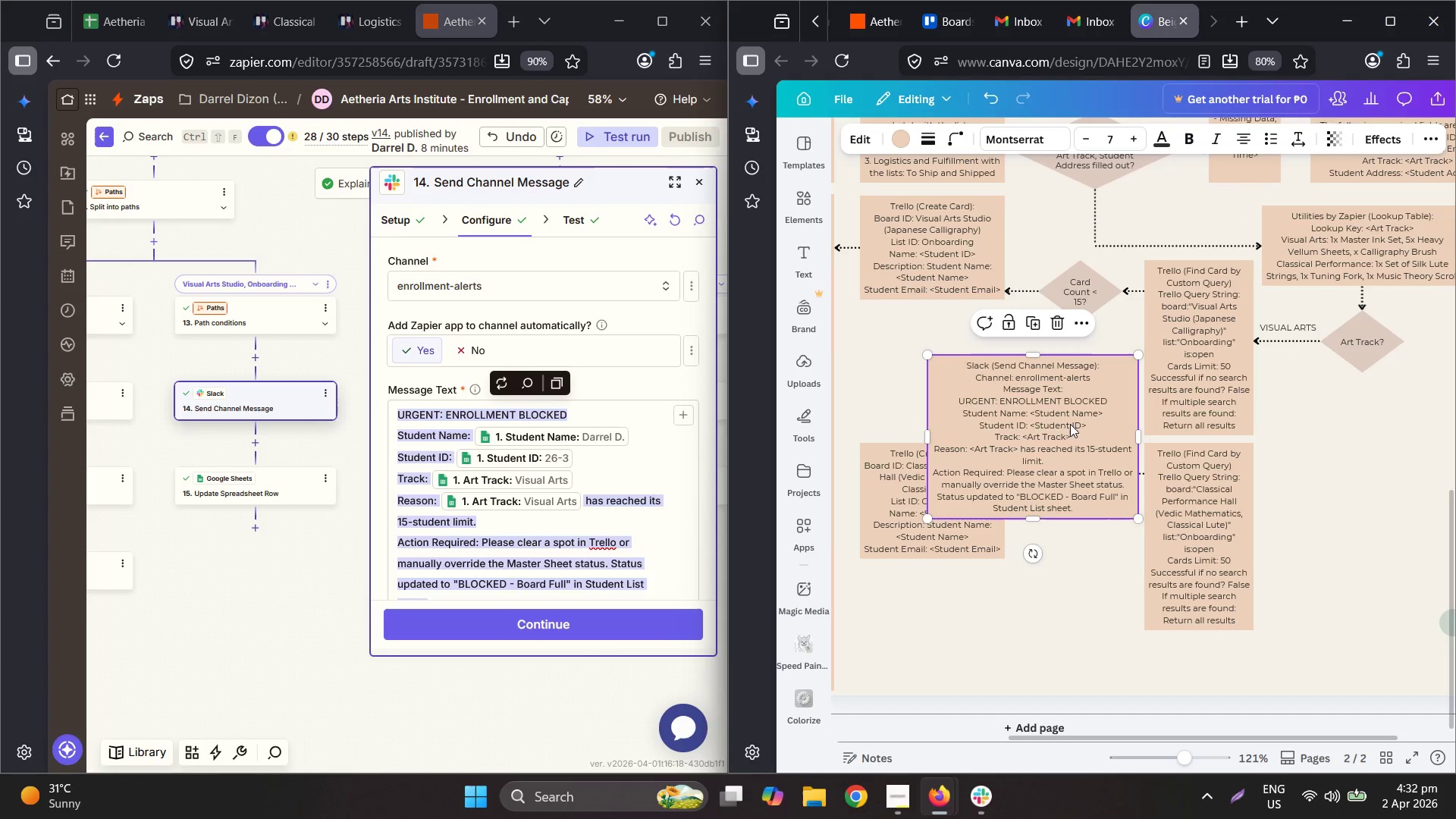 
hold_key(key=ControlLeft, duration=0.69)
scroll: coordinate [1032, 440], scroll_direction: down, amount: 2.0
 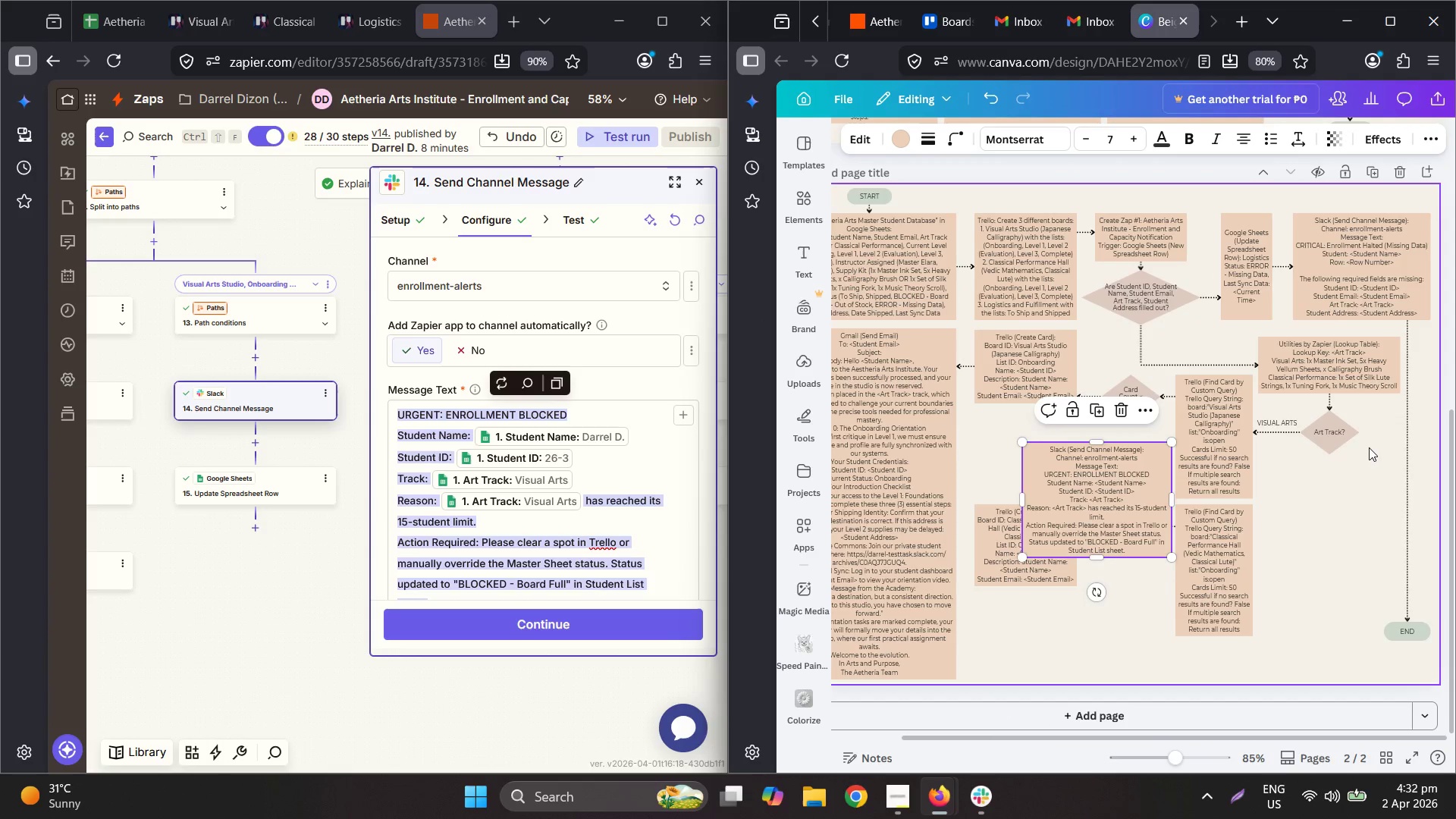 
hold_key(key=ControlLeft, duration=0.62)
hold_key(key=ControlLeft, duration=0.34)
scroll: coordinate [1266, 406], scroll_direction: up, amount: 3.0
 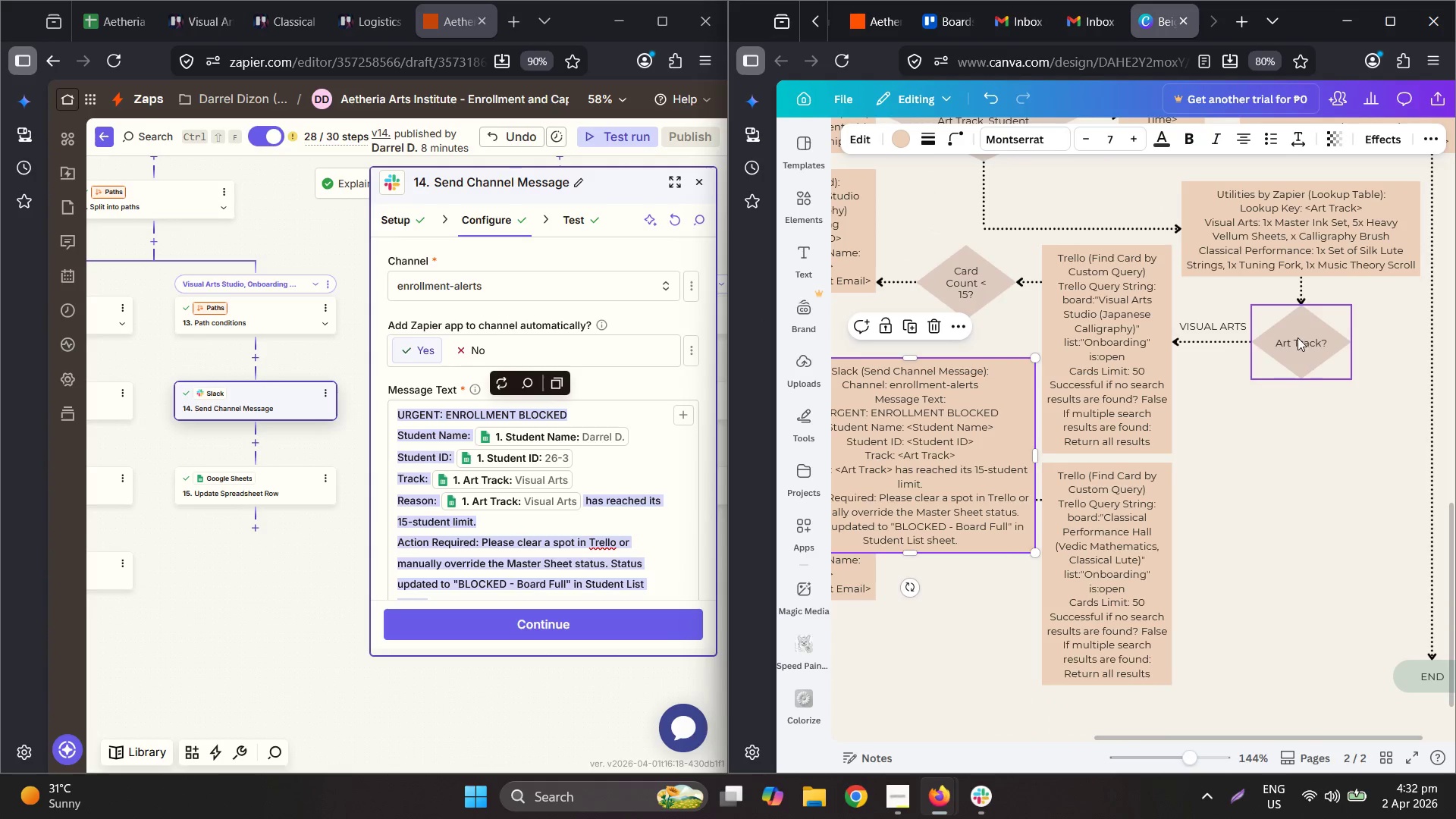 
left_click_drag(start_coordinate=[1298, 336], to_coordinate=[1368, 336])
 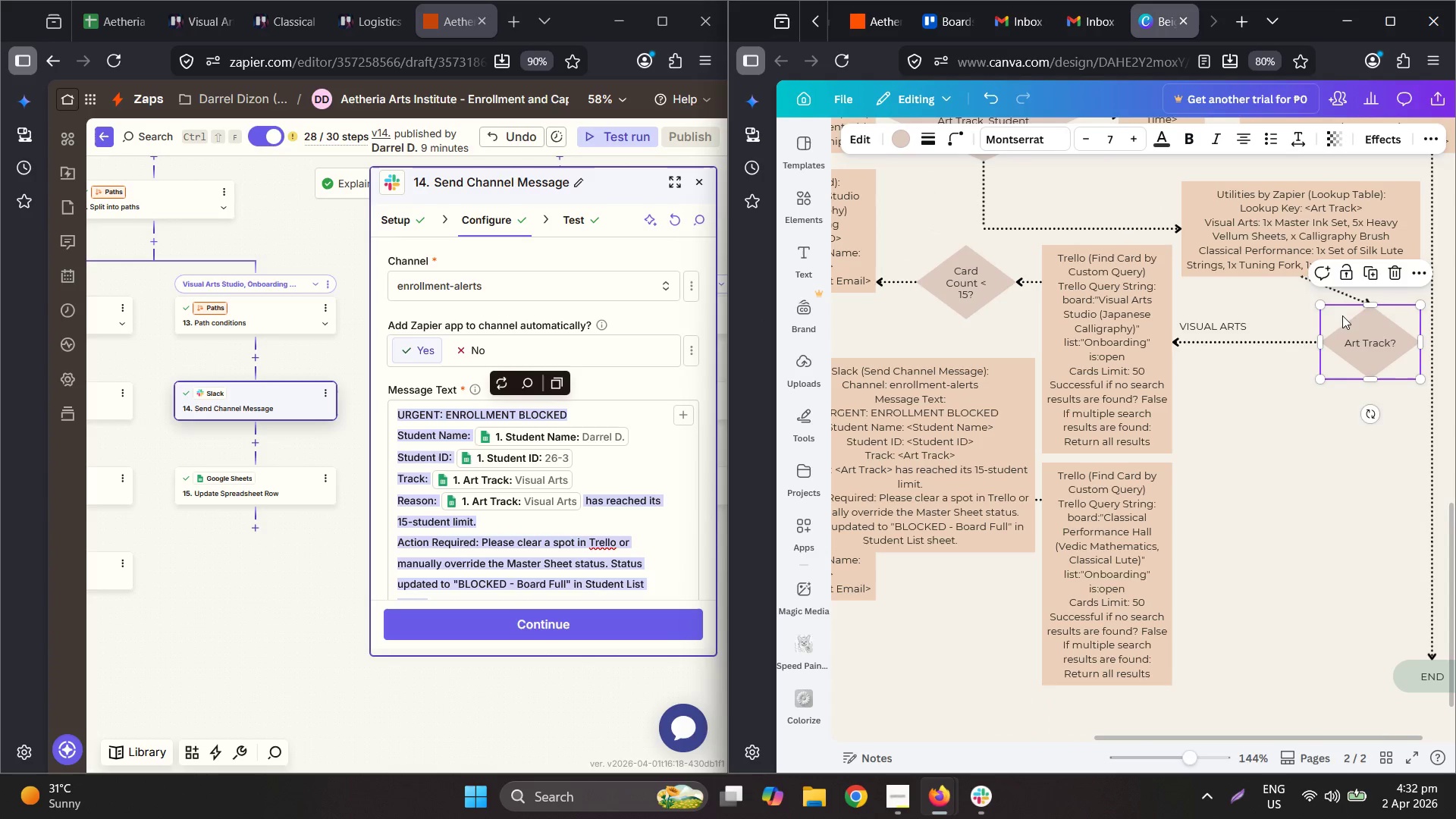 
hold_key(key=ControlLeft, duration=0.61)
scroll: coordinate [1339, 305], scroll_direction: up, amount: 2.0
 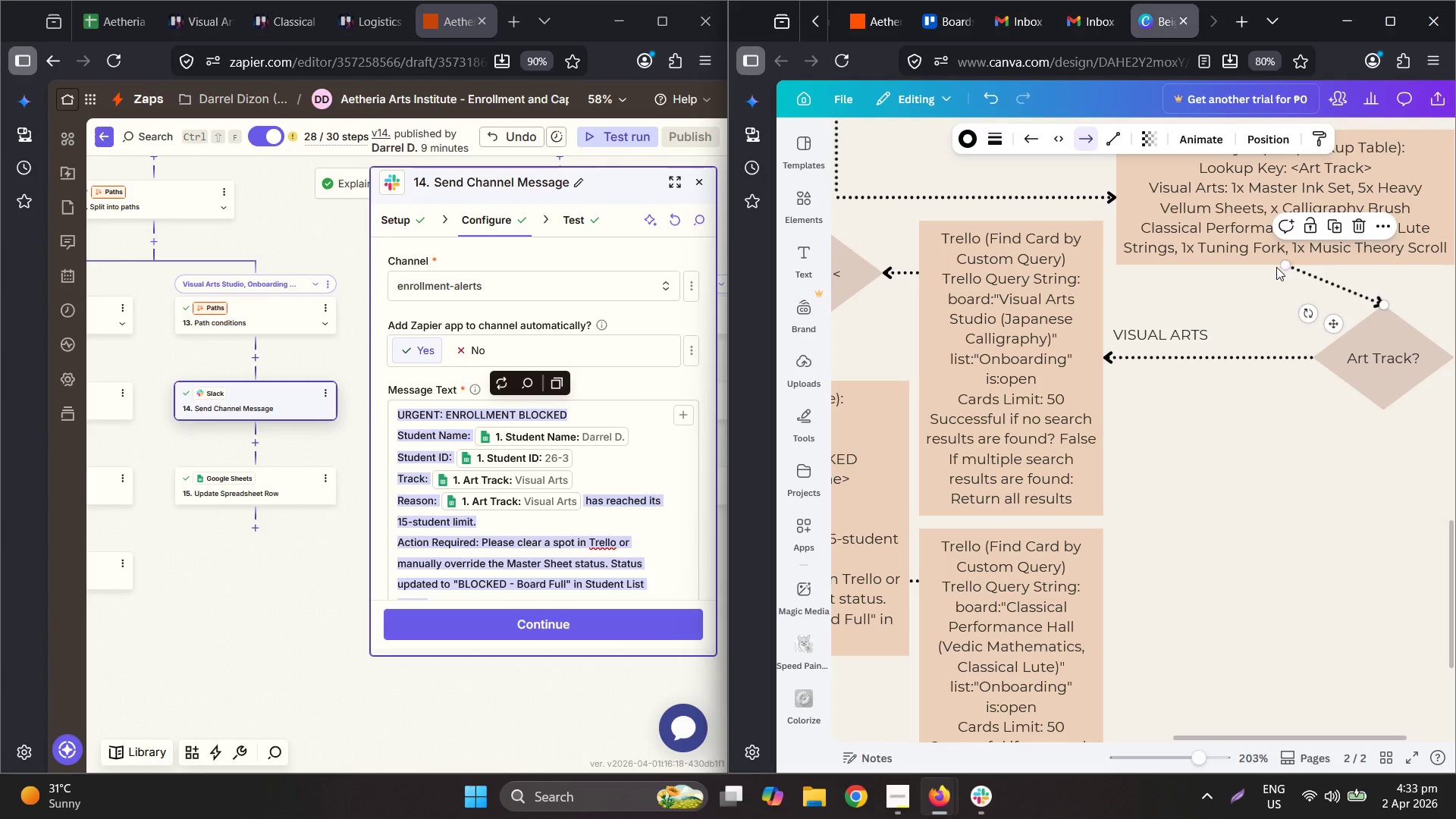 
left_click_drag(start_coordinate=[1287, 264], to_coordinate=[1385, 267])
 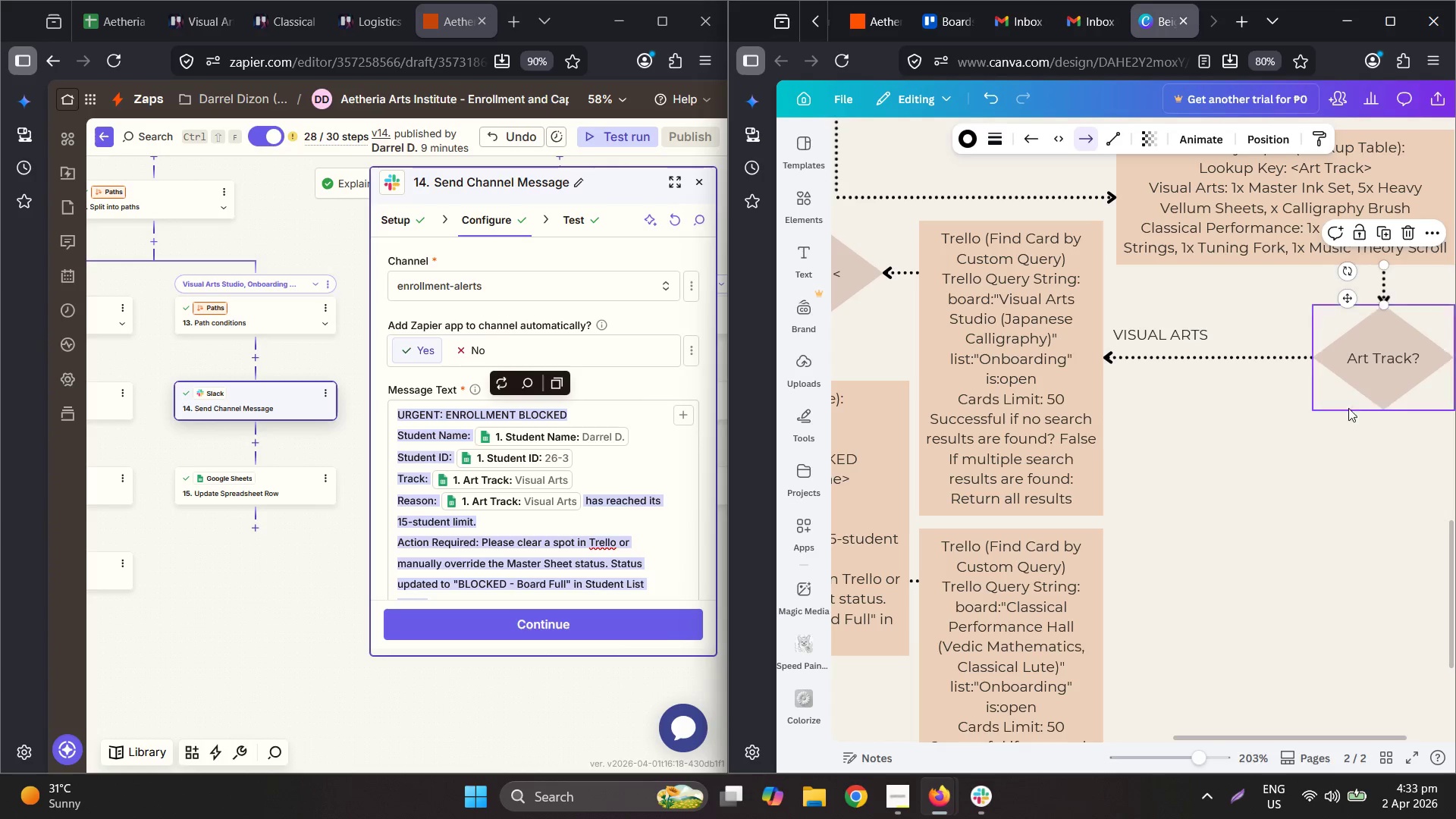 
hold_key(key=ControlLeft, duration=0.64)
scroll: coordinate [1322, 447], scroll_direction: down, amount: 3.0
 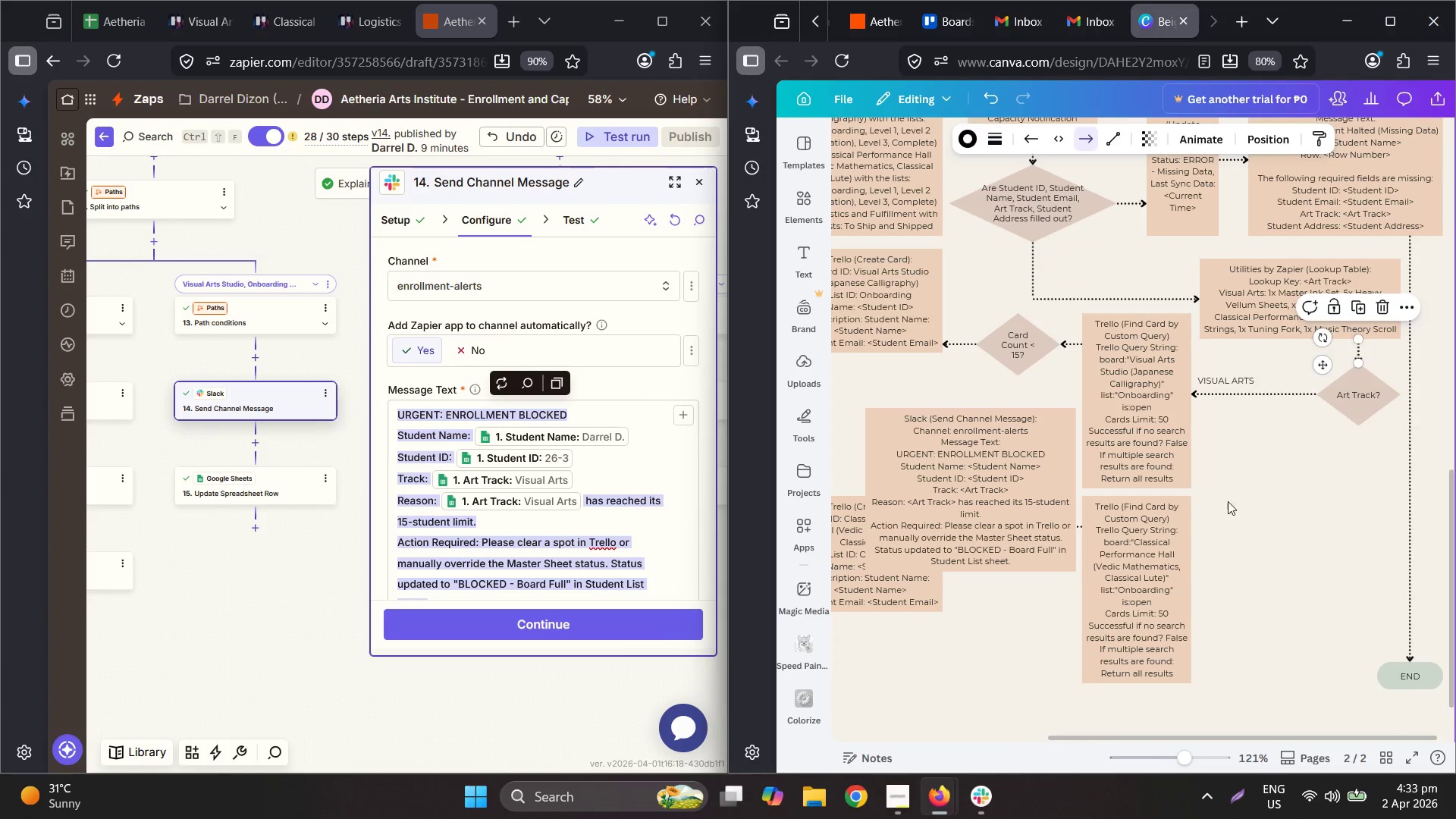 
left_click_drag(start_coordinate=[1254, 661], to_coordinate=[1125, 353])
 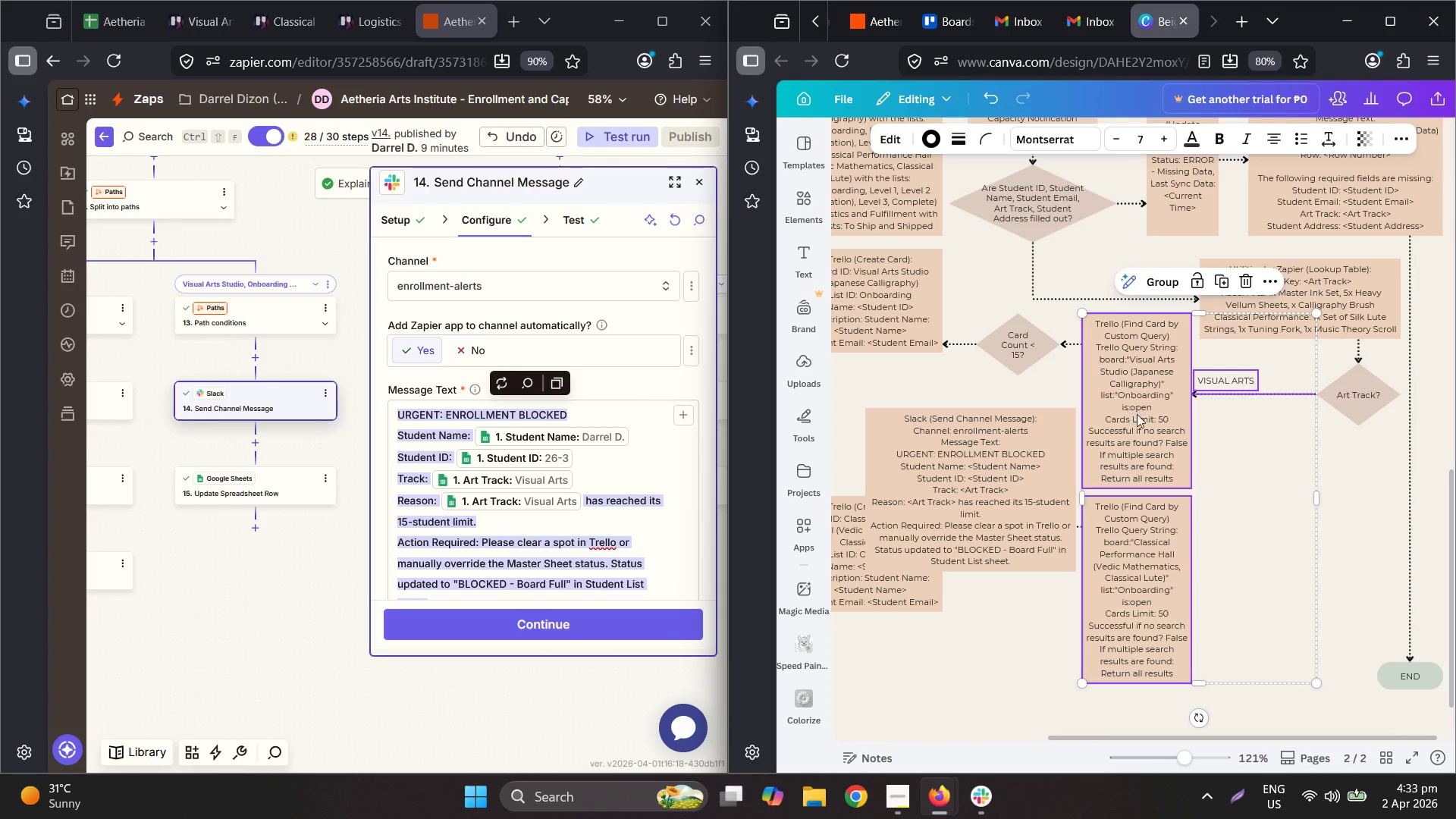 
left_click_drag(start_coordinate=[1140, 436], to_coordinate=[1159, 435])
 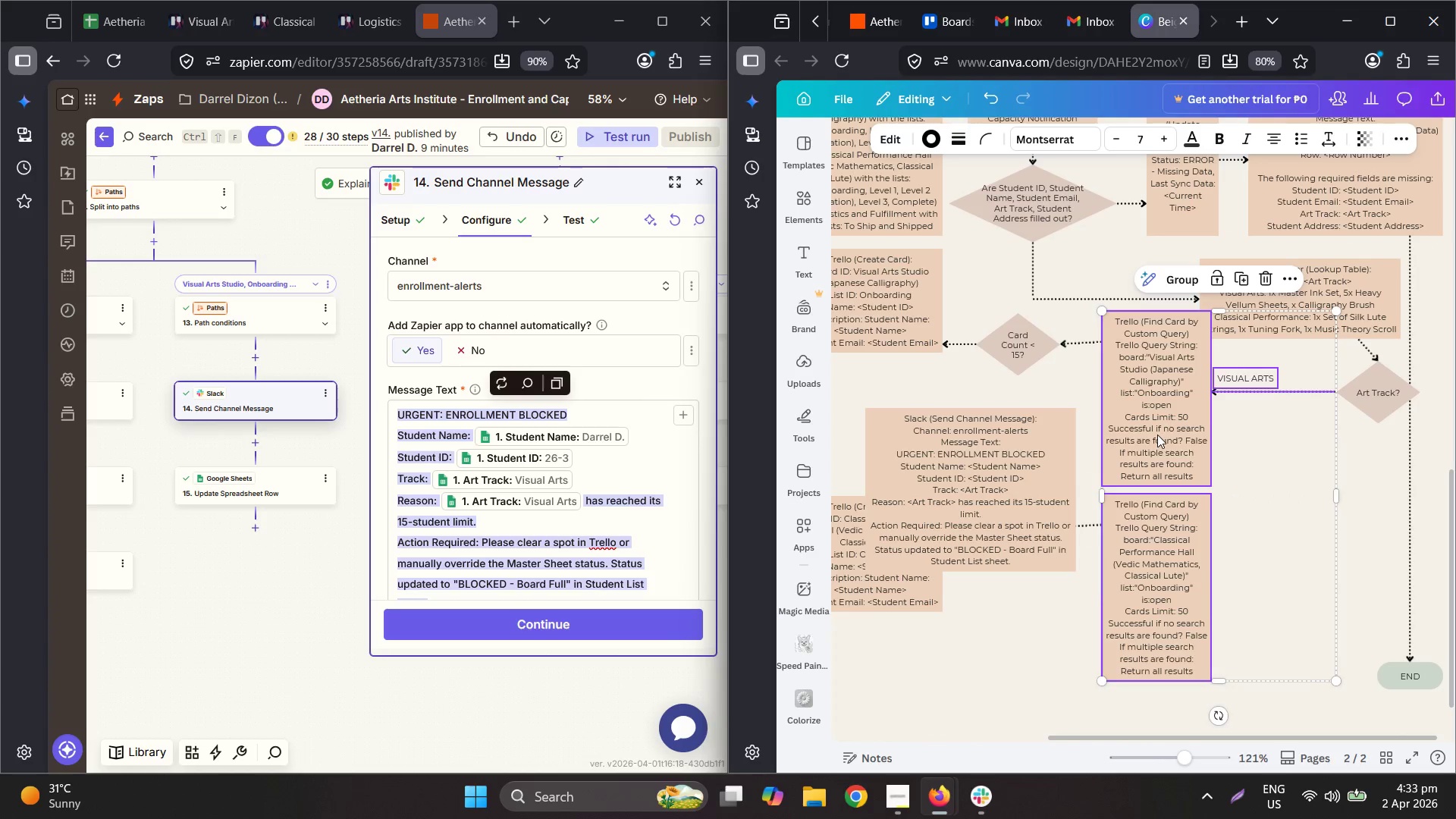 
key(Control+Z)
 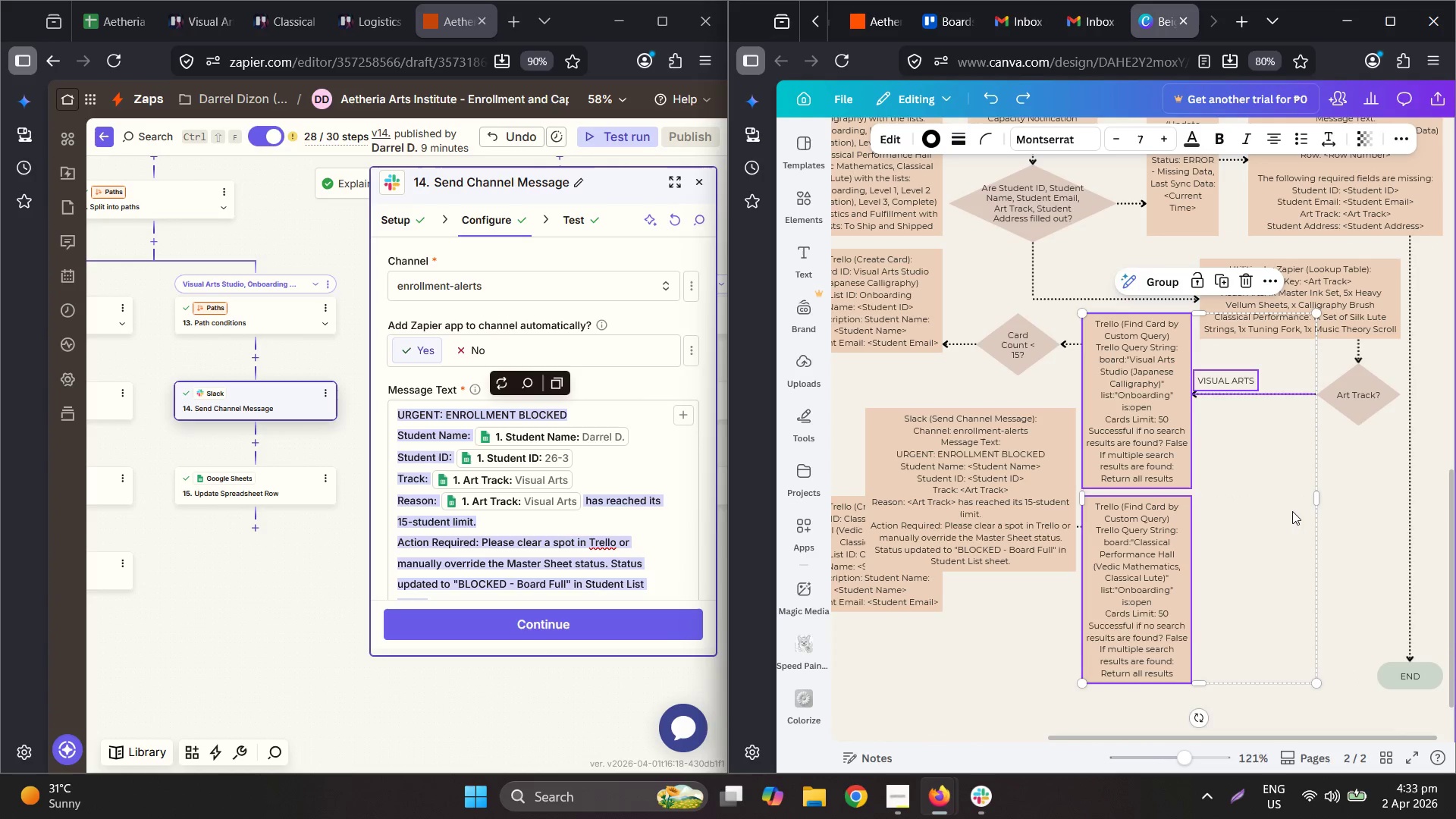 
left_click([1296, 510])
 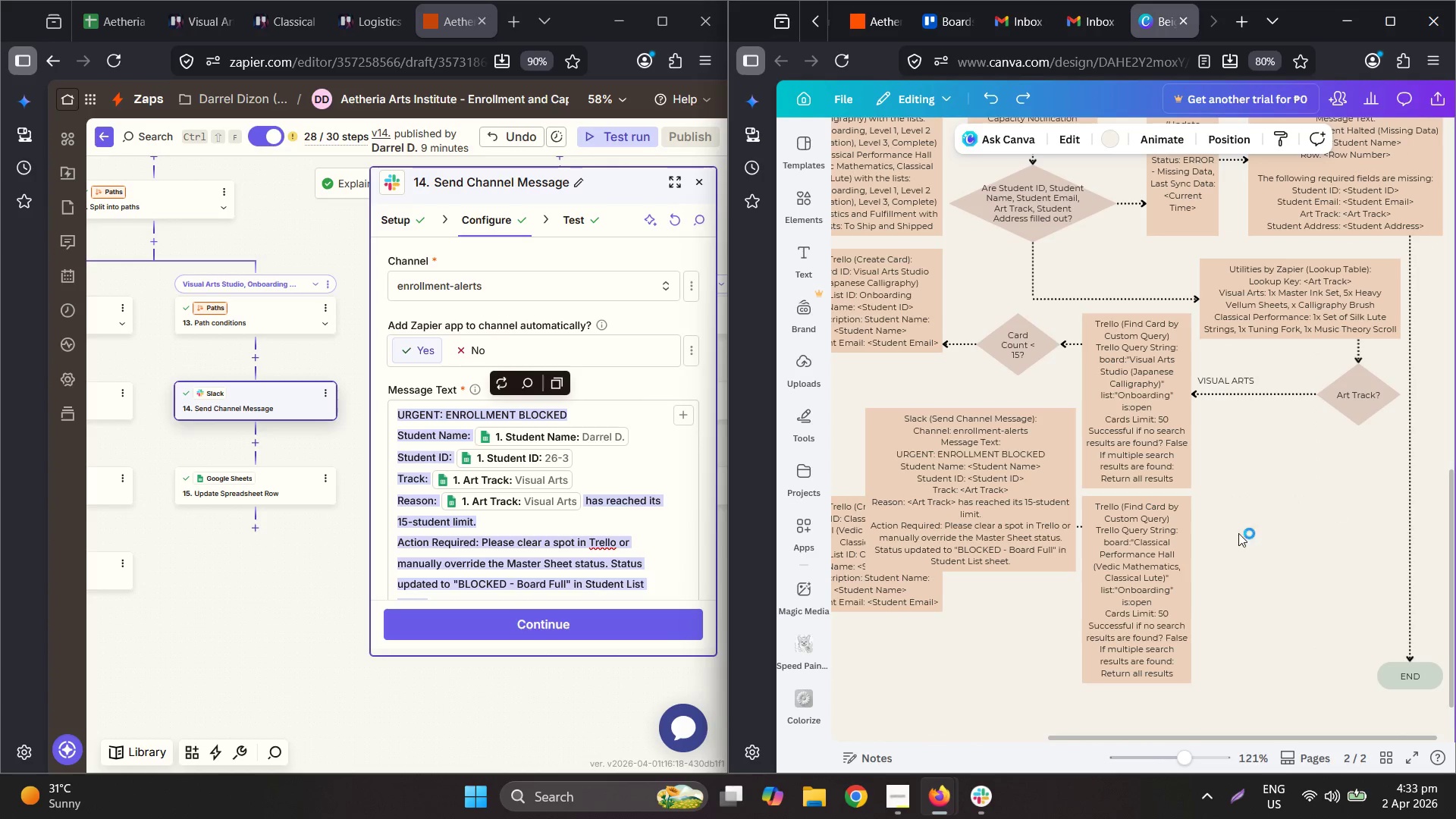 
triple_click([1178, 632])
 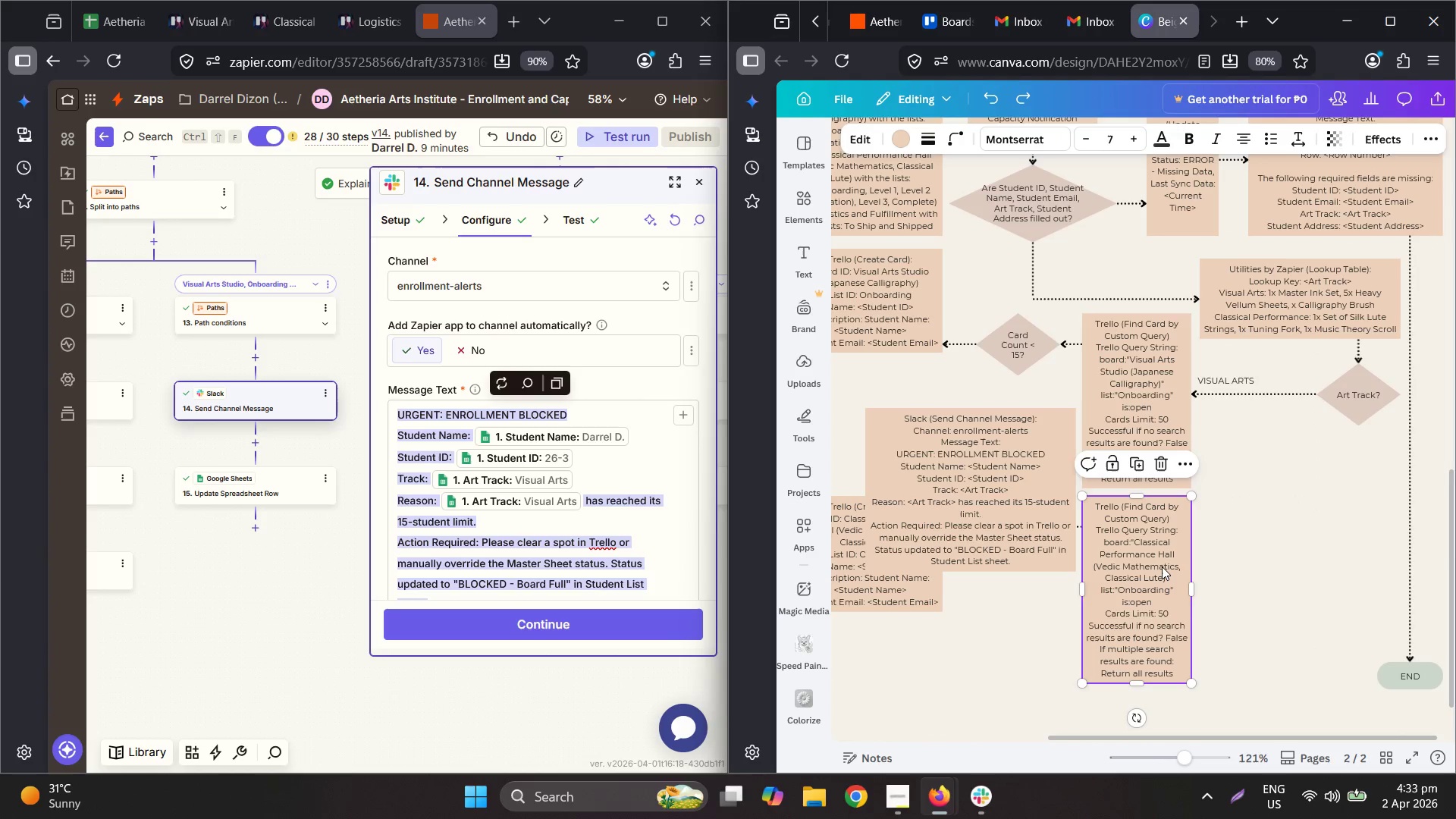 
key(Control+ControlLeft)
 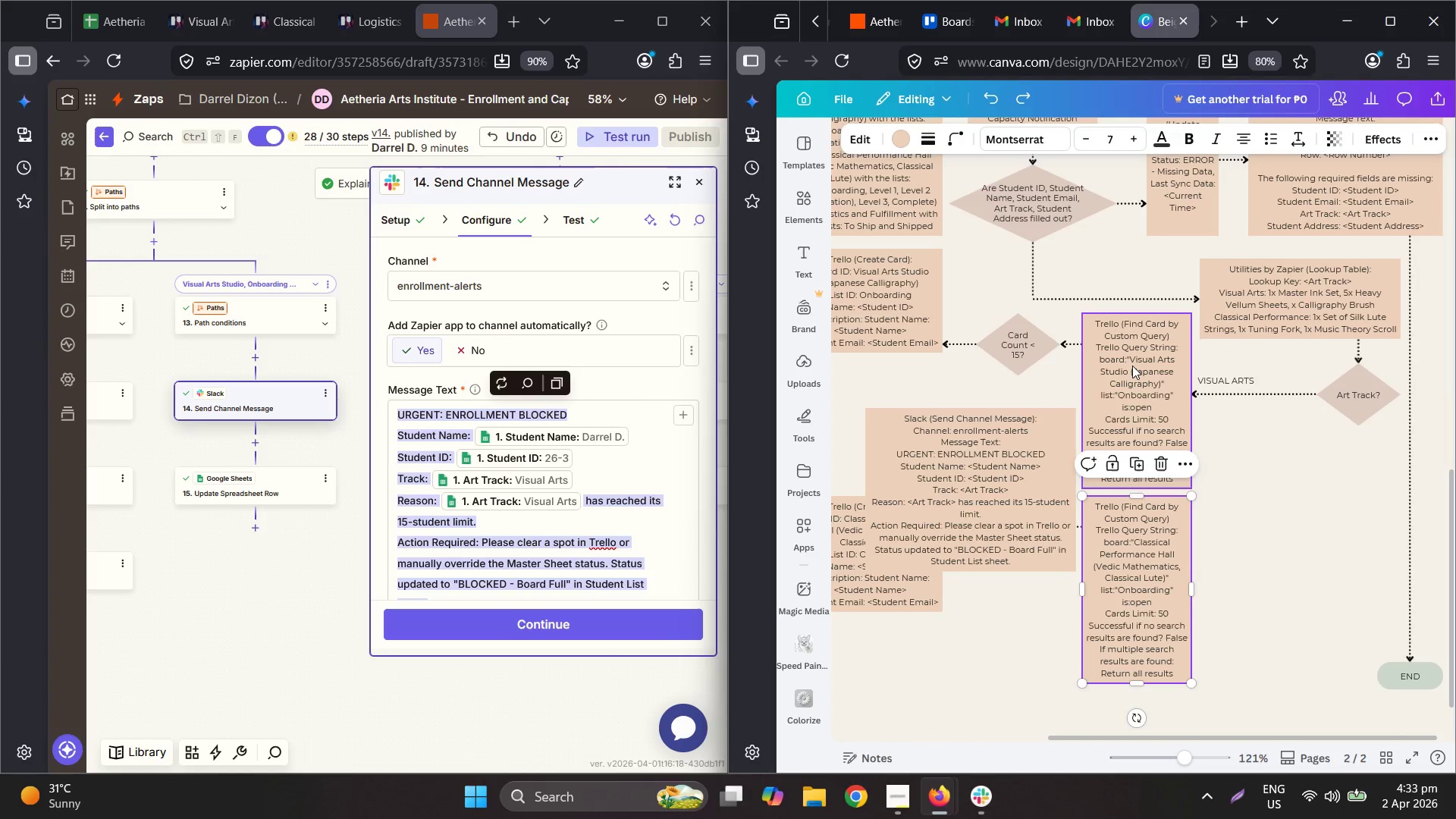 
hold_key(key=ShiftLeft, duration=0.33)
left_click([1132, 365])
 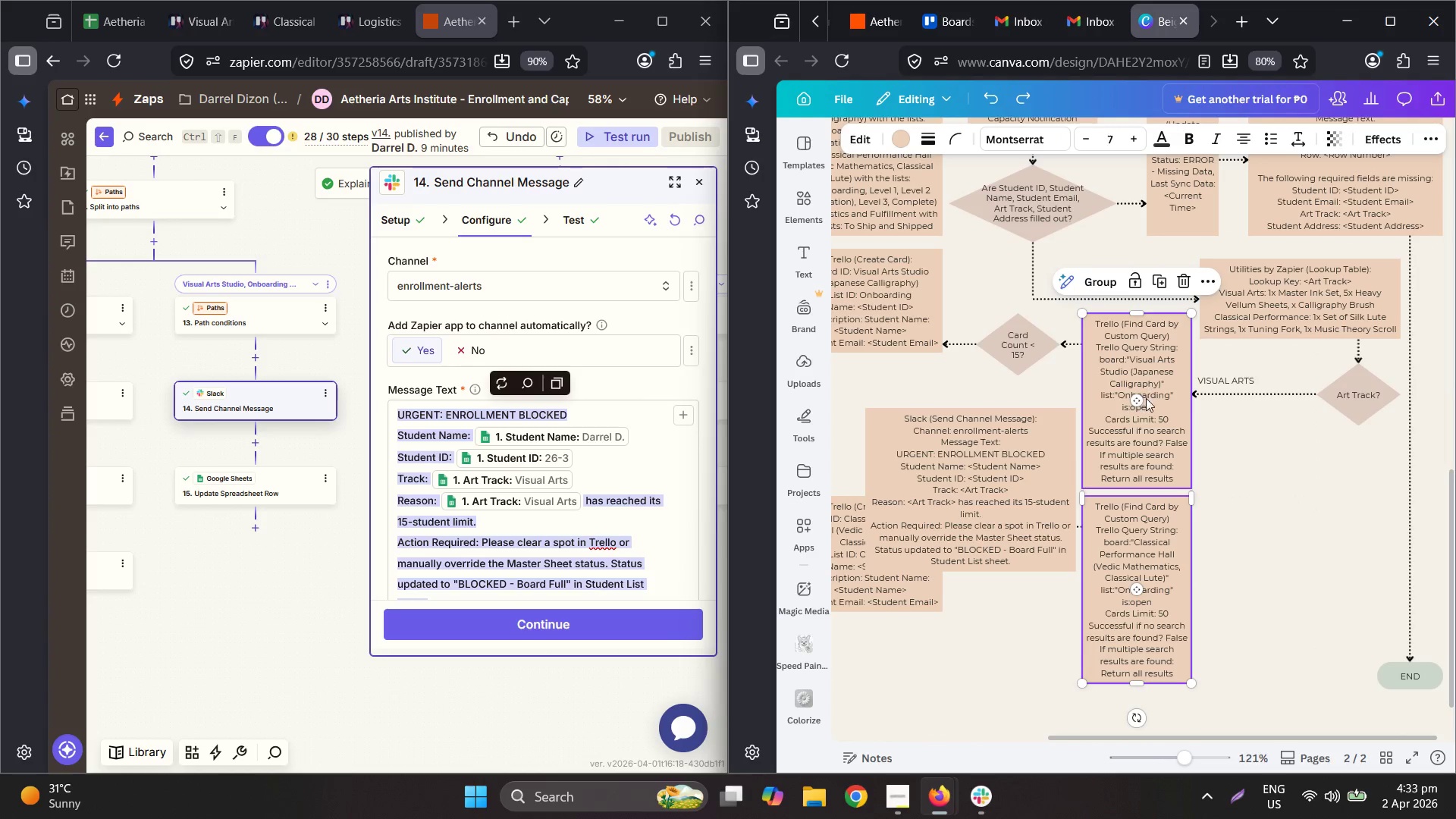 
left_click_drag(start_coordinate=[1144, 402], to_coordinate=[1190, 406])
 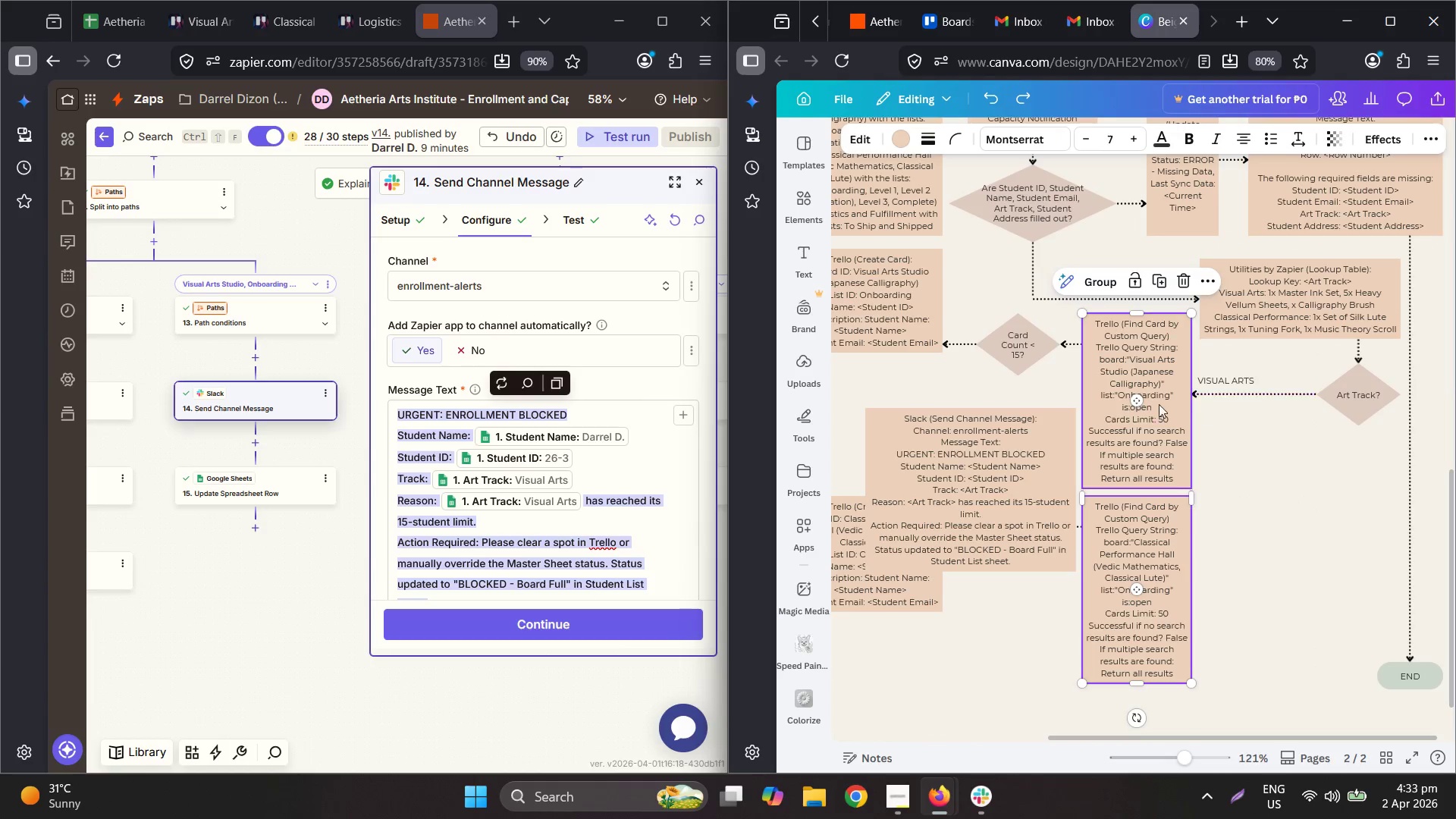 
left_click_drag(start_coordinate=[1154, 404], to_coordinate=[1272, 428])
 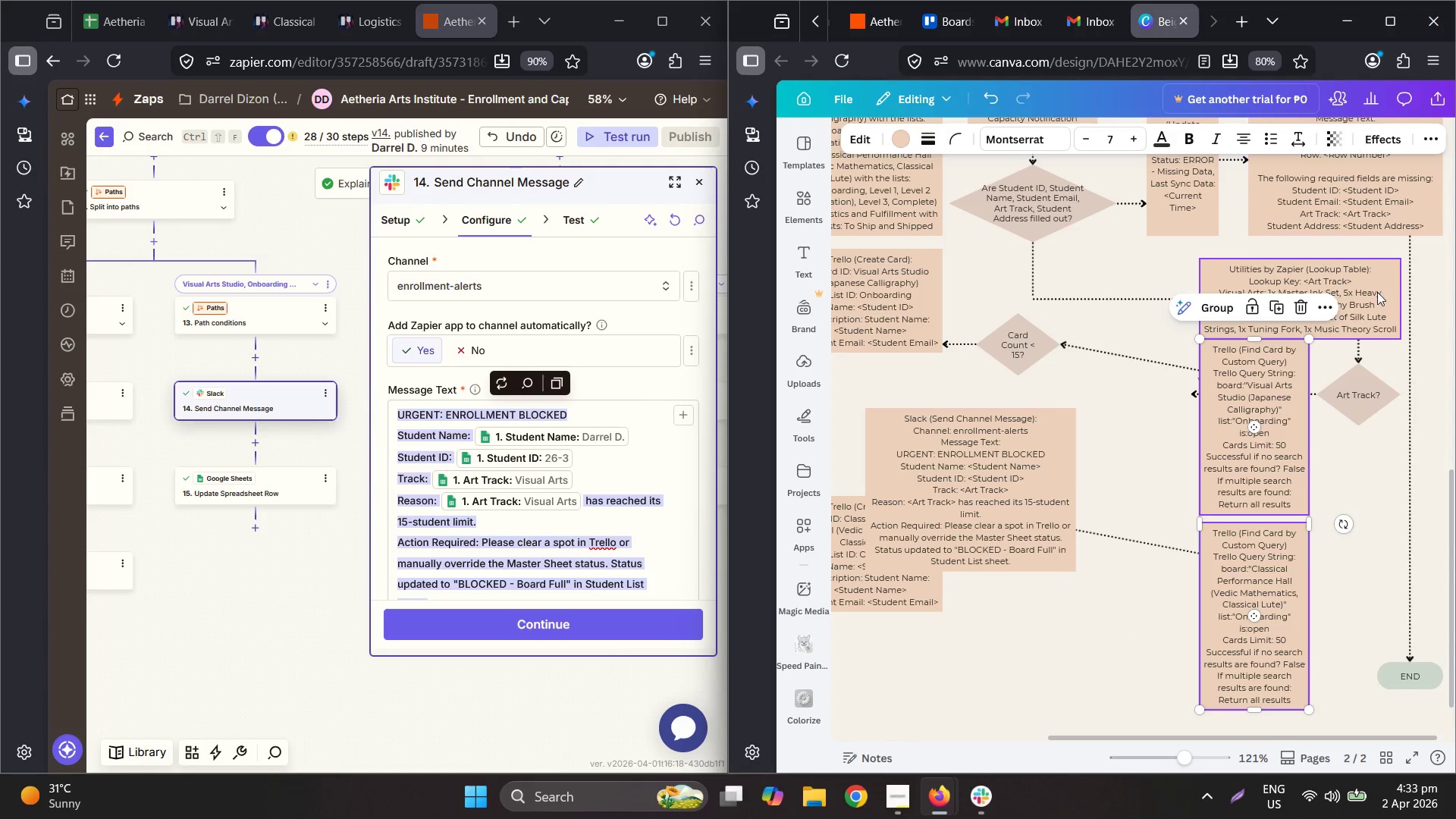 
left_click([1163, 268])
 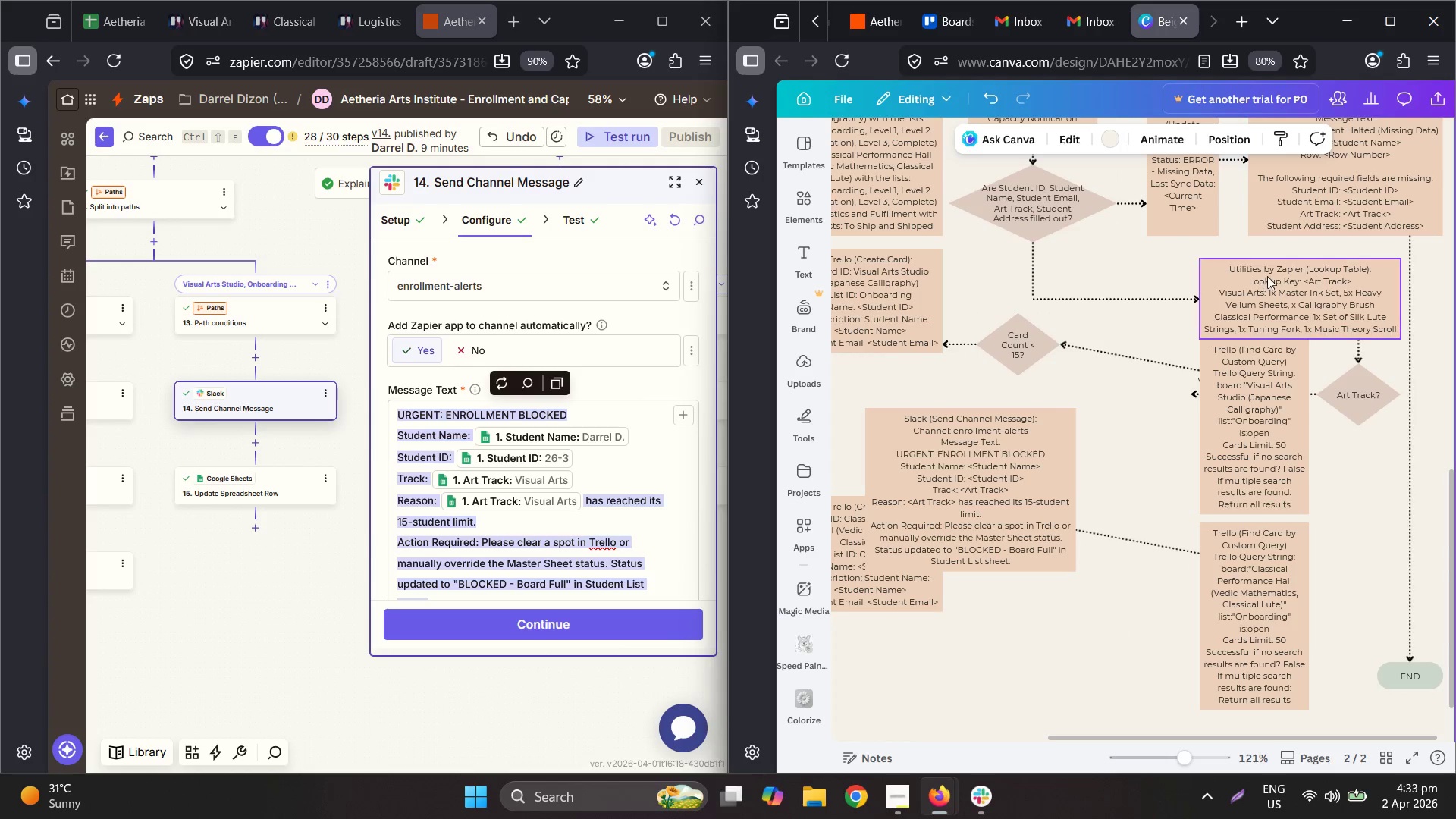 
left_click_drag(start_coordinate=[1273, 278], to_coordinate=[1274, 267])
 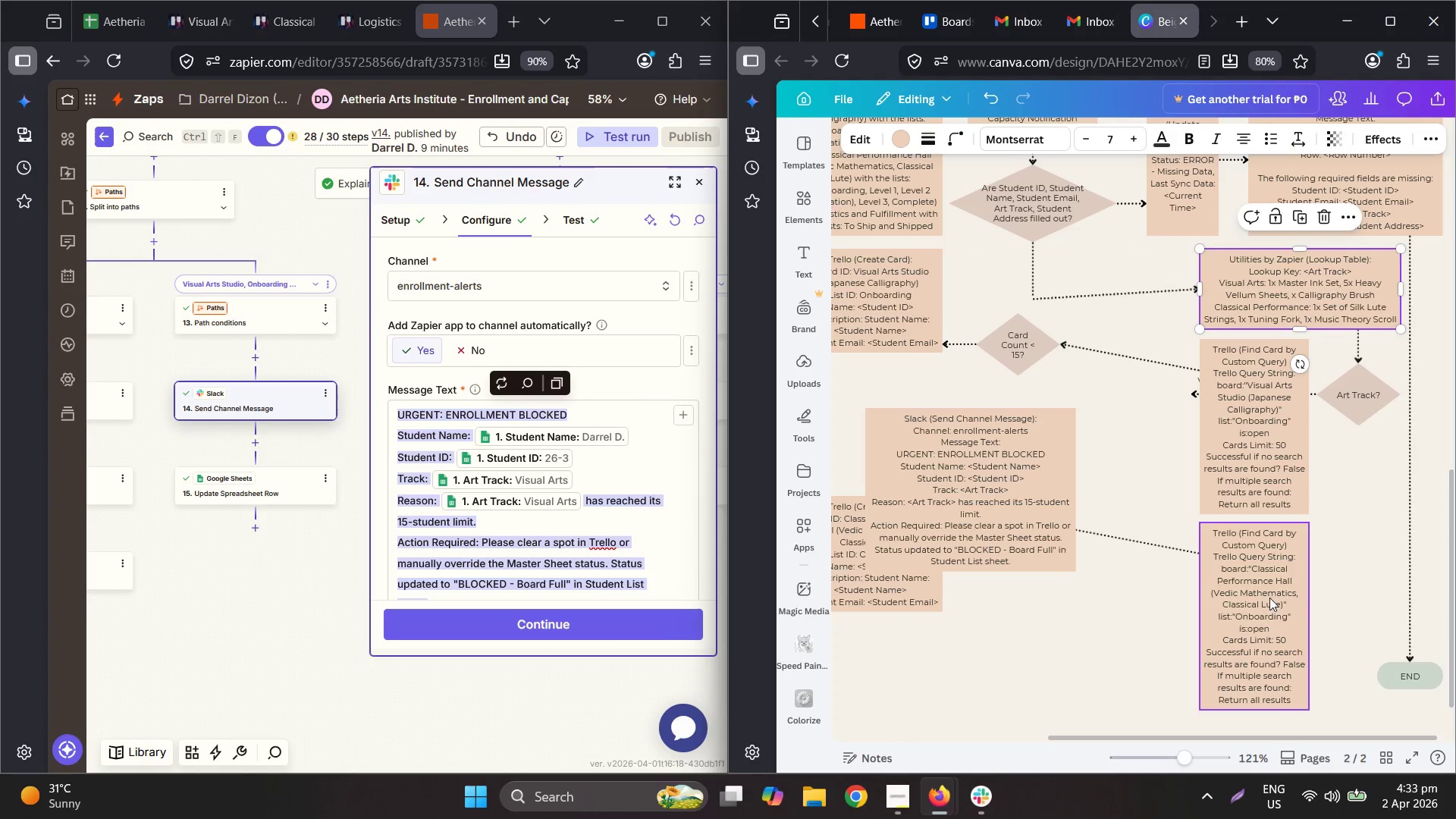 
hold_key(key=ControlLeft, duration=0.5)
scroll: coordinate [1345, 646], scroll_direction: up, amount: 1.0
 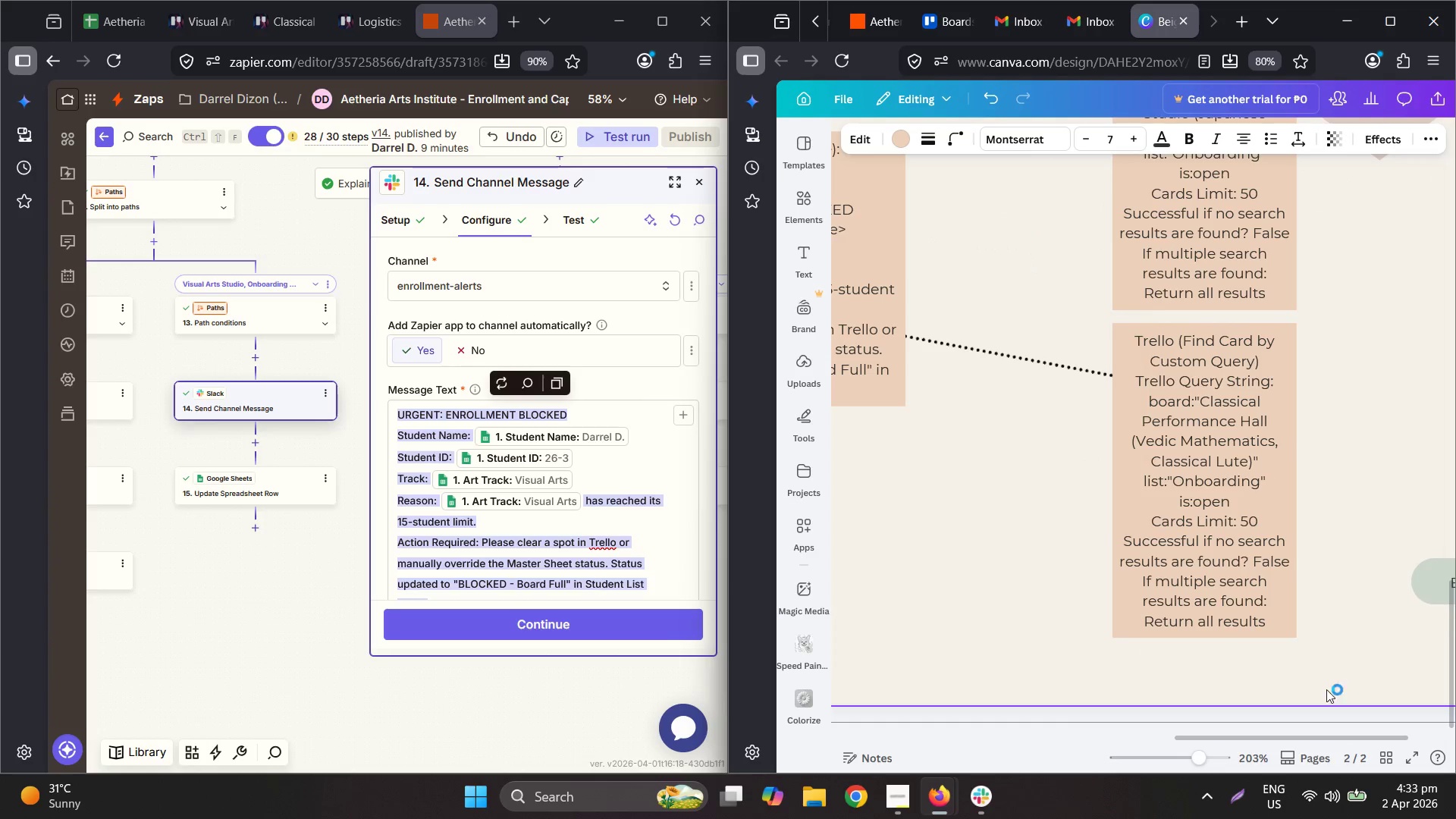 
hold_key(key=ControlLeft, duration=2.72)
scroll: coordinate [1188, 626], scroll_direction: down, amount: 6.0
 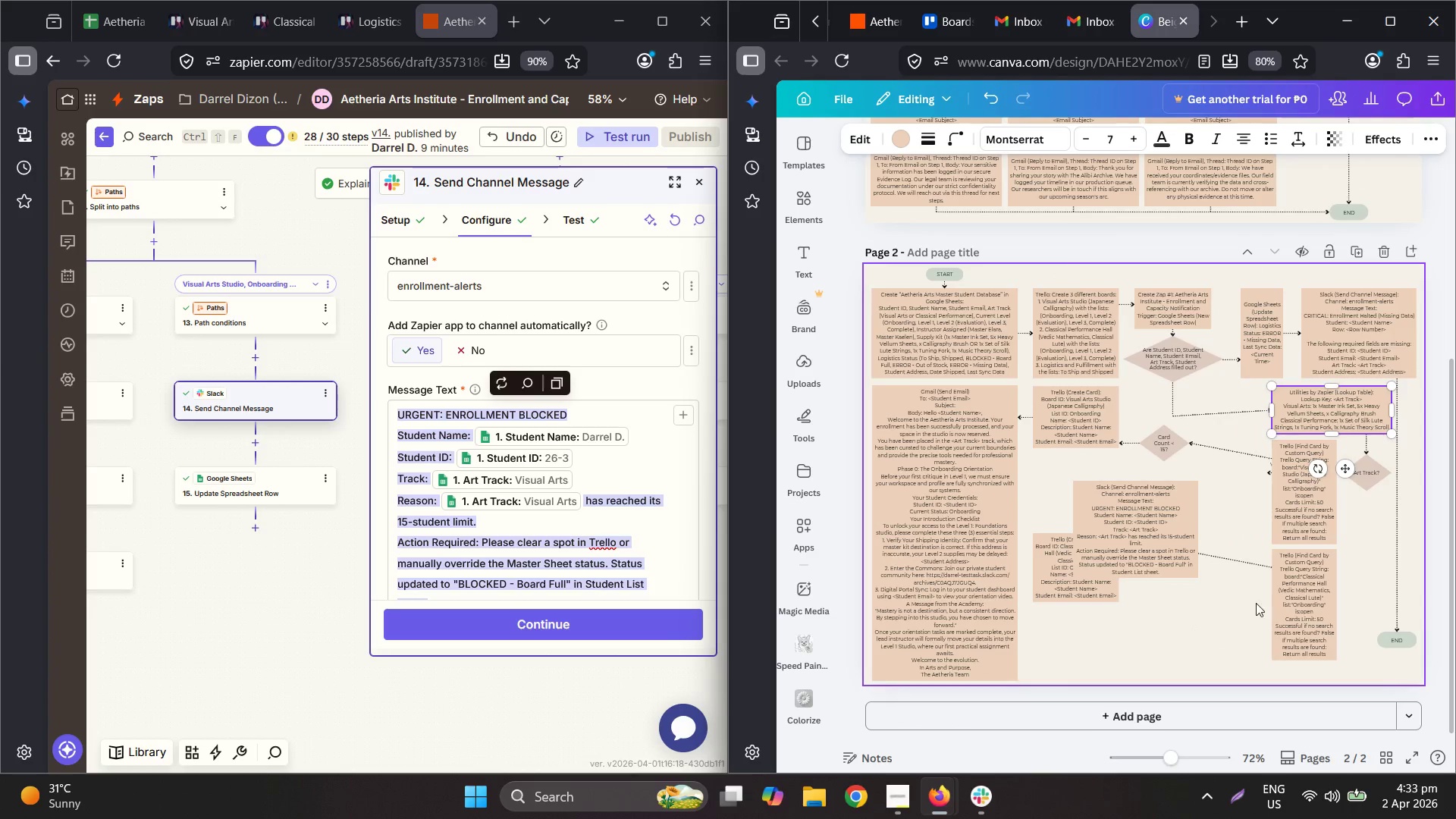 
scroll: coordinate [1304, 549], scroll_direction: up, amount: 2.0
 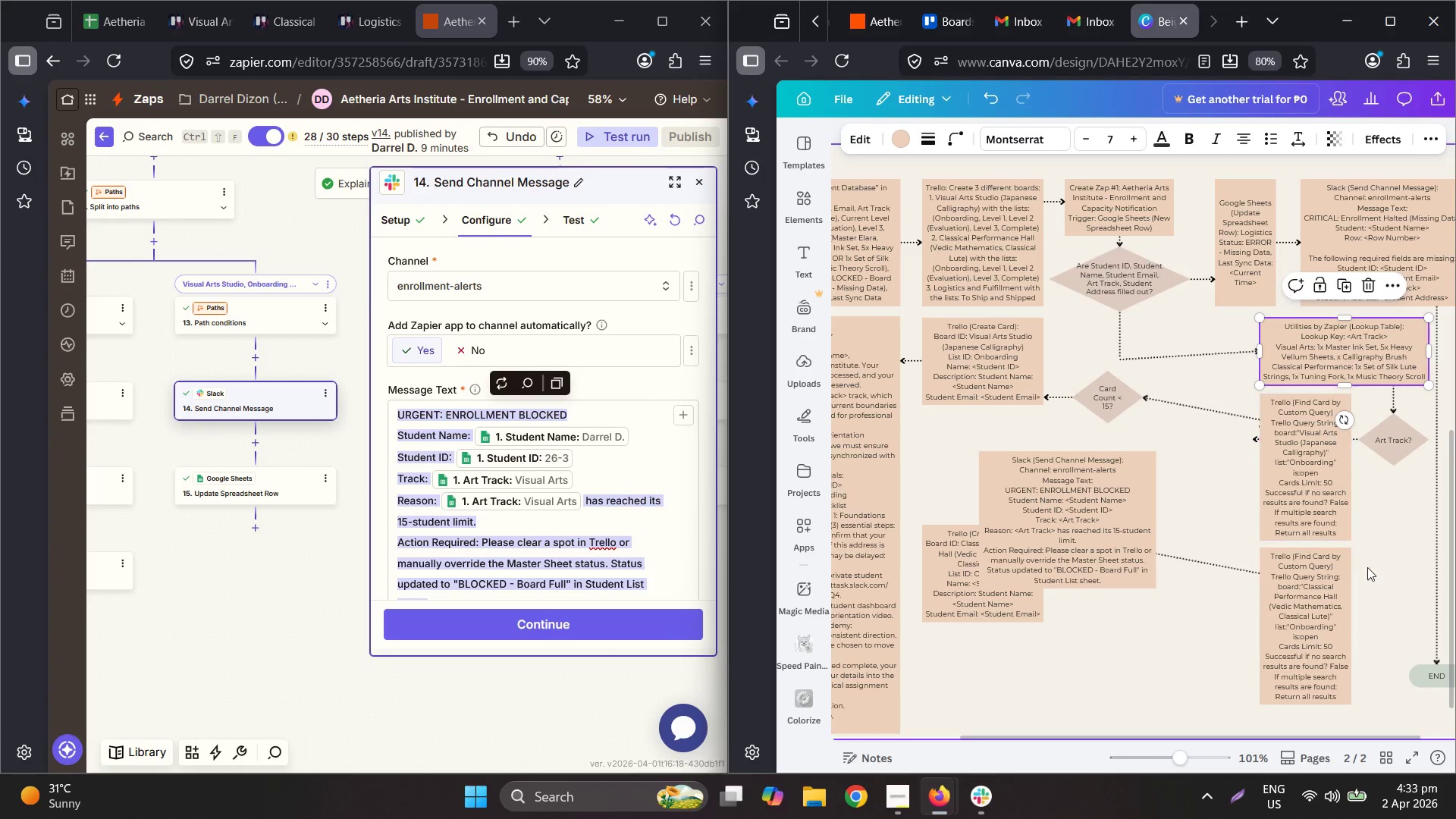 
left_click([1149, 352])
 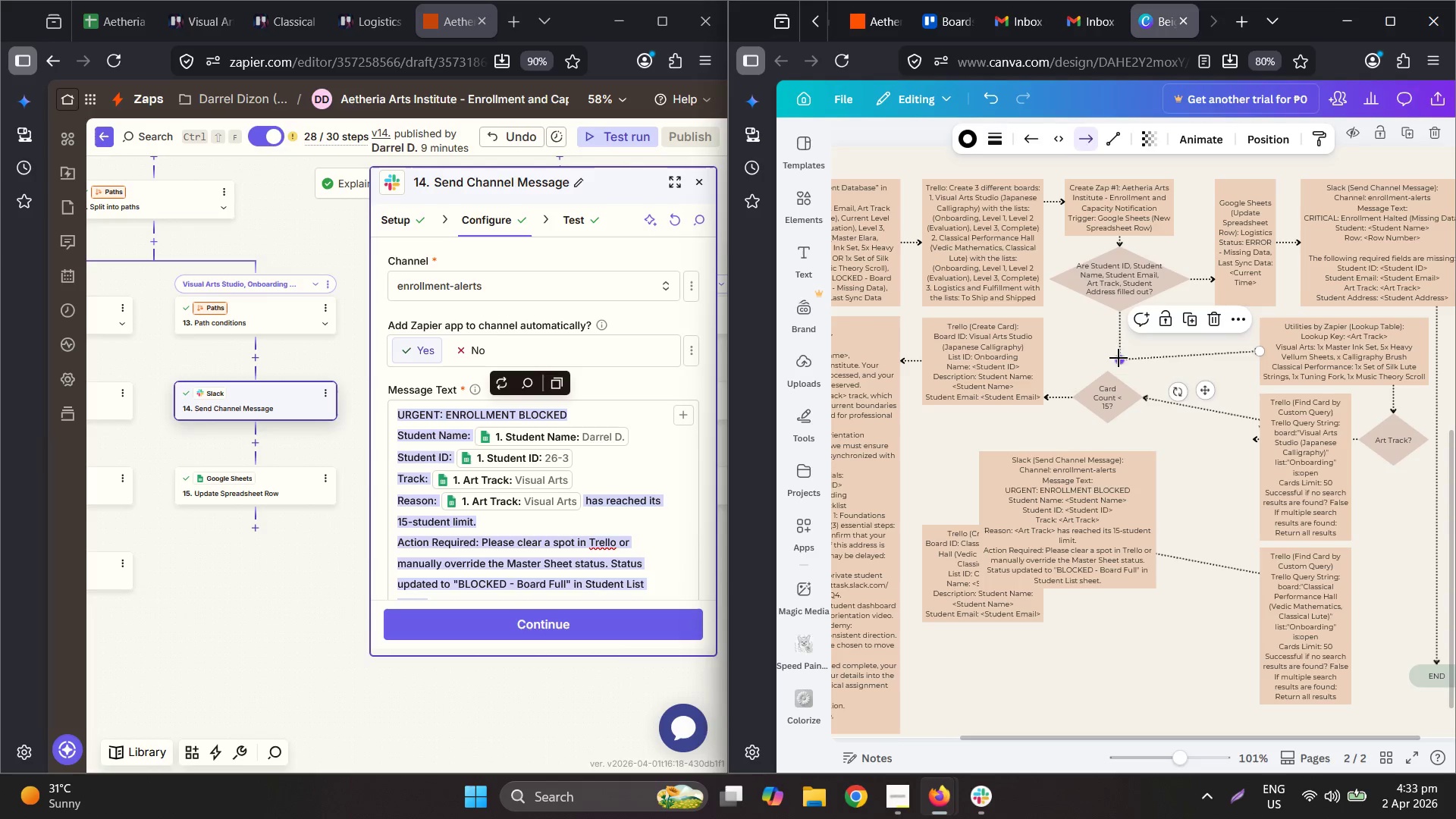 
left_click_drag(start_coordinate=[1123, 359], to_coordinate=[1120, 346])
 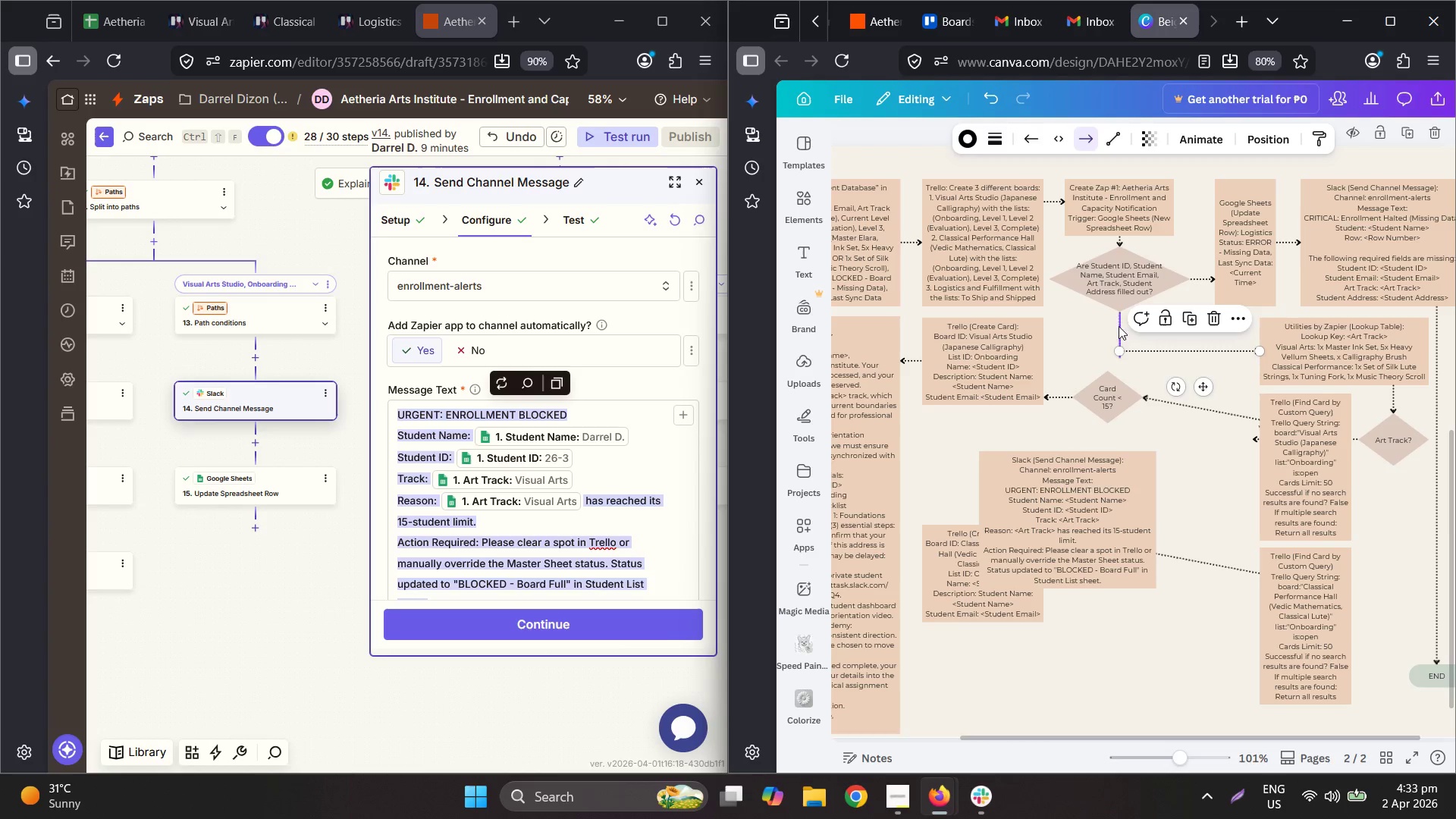 
left_click([1097, 325])
 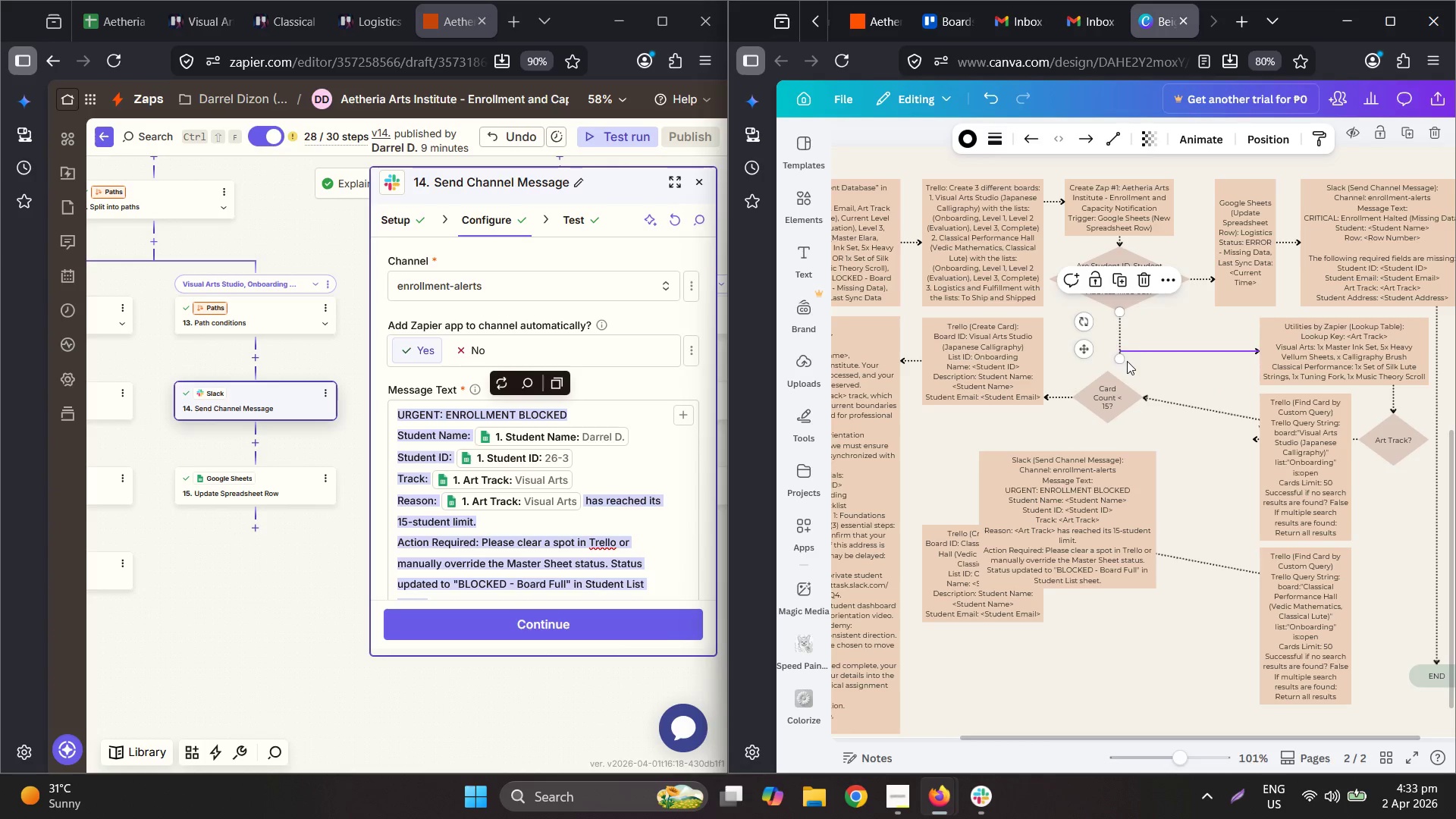 
left_click_drag(start_coordinate=[1121, 359], to_coordinate=[1122, 348])
 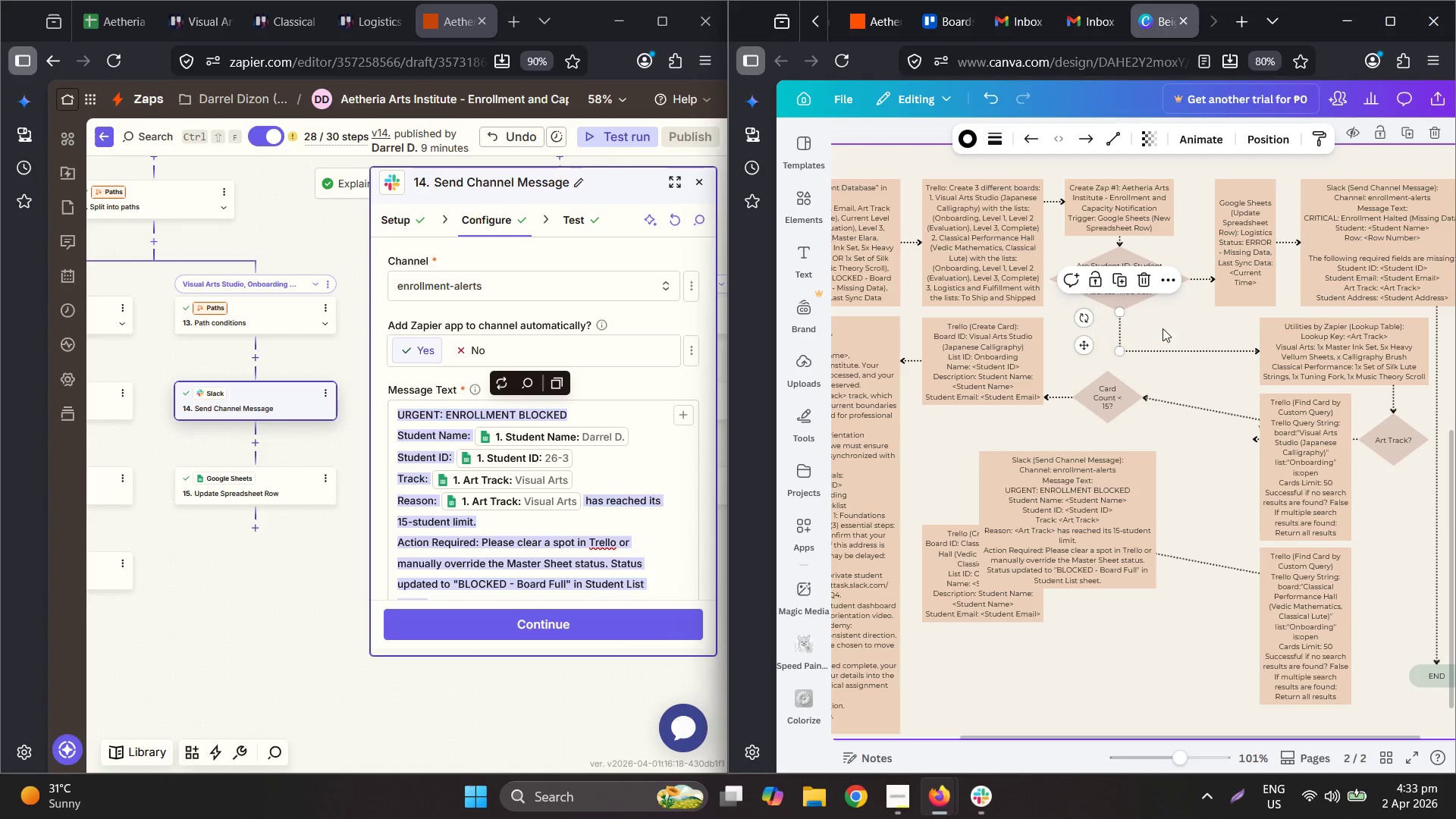 
left_click([1163, 328])
 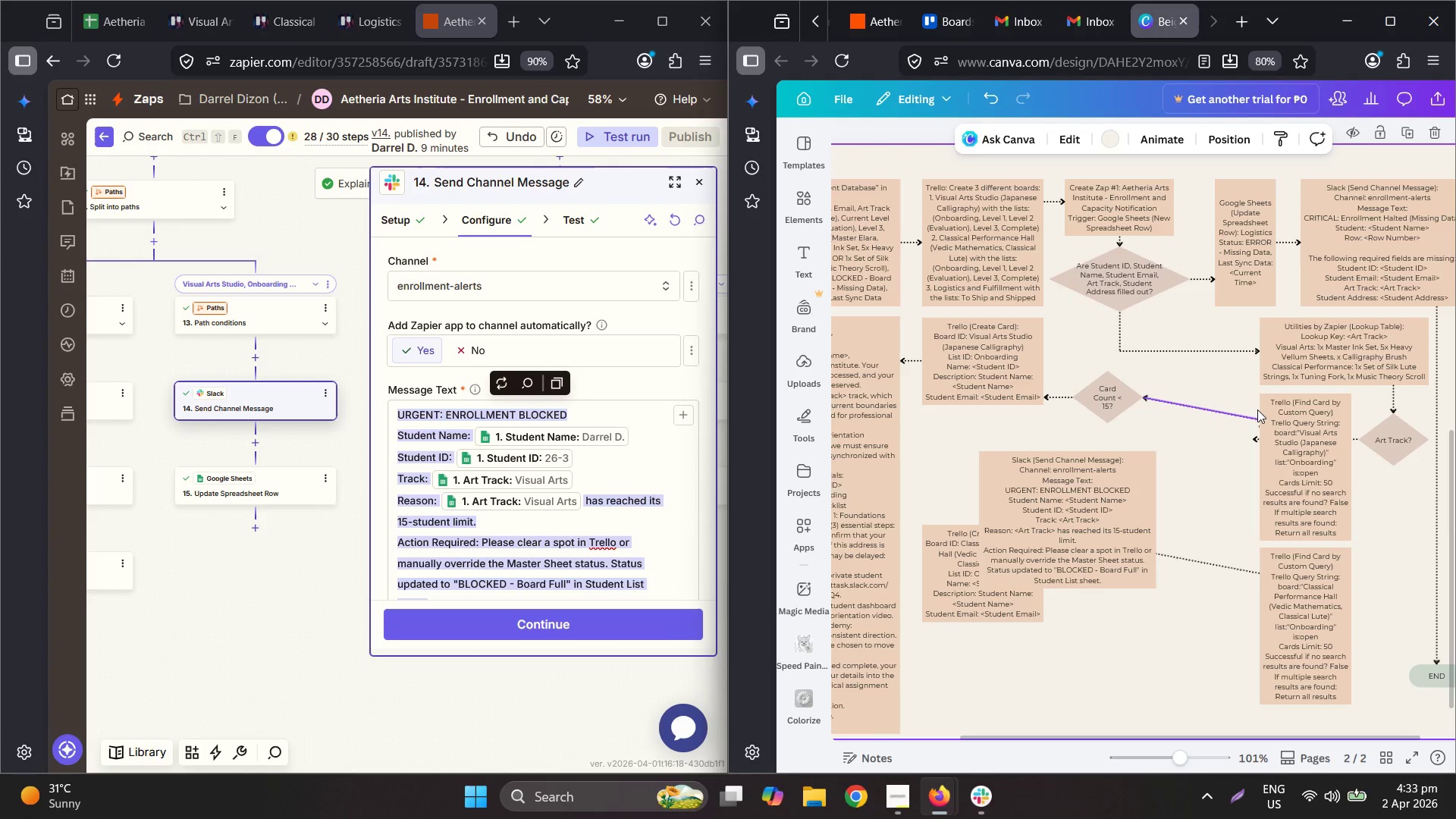 
left_click([1216, 411])
 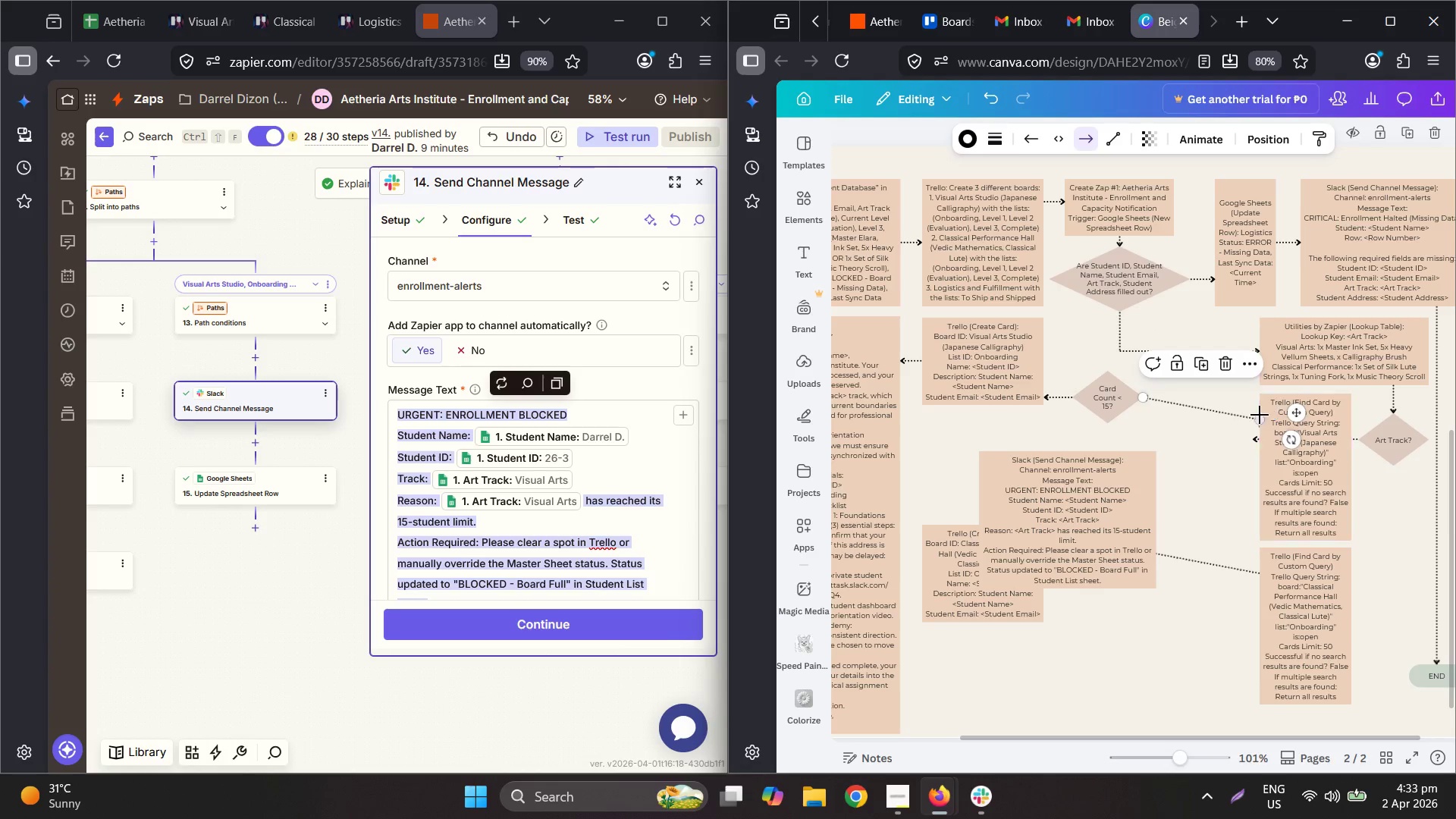 
left_click_drag(start_coordinate=[1260, 416], to_coordinate=[1257, 395])
 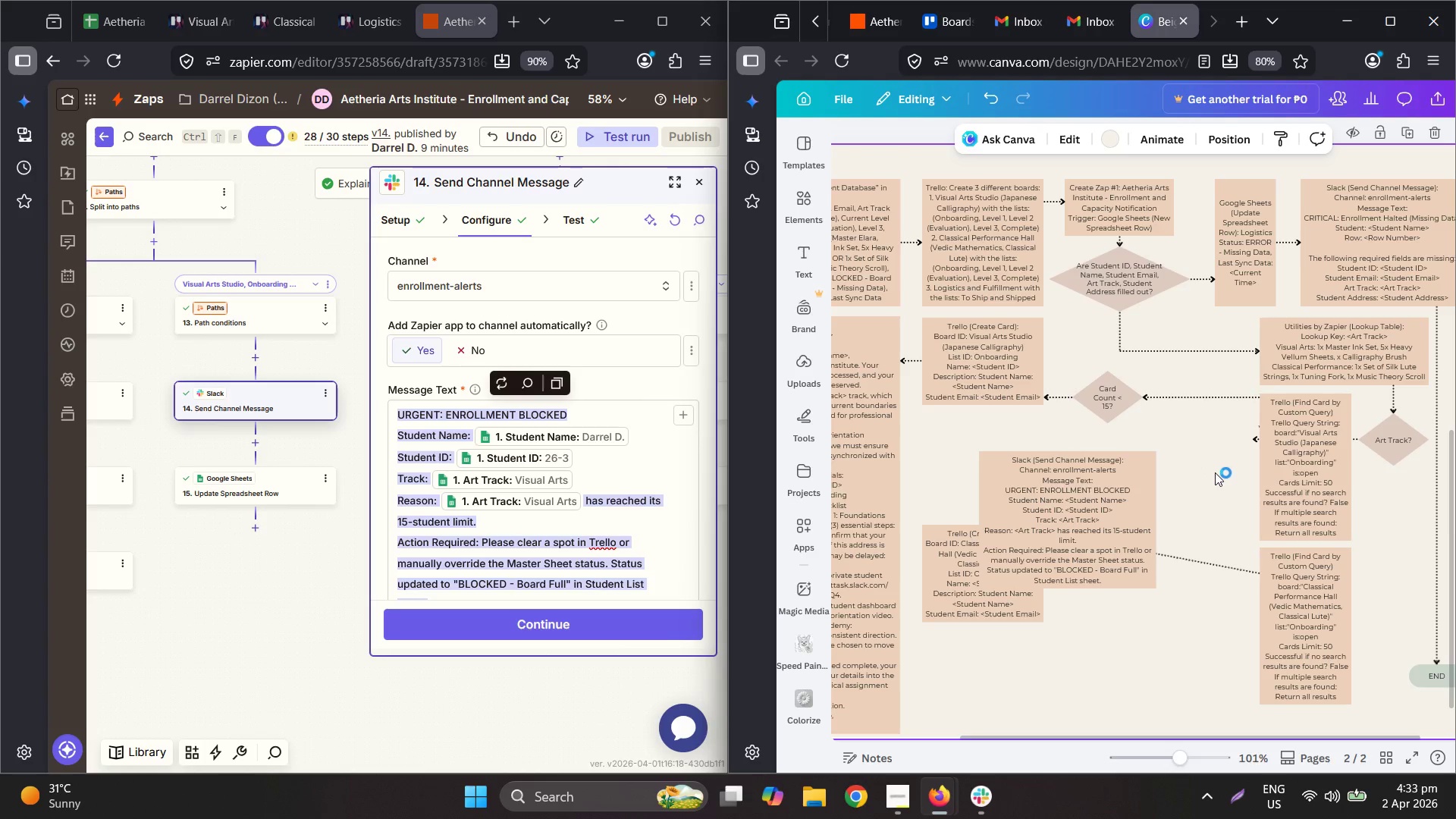 
left_click_drag(start_coordinate=[1057, 490], to_coordinate=[1082, 717])
 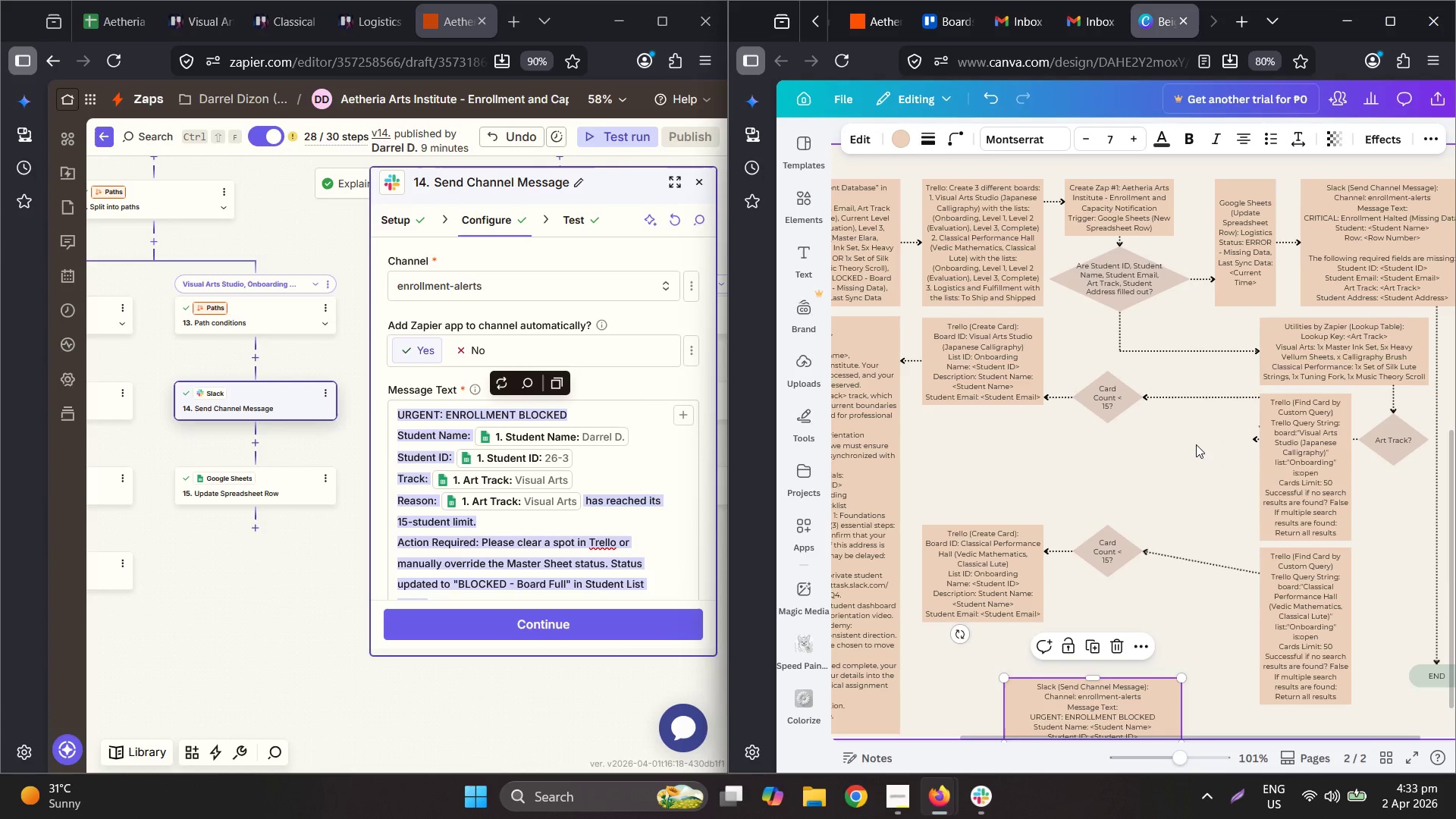 
left_click_drag(start_coordinate=[1088, 697], to_coordinate=[1157, 452])
 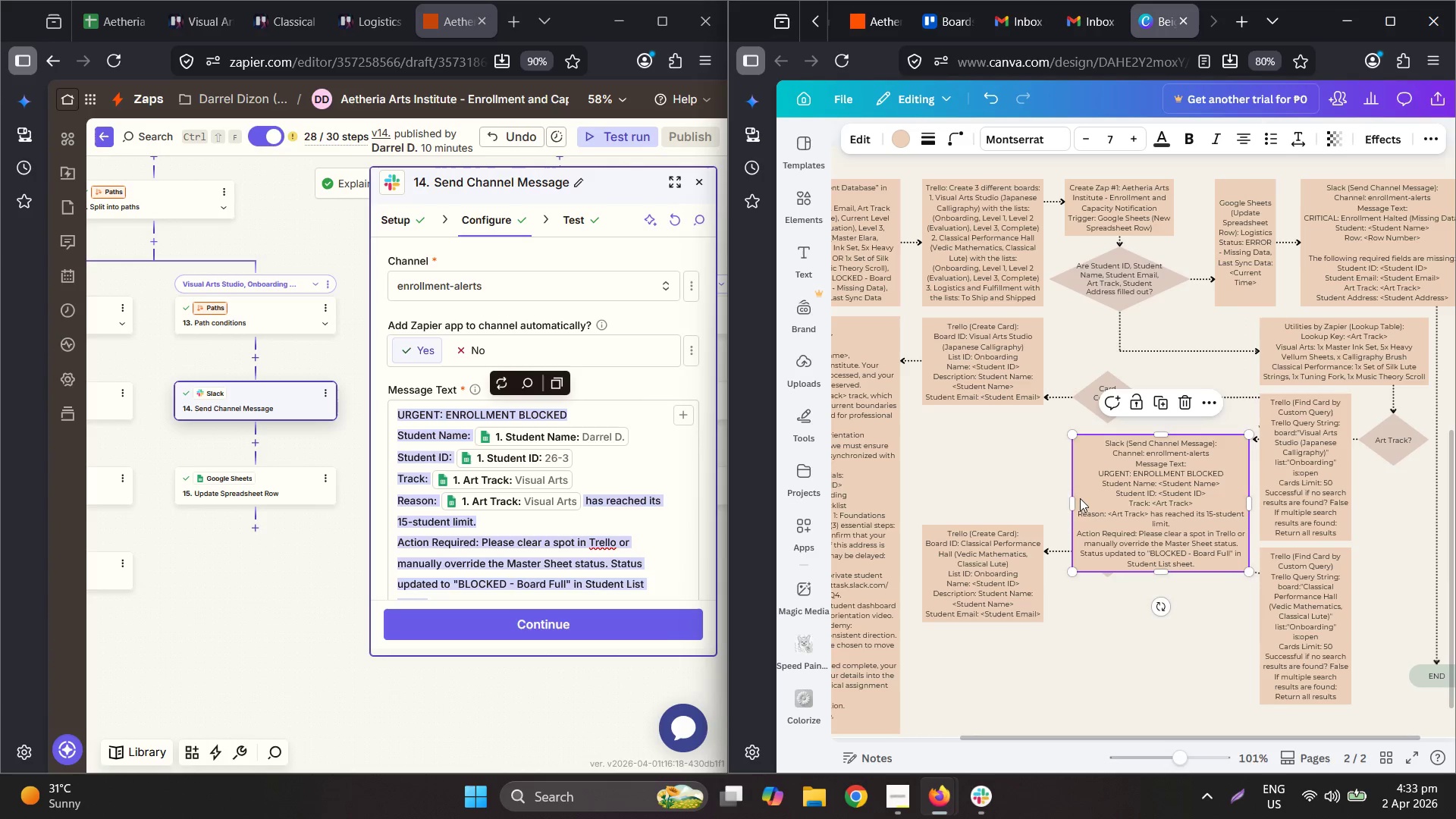 
left_click_drag(start_coordinate=[1072, 500], to_coordinate=[1038, 500])
 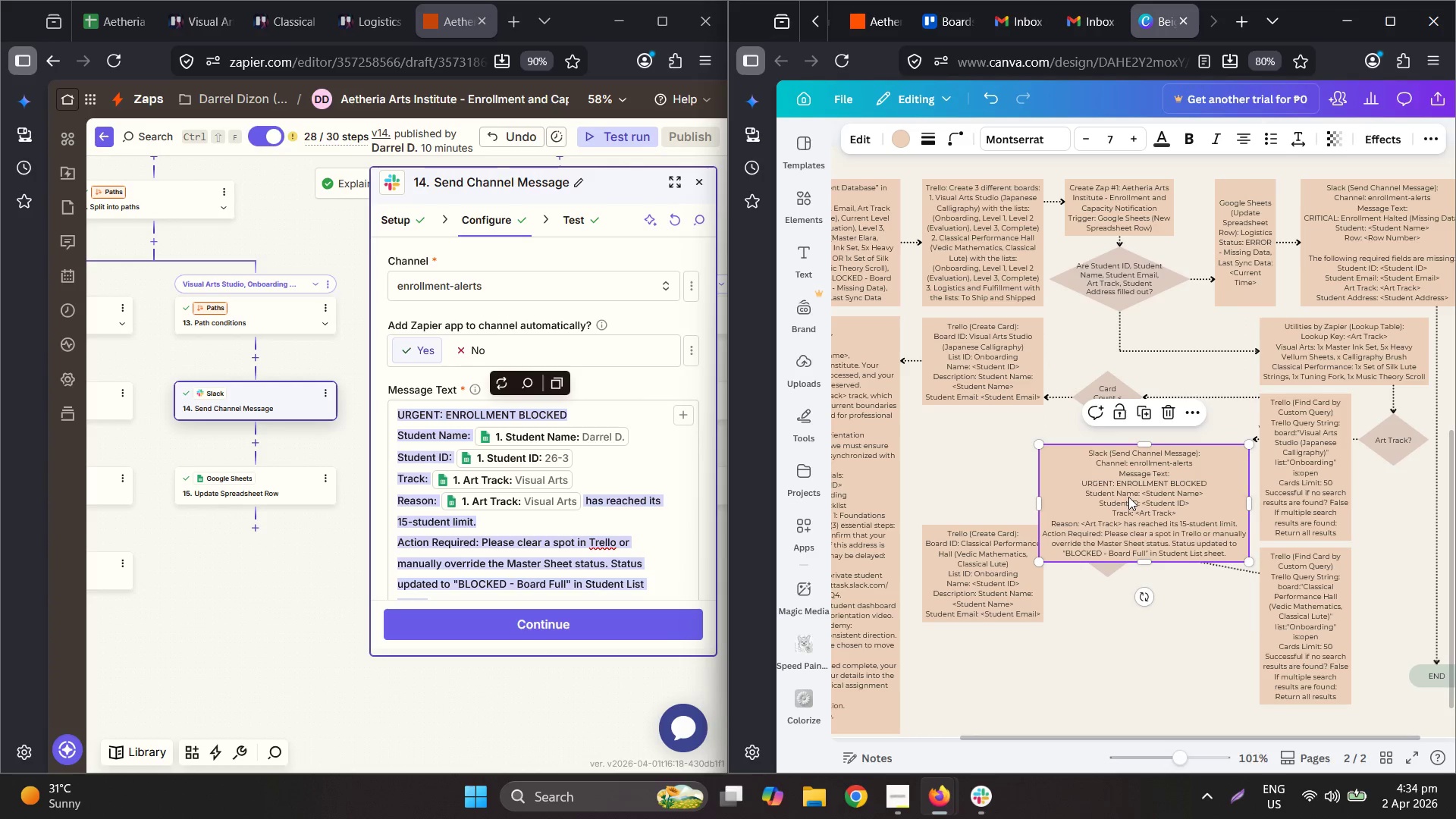 
left_click_drag(start_coordinate=[1125, 497], to_coordinate=[1123, 482])
 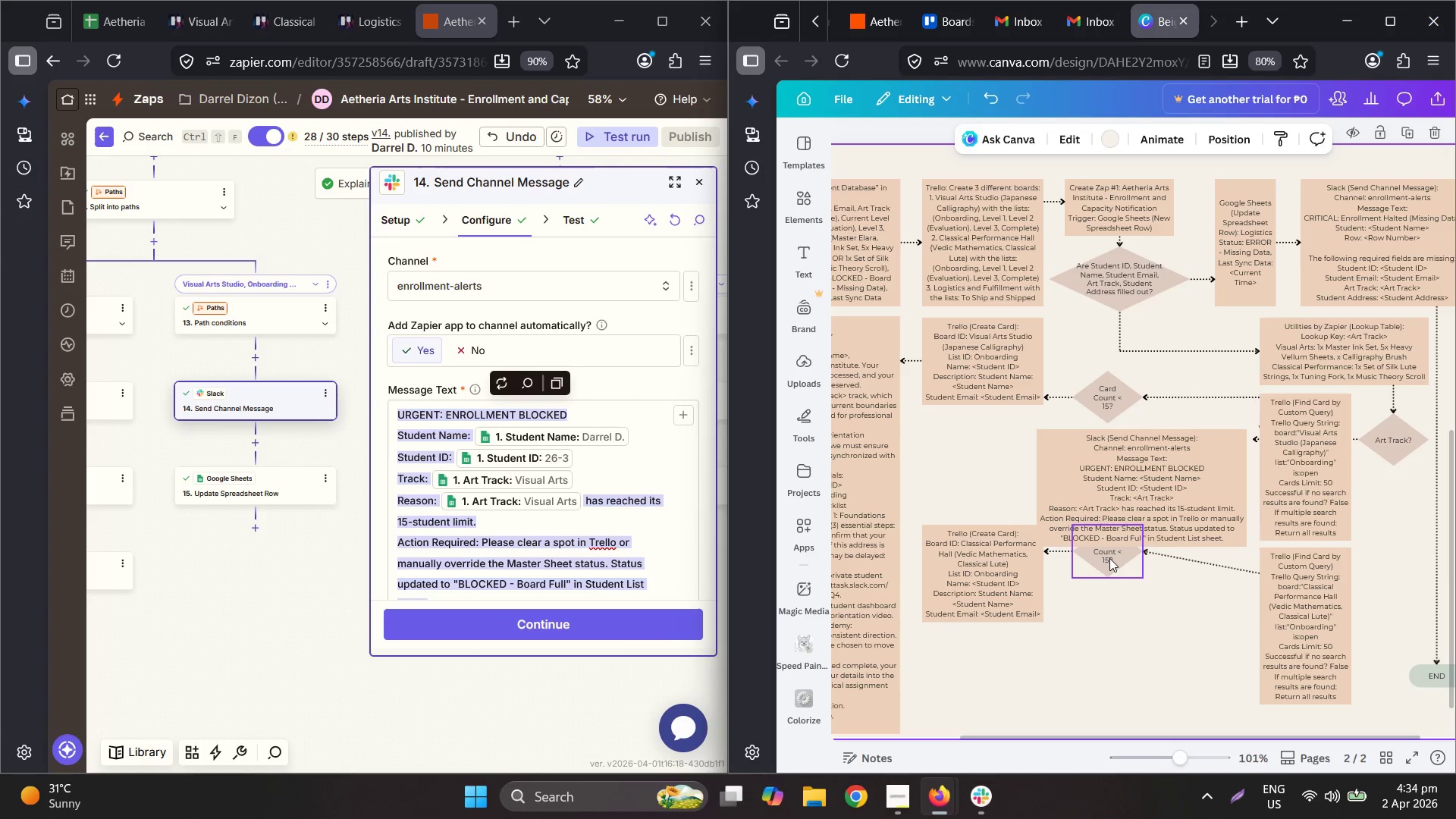 
left_click_drag(start_coordinate=[1109, 558], to_coordinate=[1207, 580])
 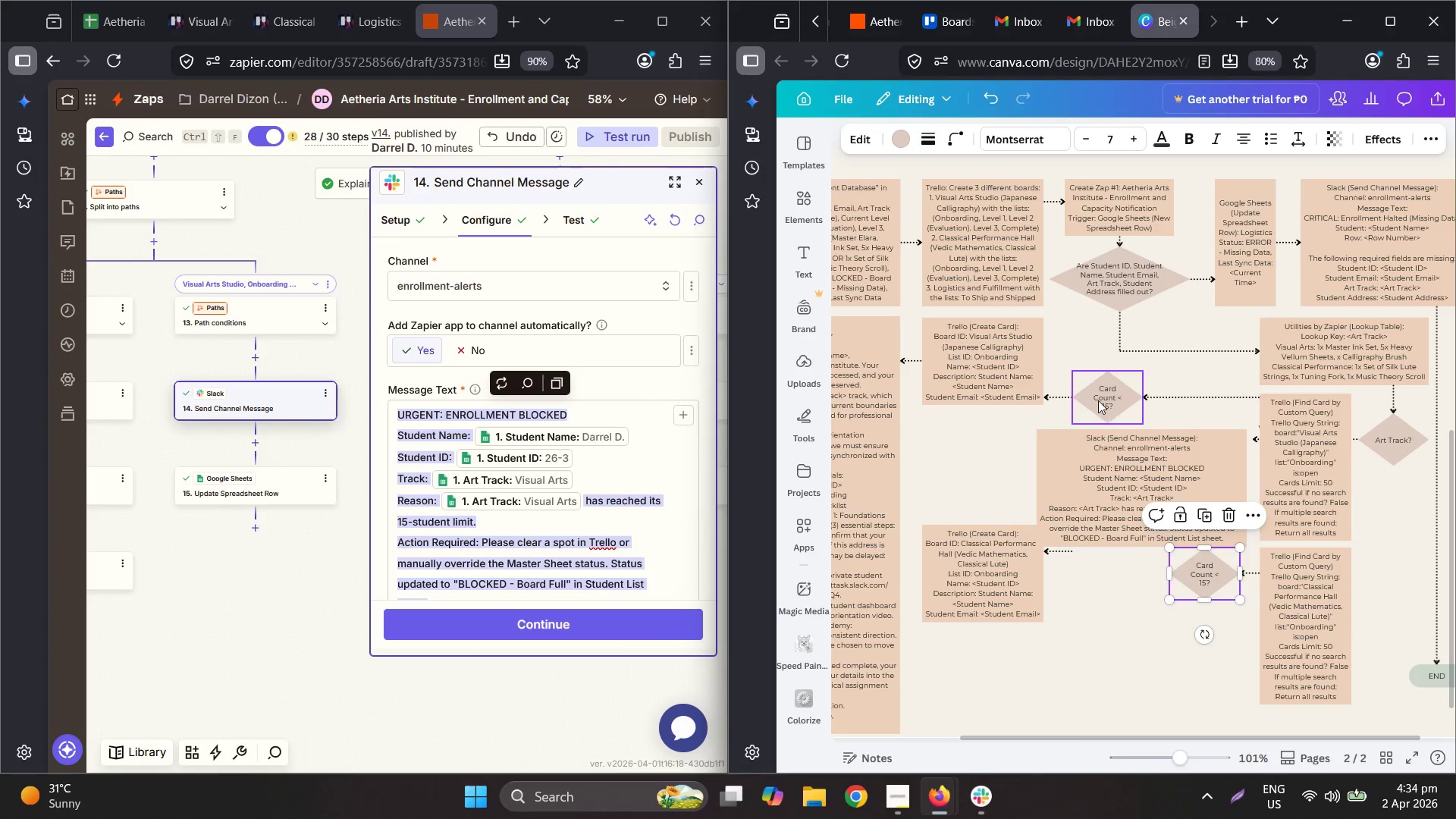 
left_click_drag(start_coordinate=[1099, 400], to_coordinate=[1196, 400])
 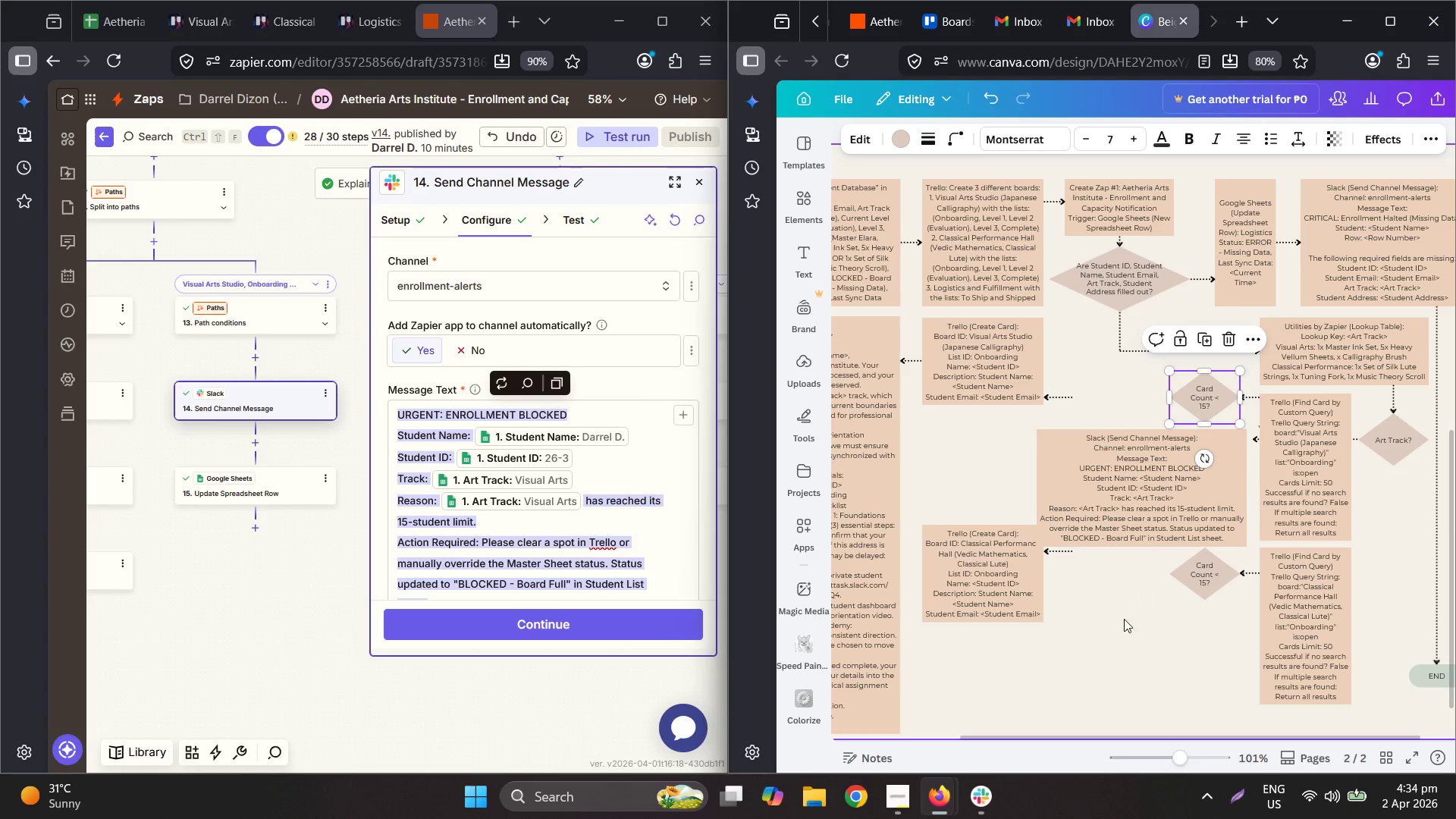 
left_click([1117, 656])
 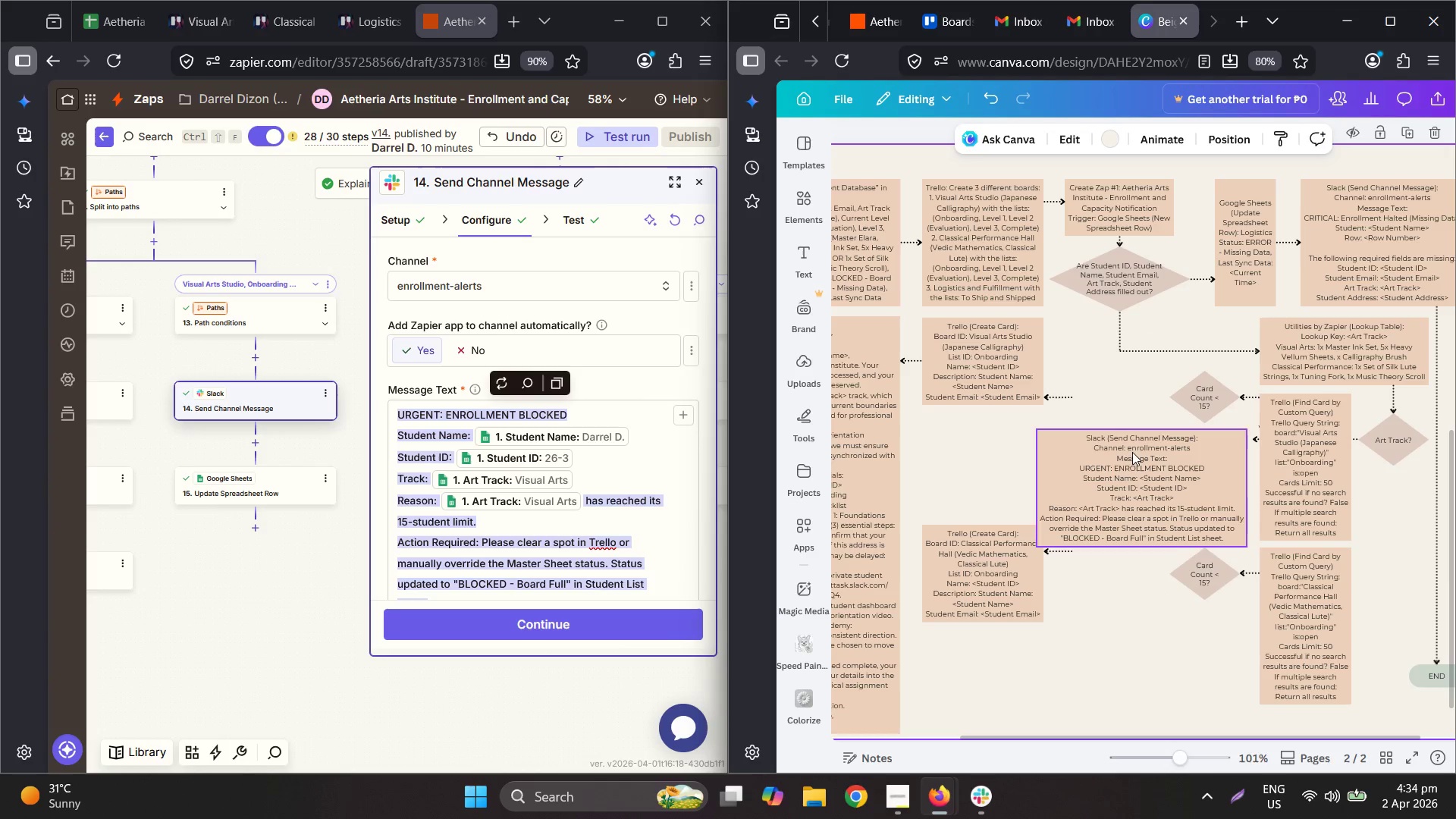 
mouse_move([1057, 394])
 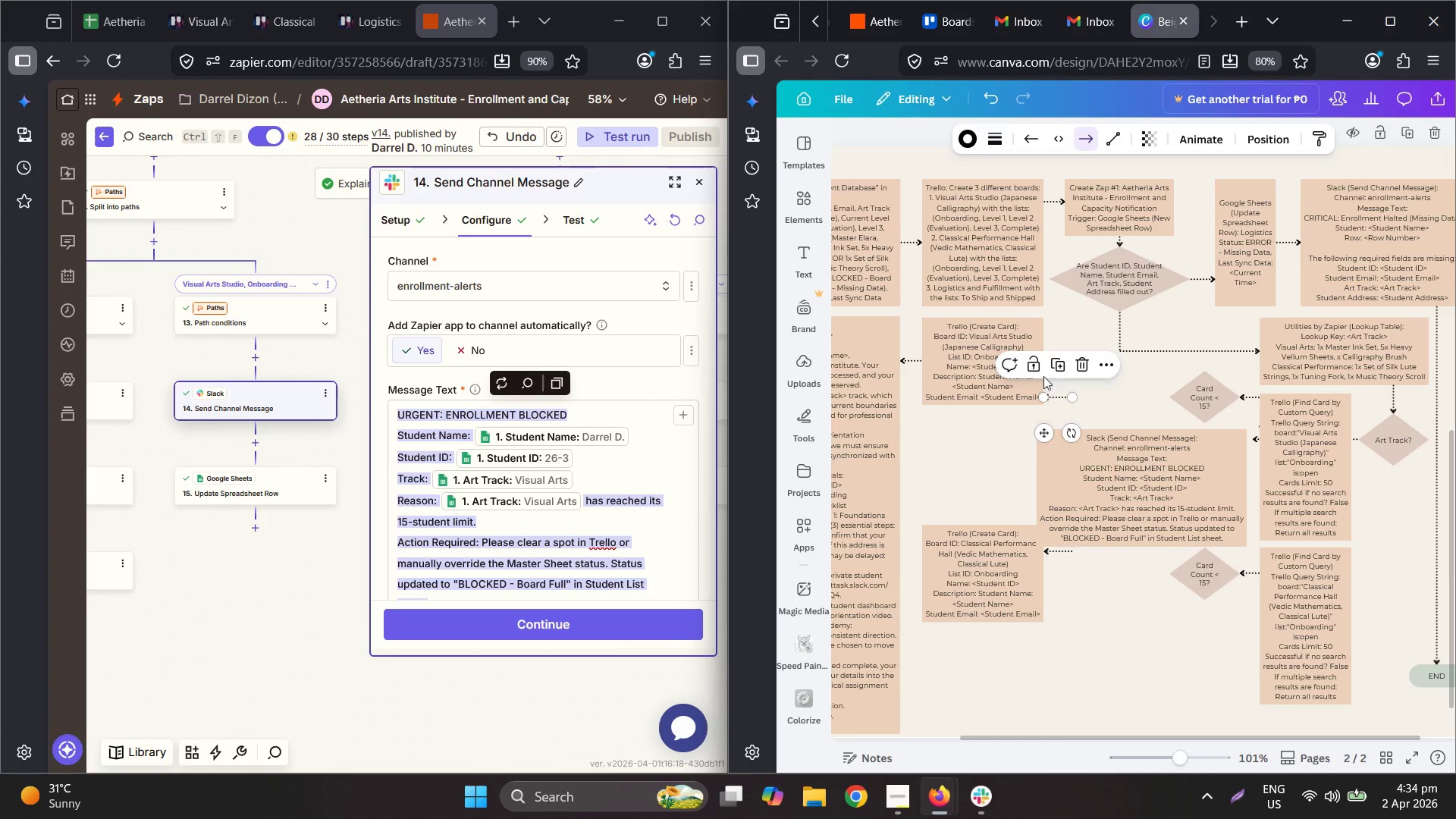 
left_click([1013, 387])
 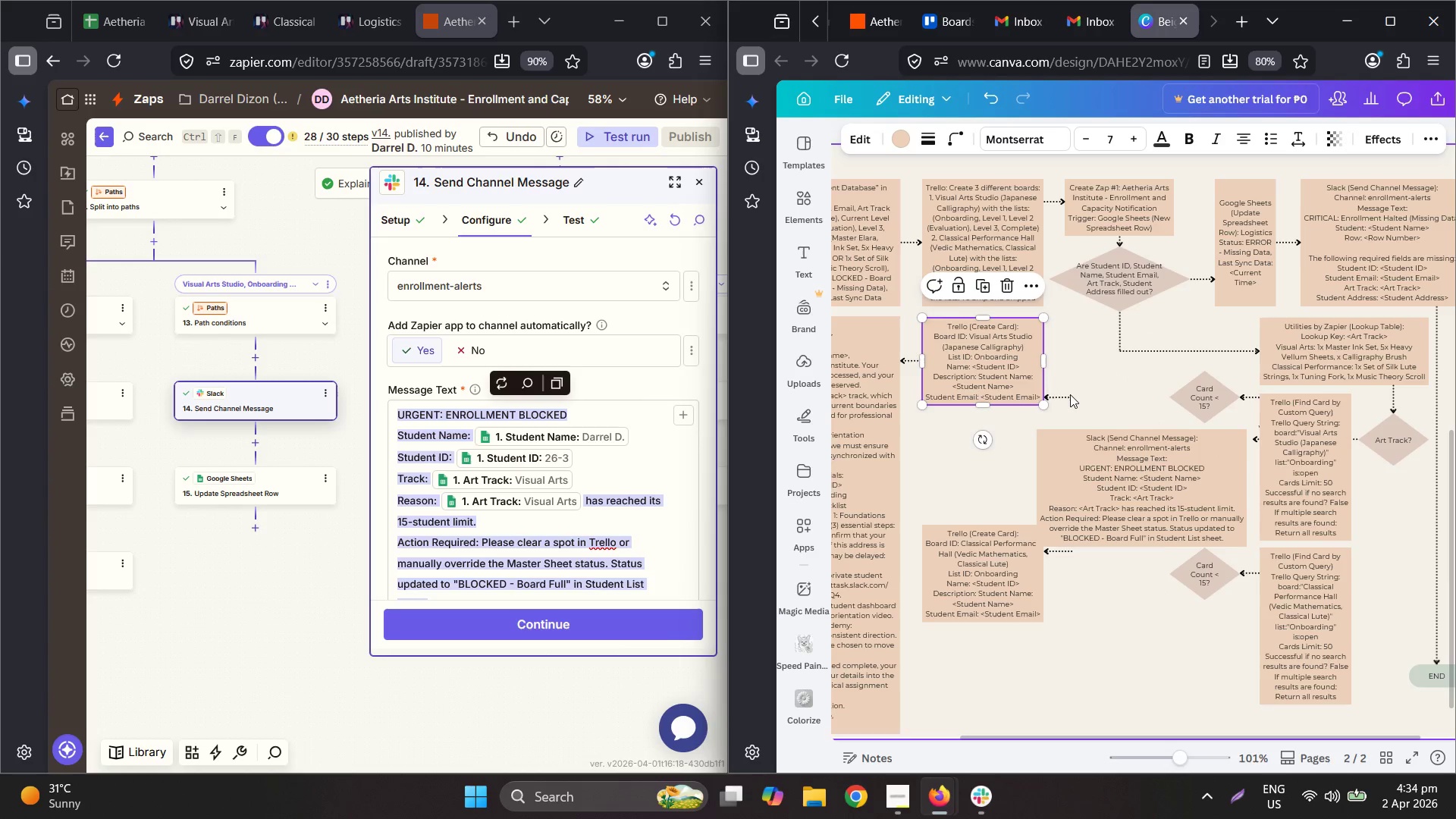 
left_click([1066, 394])
 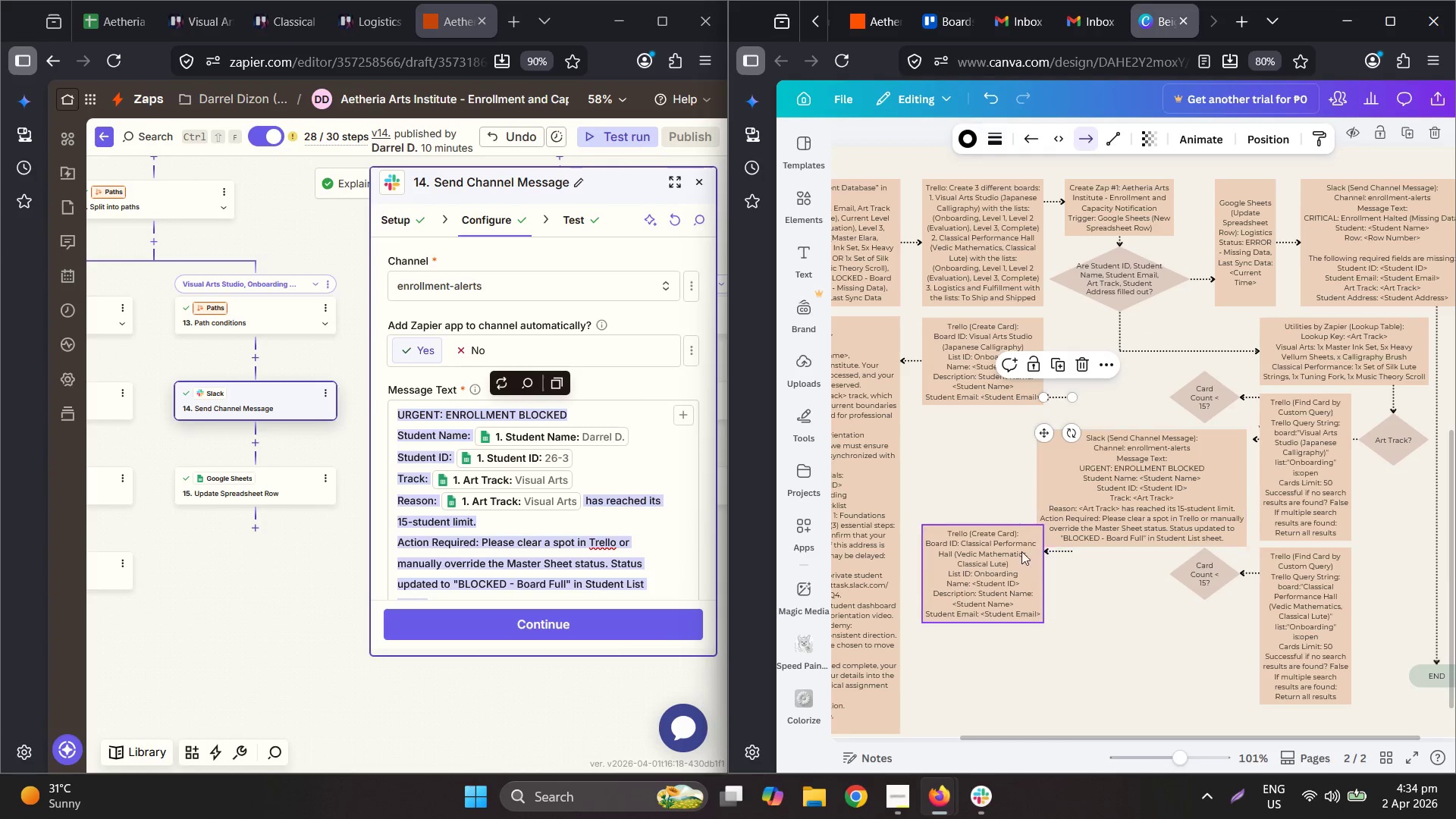 
left_click_drag(start_coordinate=[977, 563], to_coordinate=[1077, 592])
 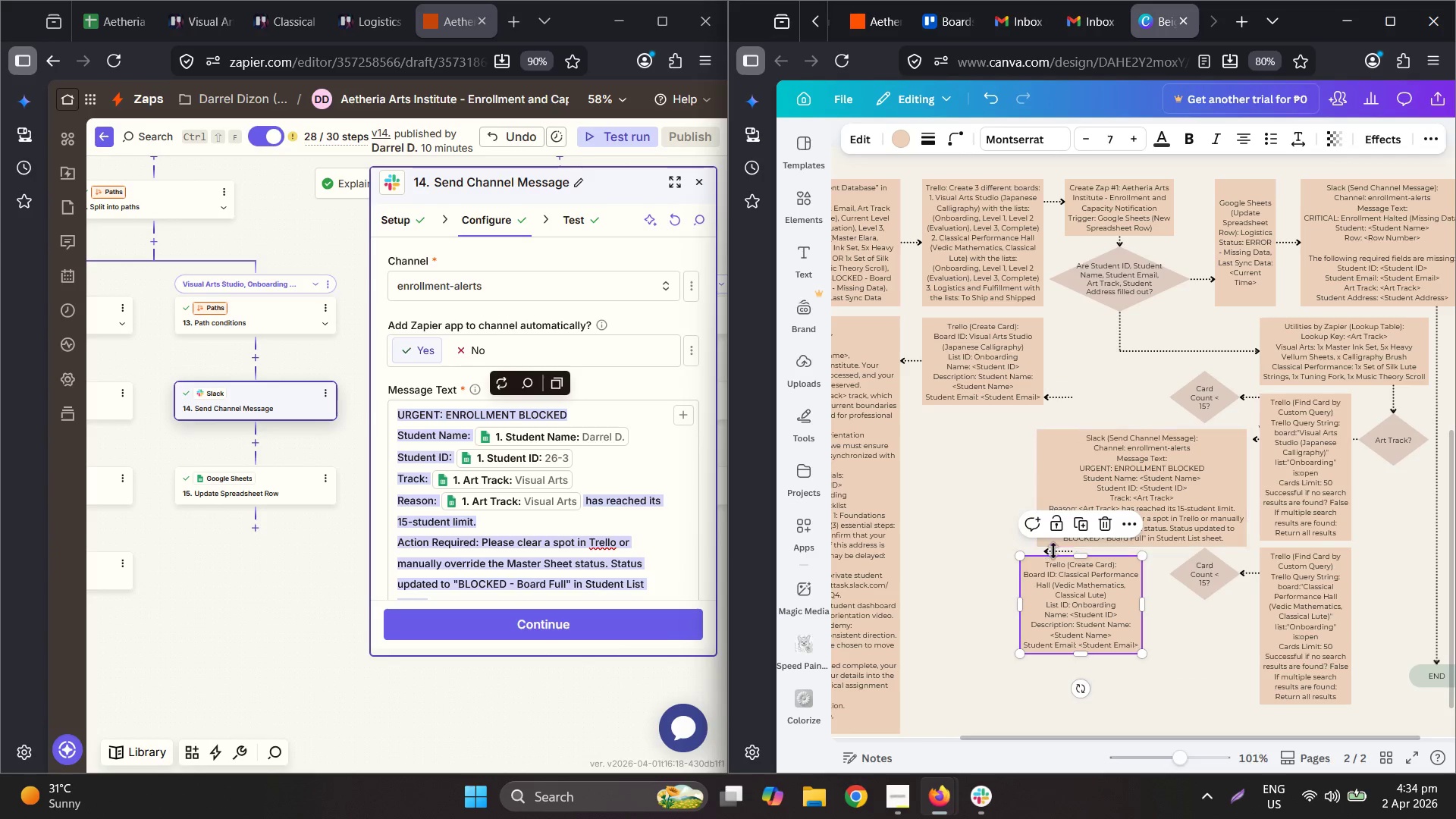 
left_click([1055, 551])
 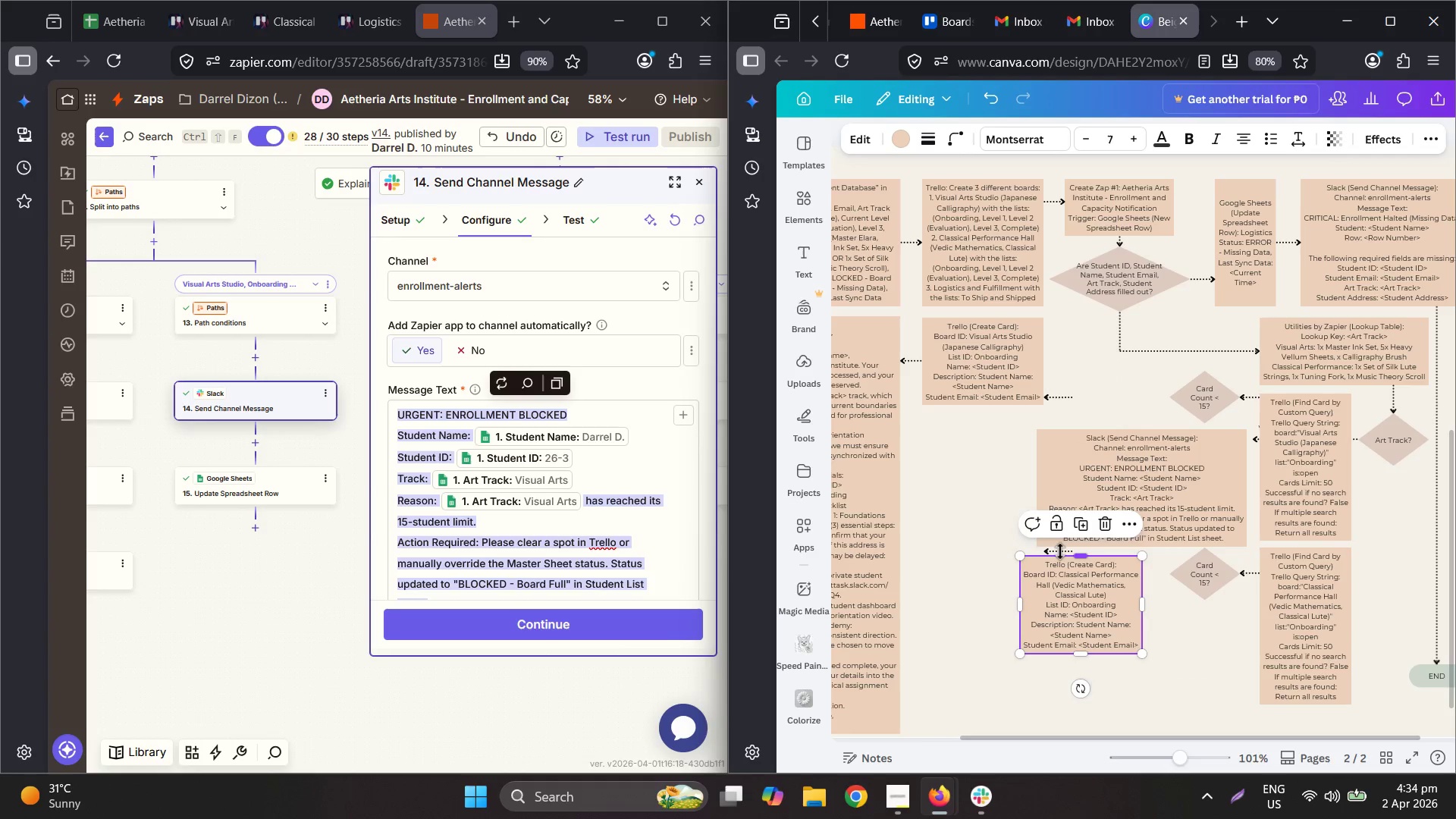 
left_click([1064, 553])
 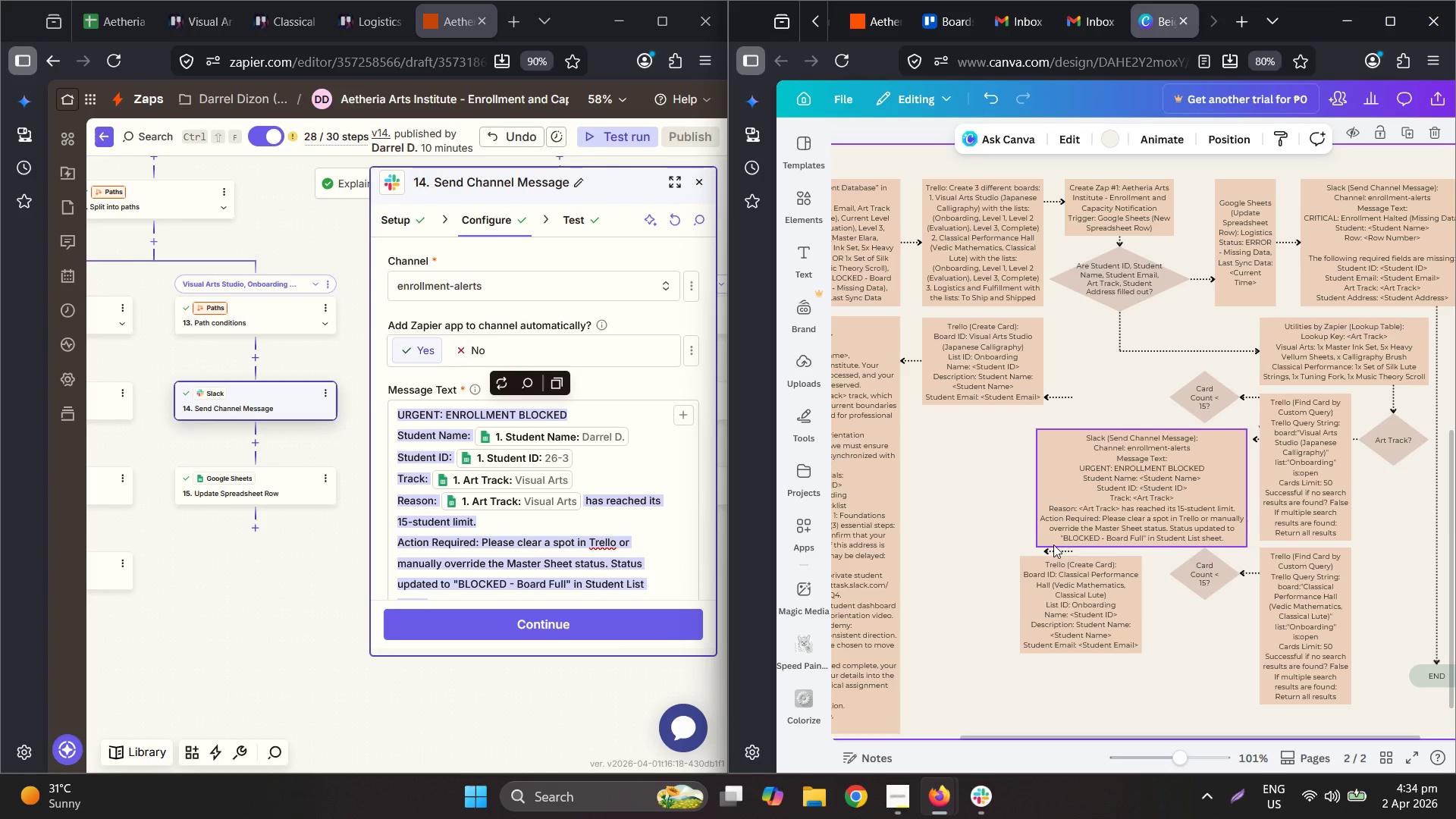 
left_click_drag(start_coordinate=[1056, 549], to_coordinate=[1153, 574])
 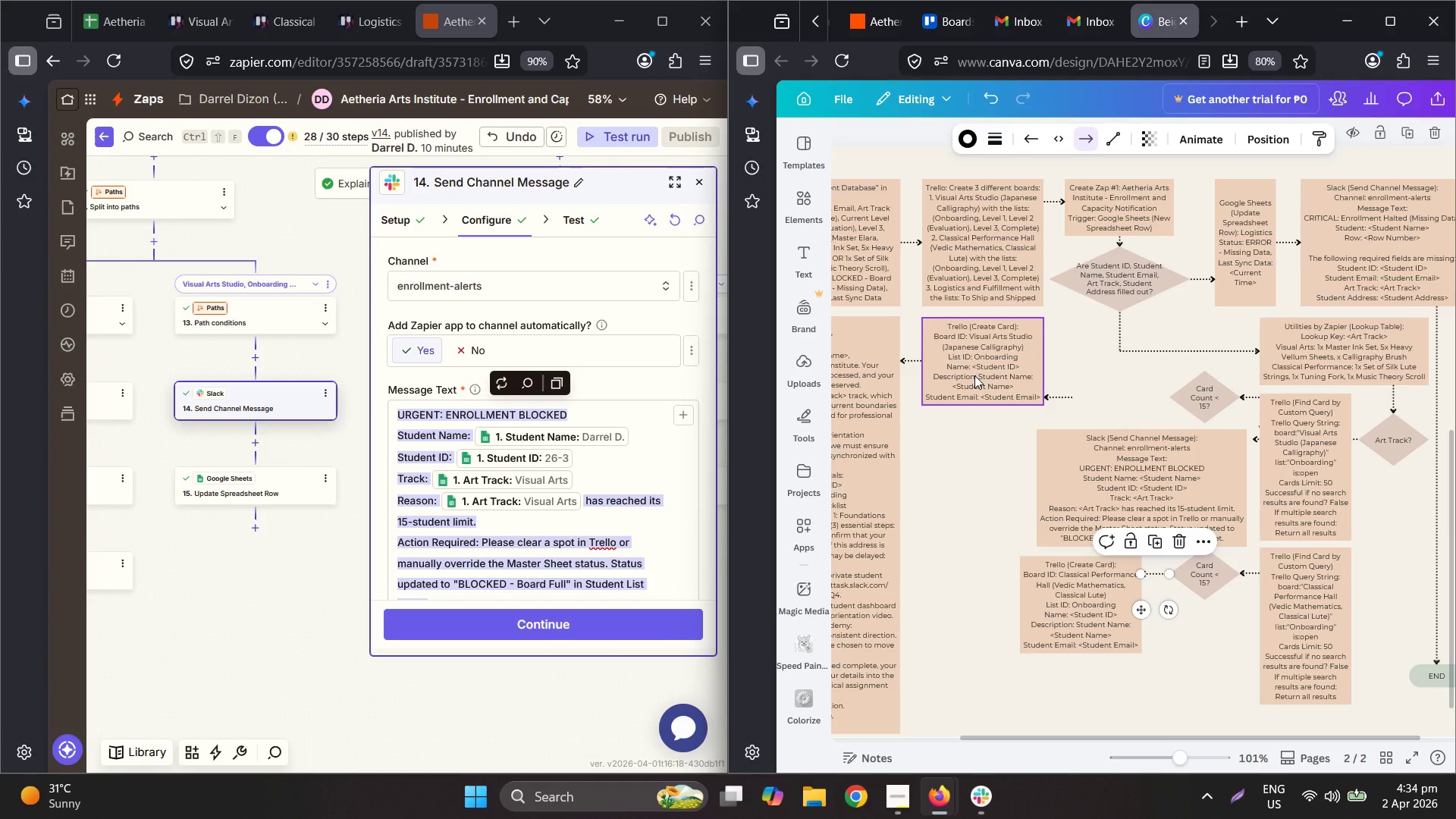 
left_click([974, 375])
 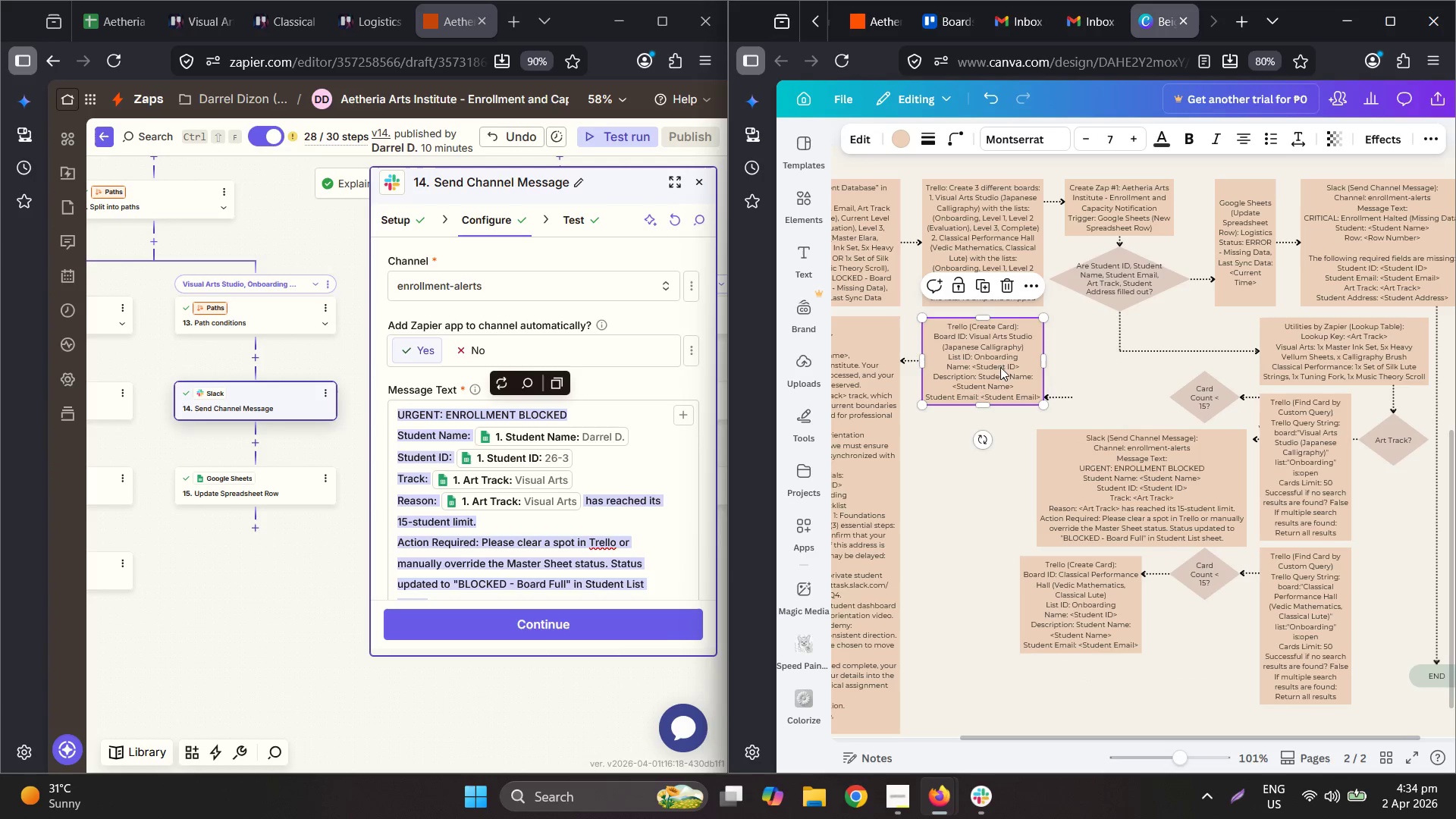 
left_click_drag(start_coordinate=[997, 363], to_coordinate=[1001, 360])
 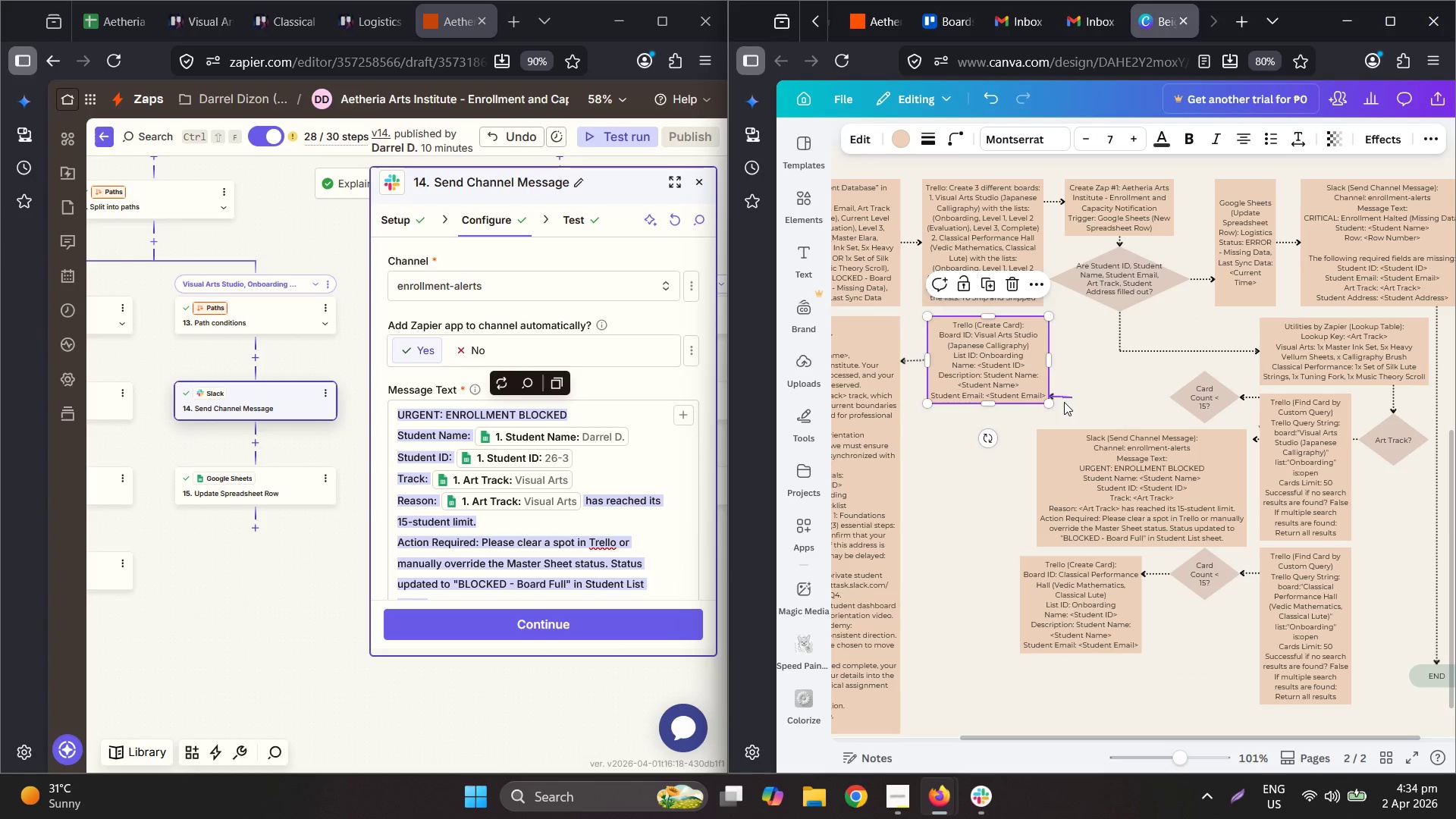 
left_click_drag(start_coordinate=[1062, 399], to_coordinate=[1021, 396])
 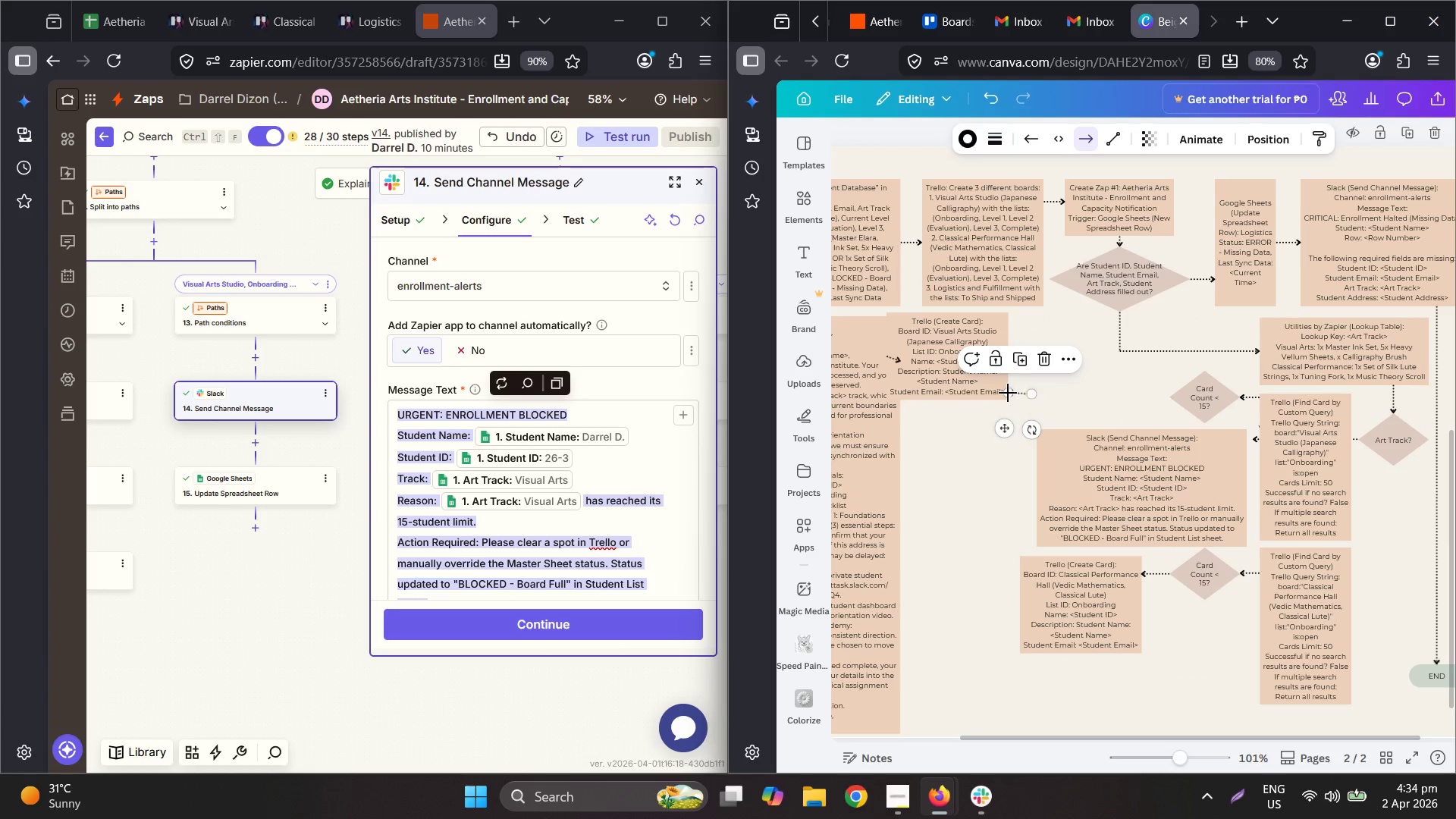 
left_click_drag(start_coordinate=[959, 373], to_coordinate=[1072, 379])
 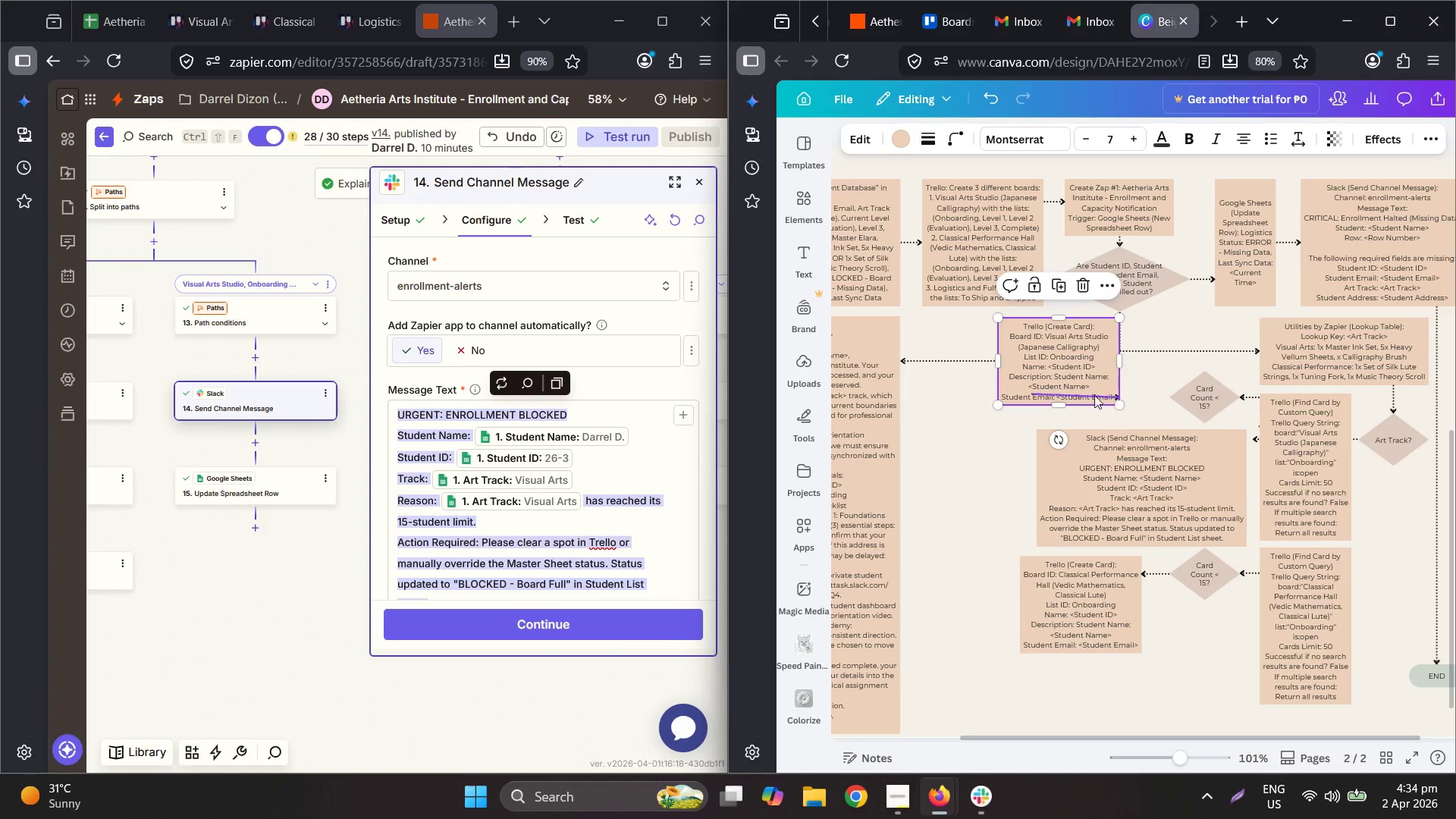 
left_click([1078, 396])
 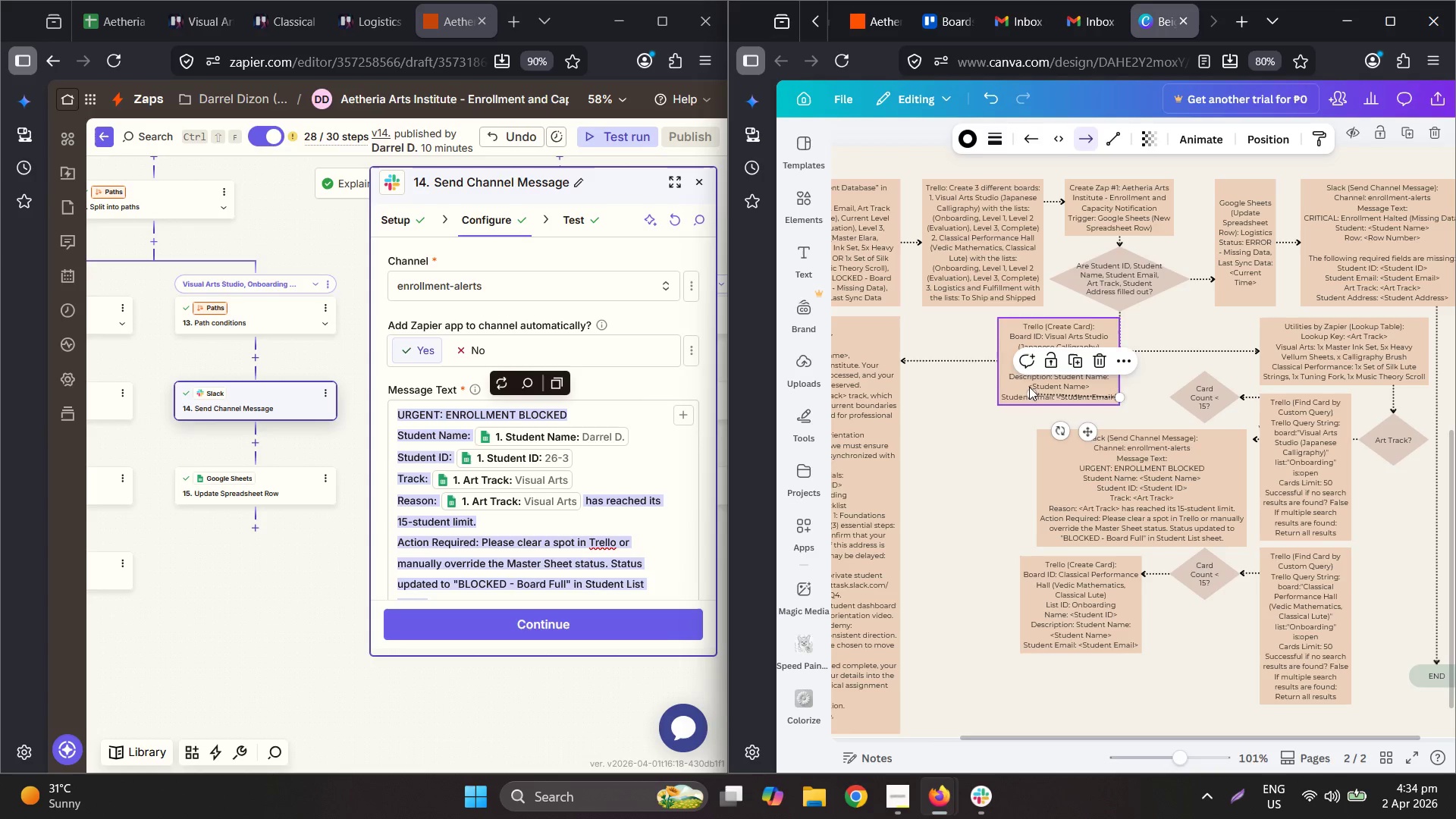 
left_click_drag(start_coordinate=[1031, 393], to_coordinate=[1171, 398])
 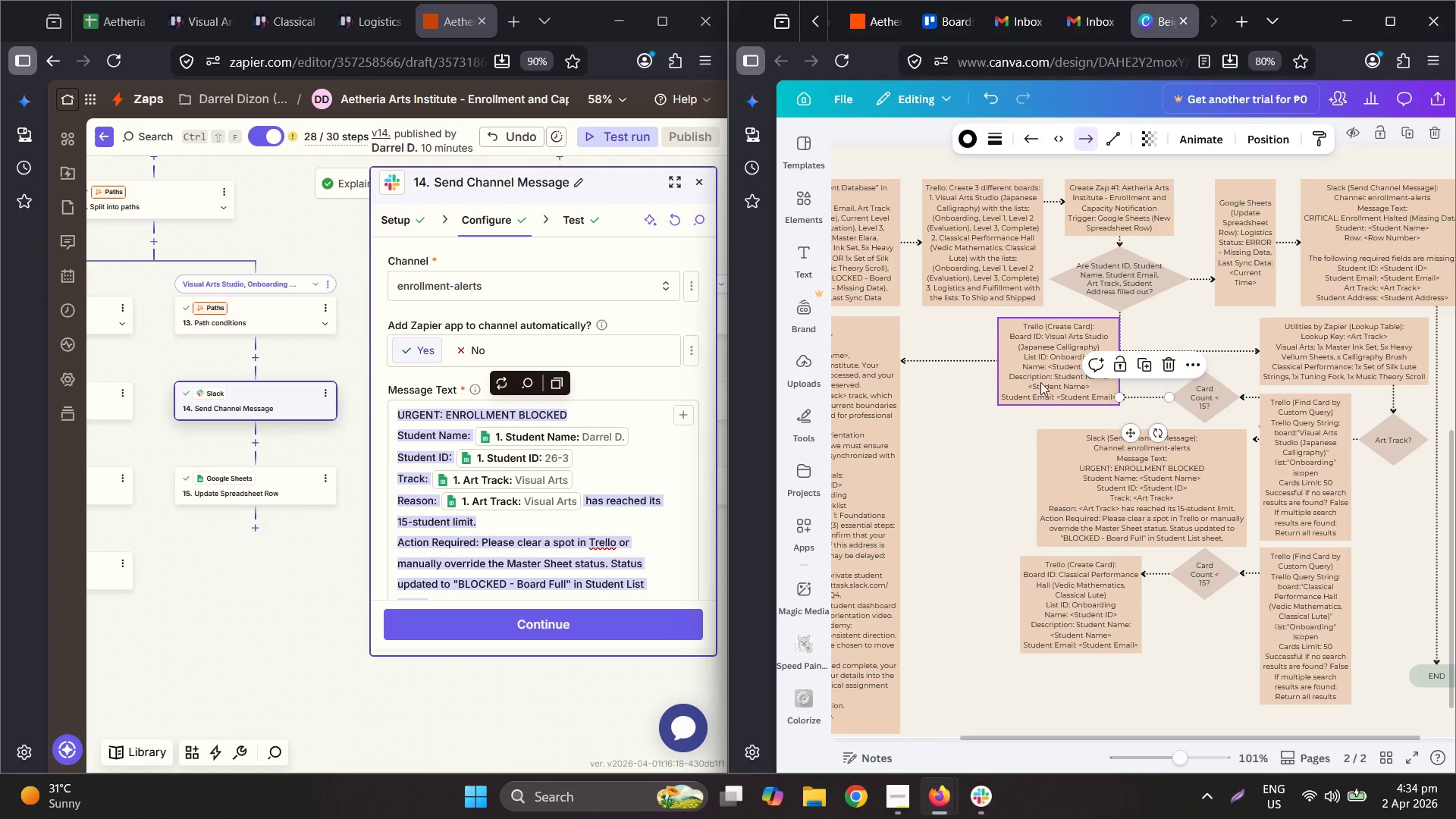 
left_click_drag(start_coordinate=[1040, 376], to_coordinate=[1036, 373])
 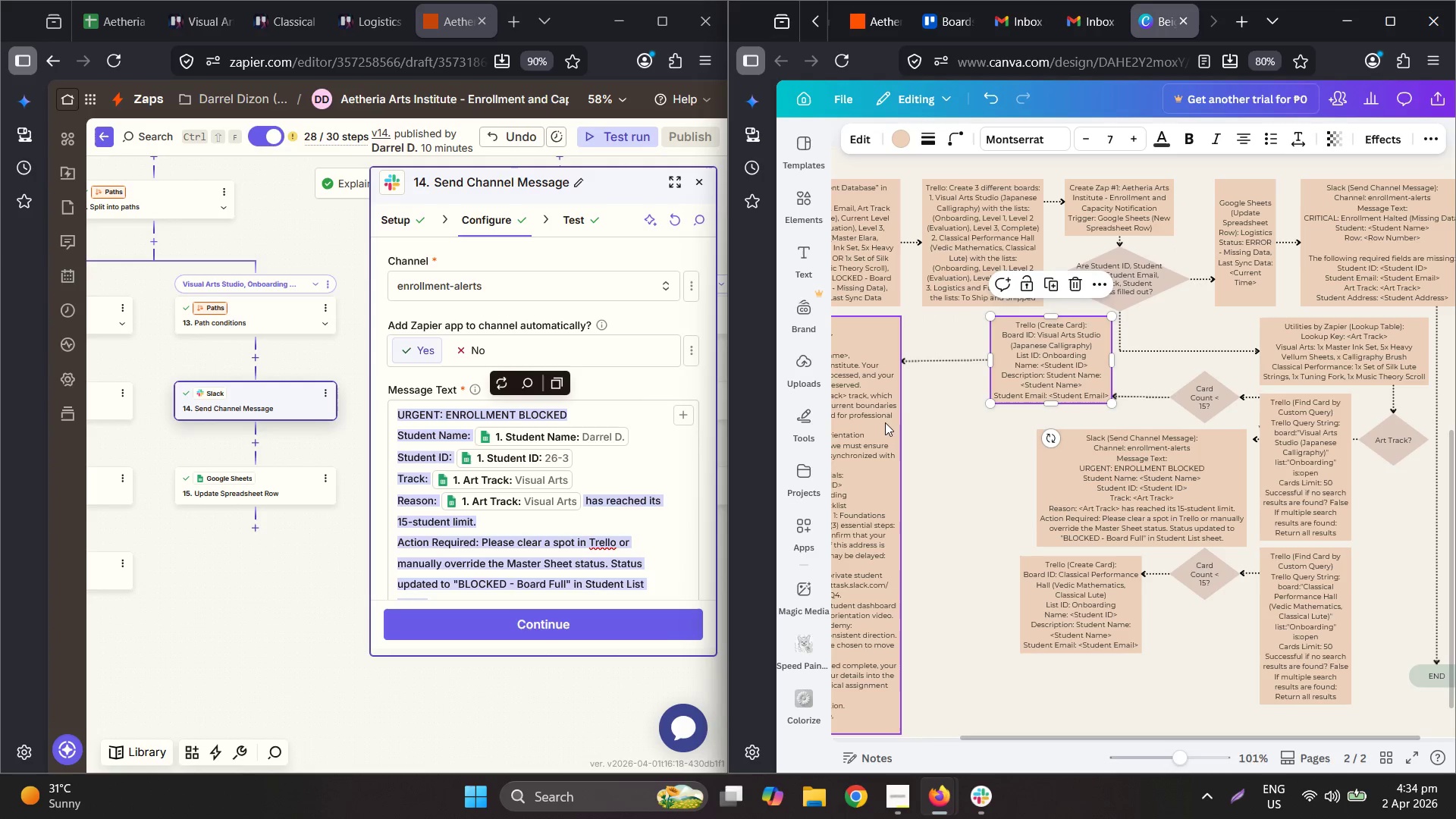 
left_click([883, 423])
 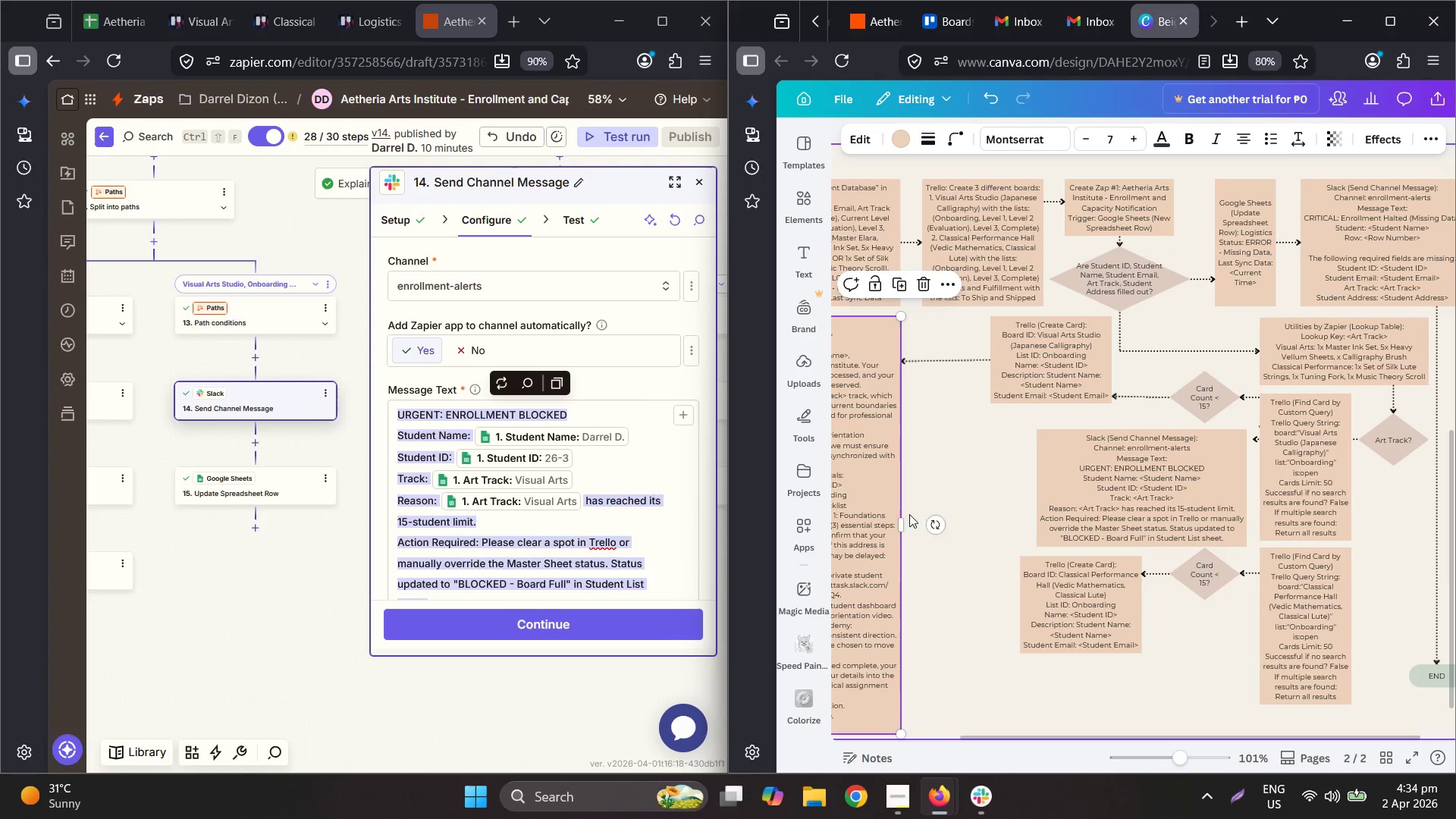 
left_click_drag(start_coordinate=[899, 524], to_coordinate=[902, 516])
 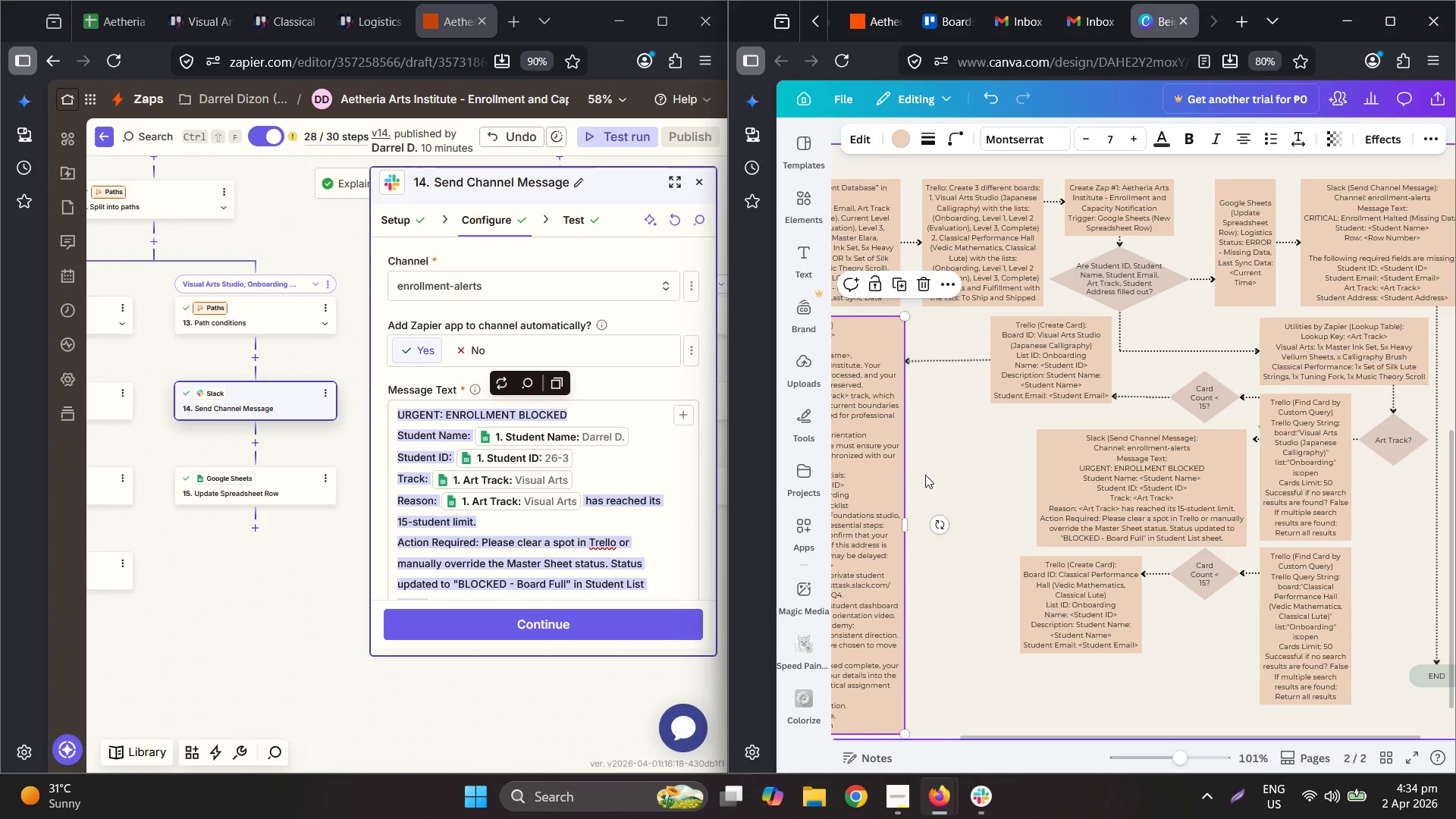 
left_click([877, 484])
 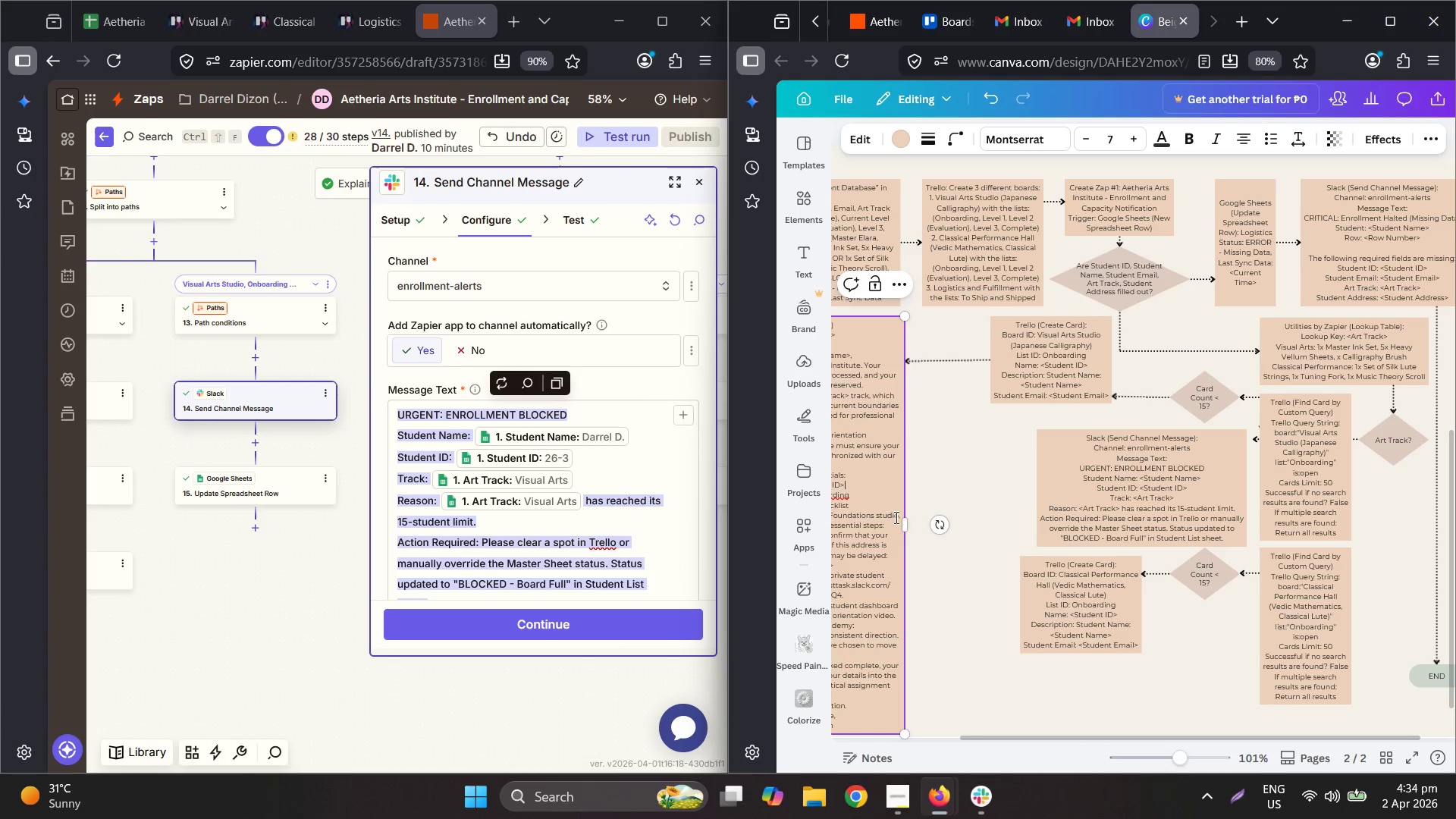 
left_click_drag(start_coordinate=[904, 527], to_coordinate=[899, 527])
 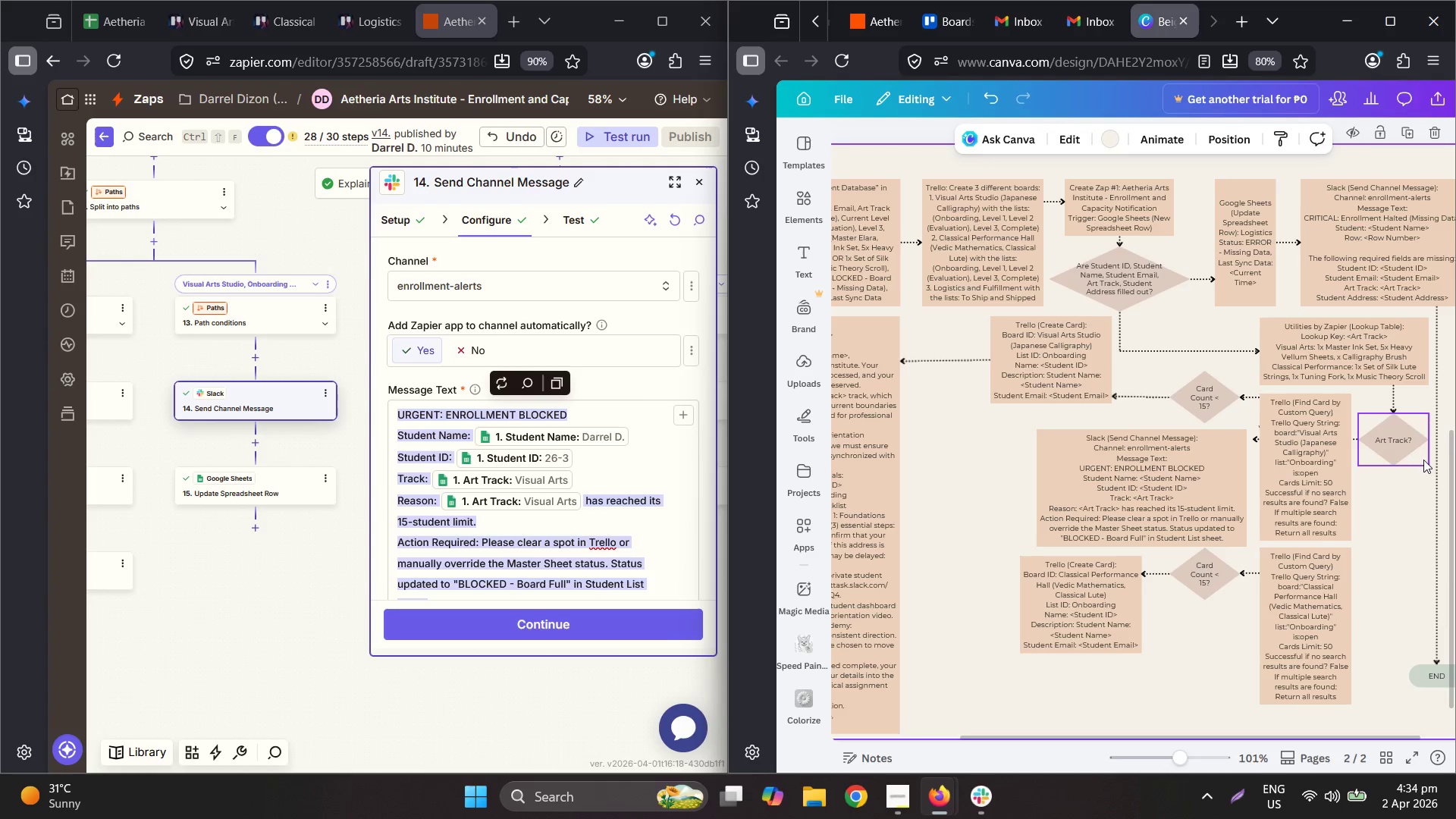 
wait(12.77)
 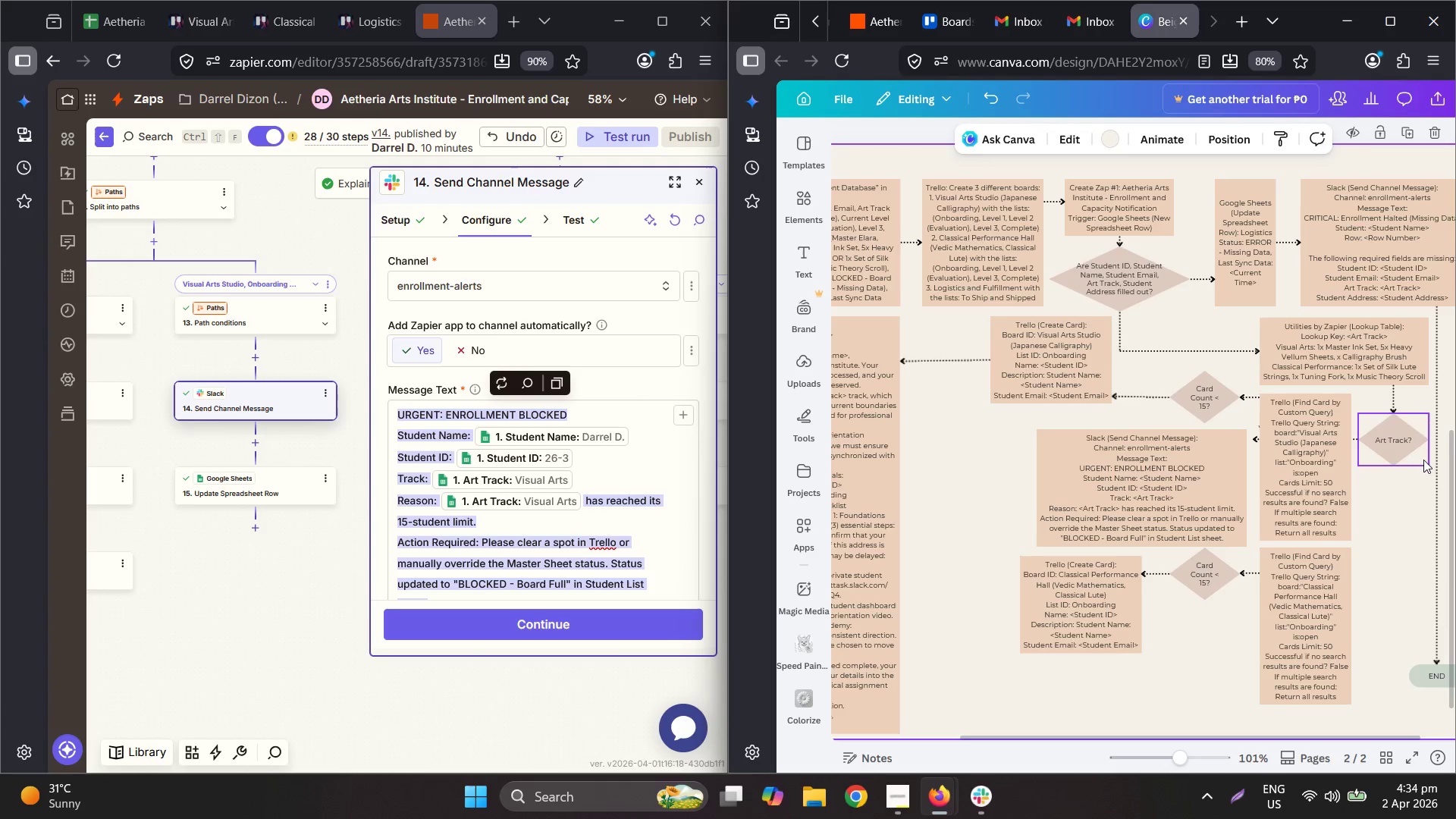 
left_click_drag(start_coordinate=[1166, 738], to_coordinate=[1262, 741])
 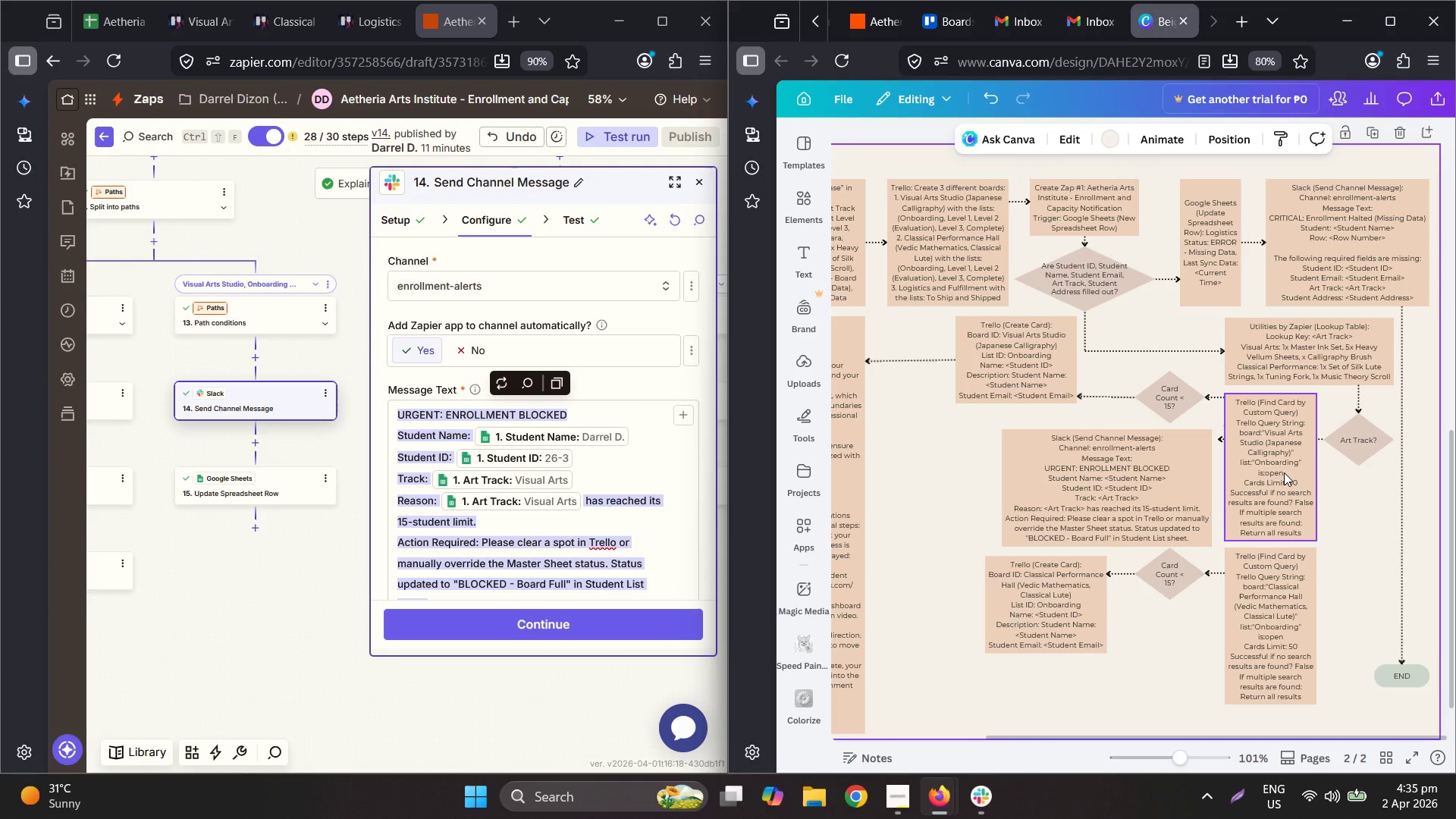 
left_click_drag(start_coordinate=[1278, 631], to_coordinate=[1272, 638])
 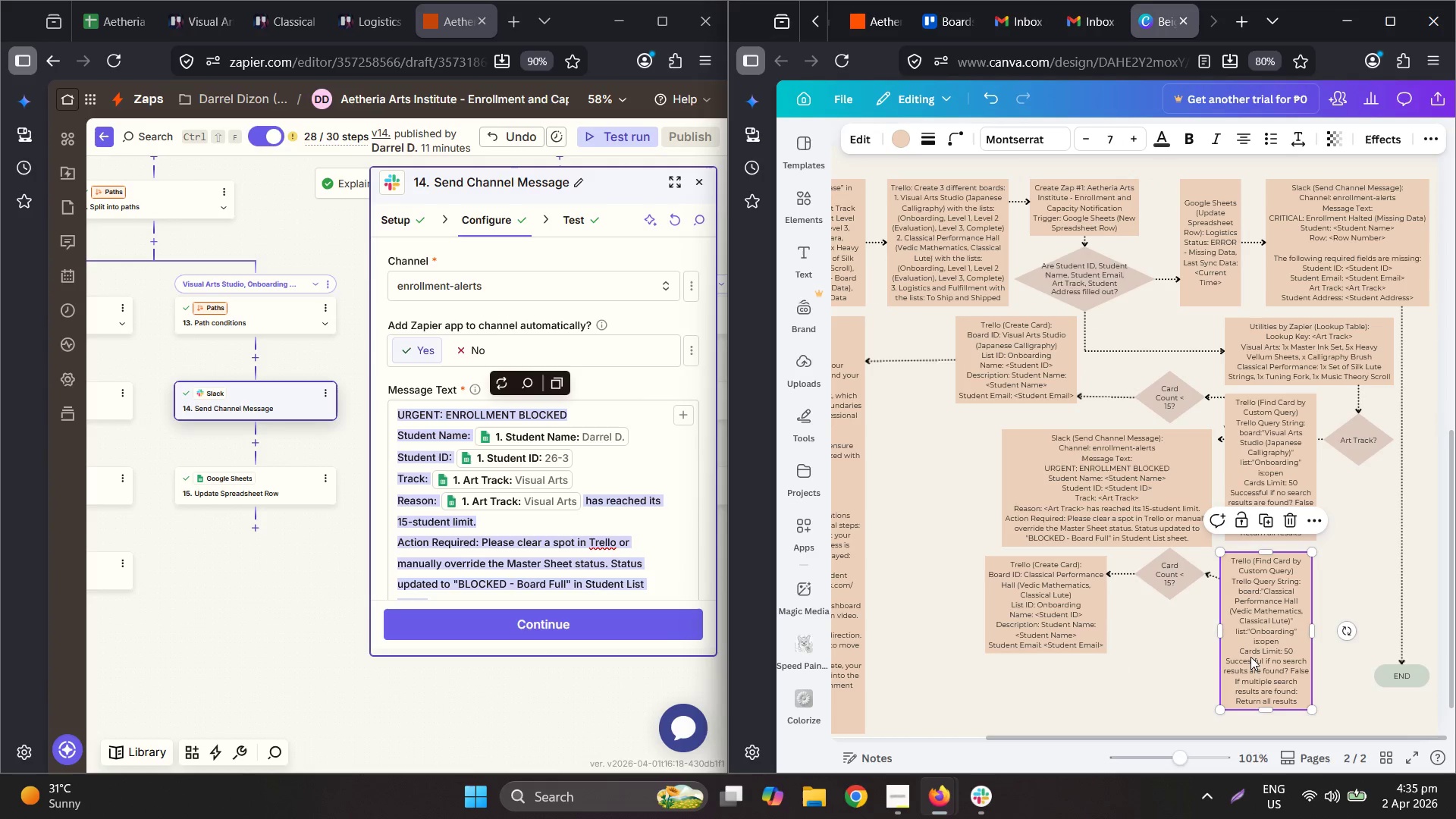 
left_click_drag(start_coordinate=[1252, 655], to_coordinate=[1260, 671])
 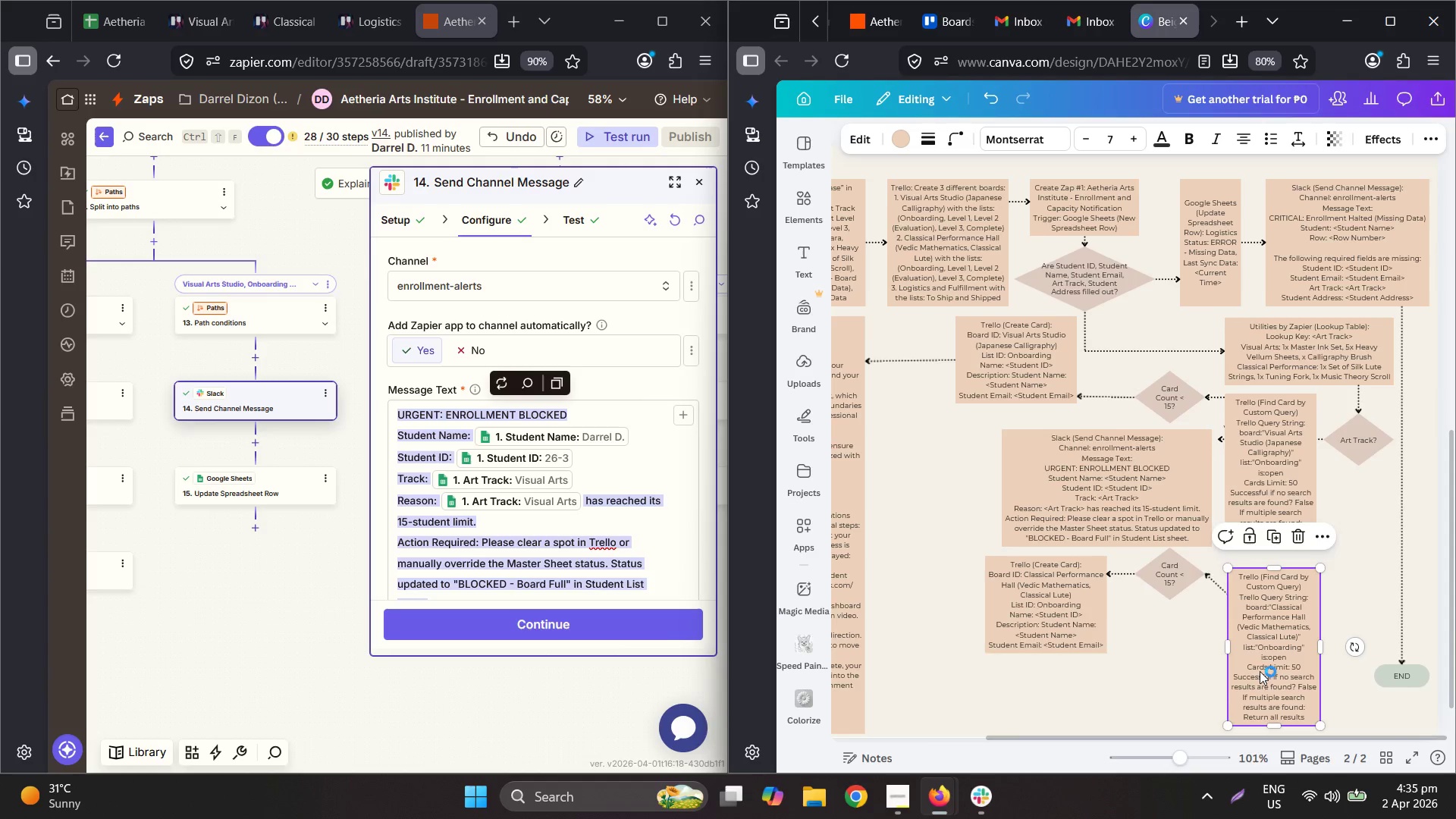 
scroll: coordinate [1260, 671], scroll_direction: down, amount: 2.0
 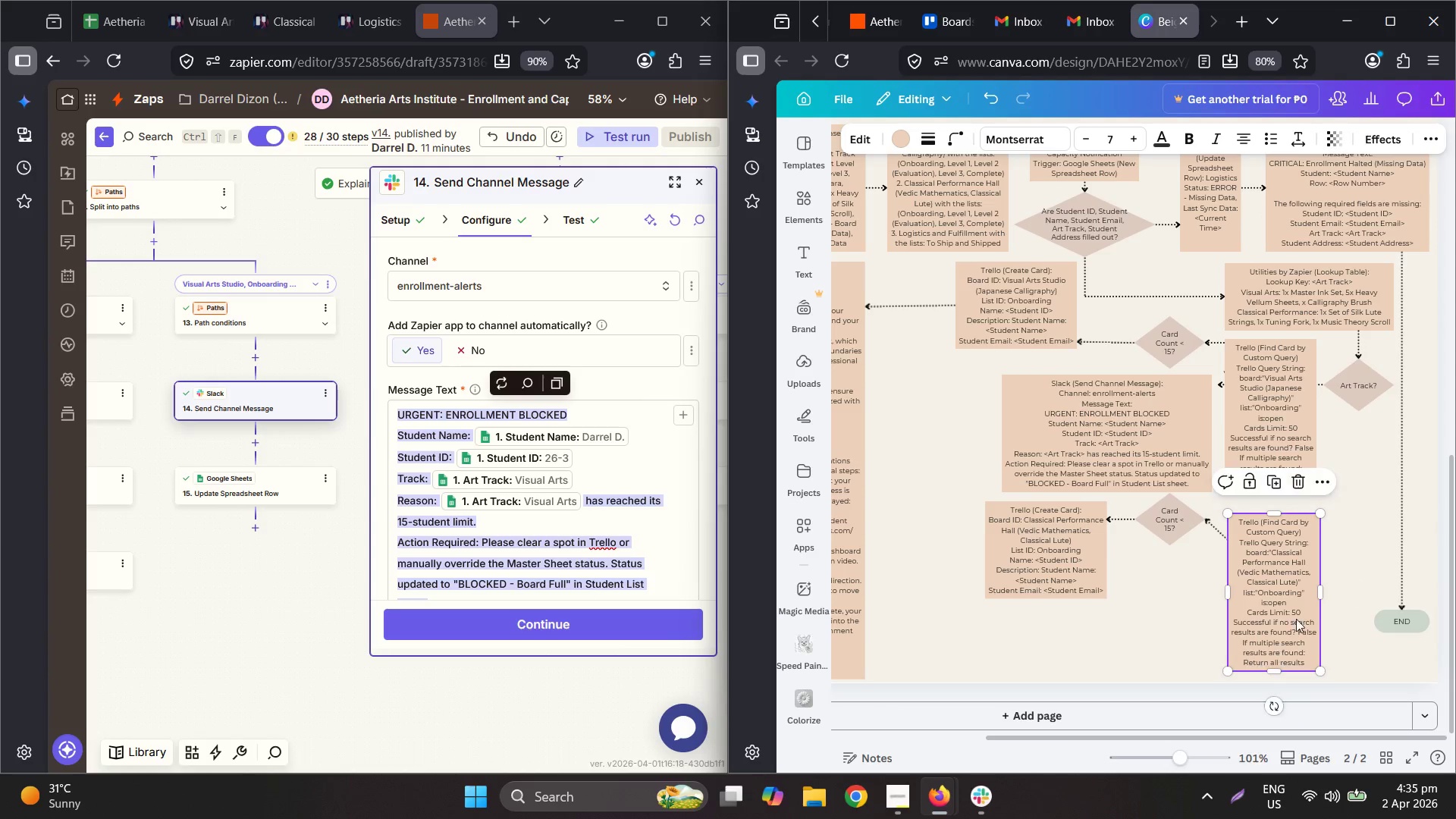 
left_click_drag(start_coordinate=[1298, 613], to_coordinate=[1294, 599])
 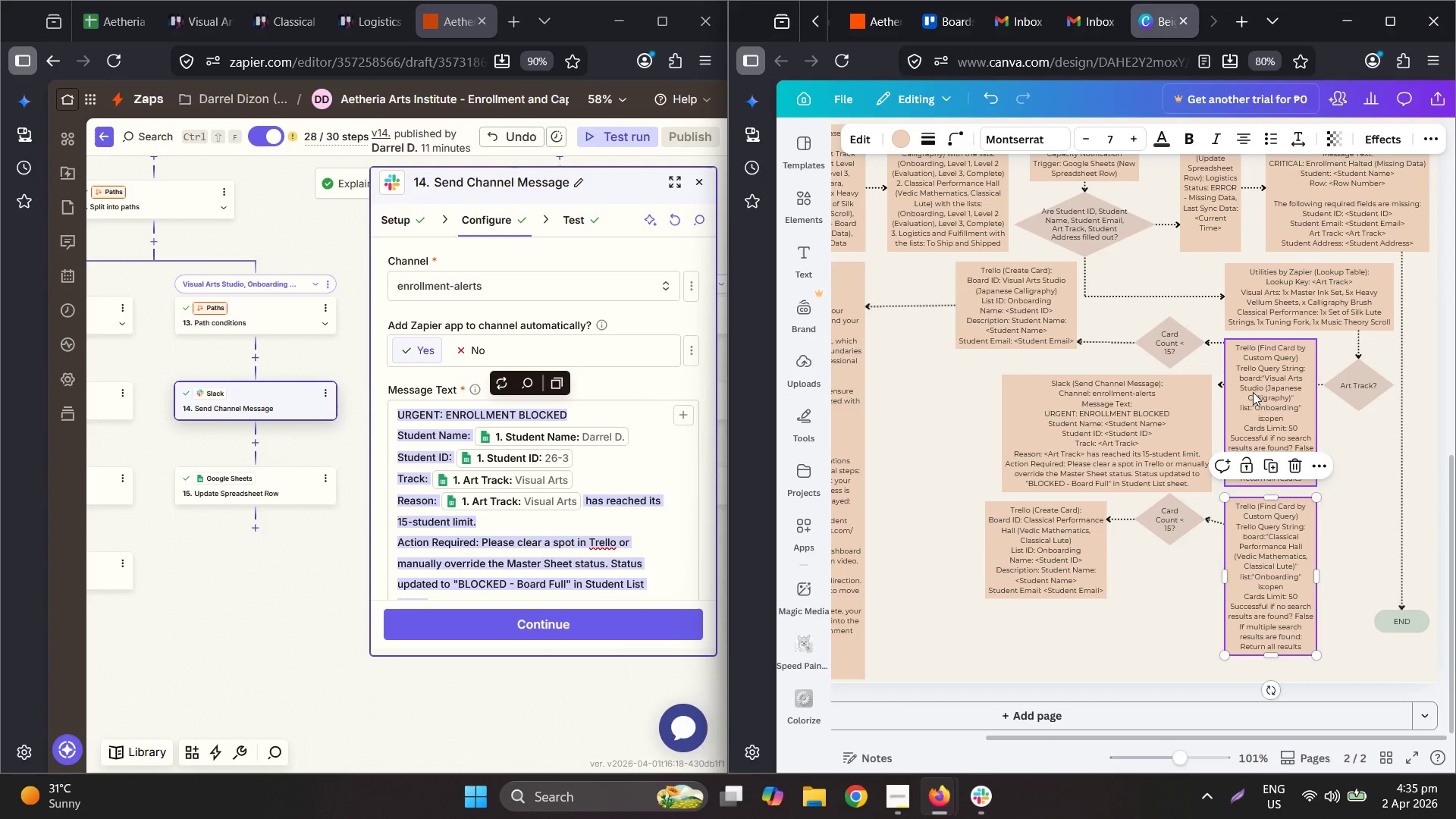 
left_click([1253, 392])
 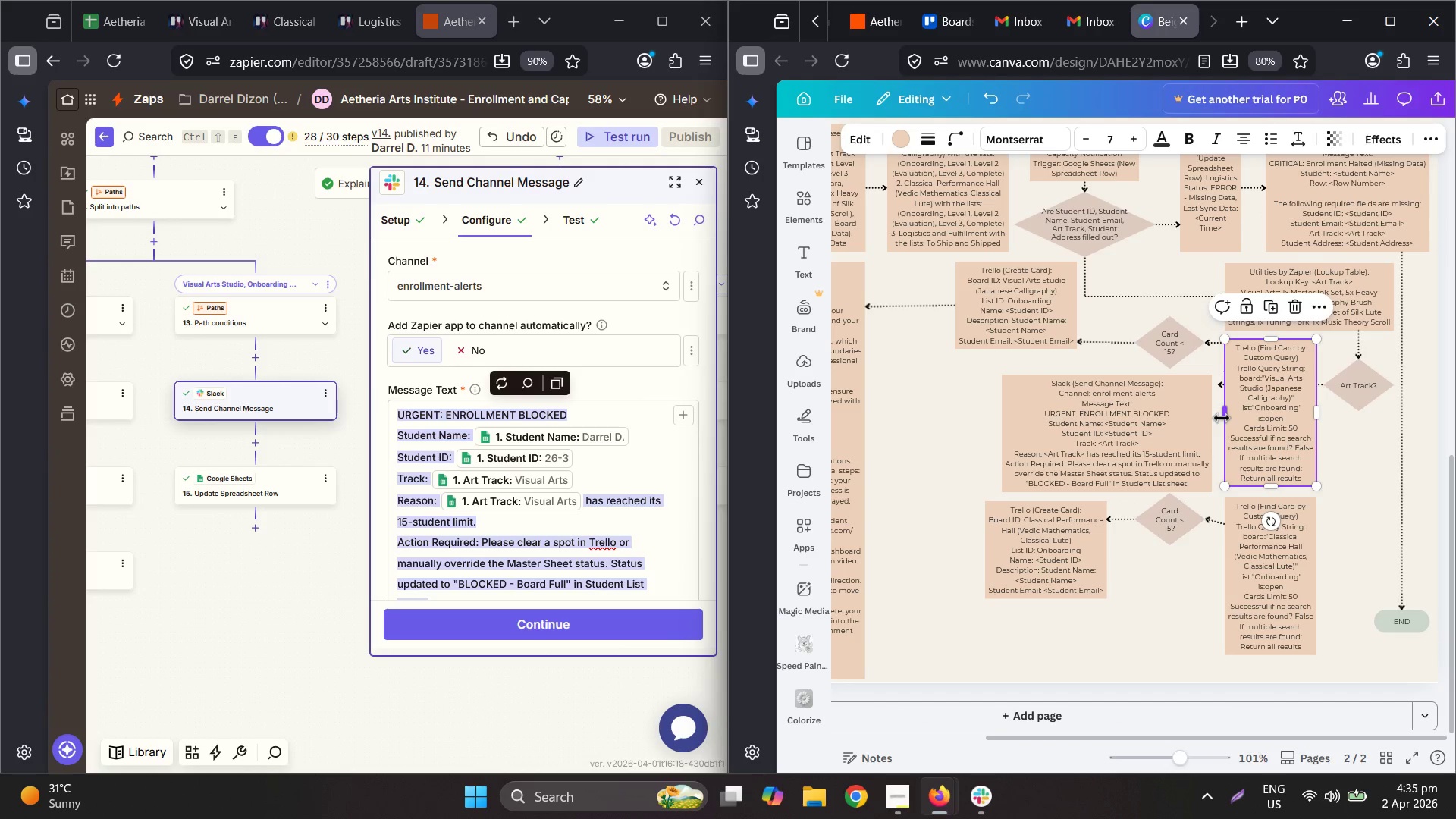 
left_click_drag(start_coordinate=[1222, 418], to_coordinate=[1215, 418])
 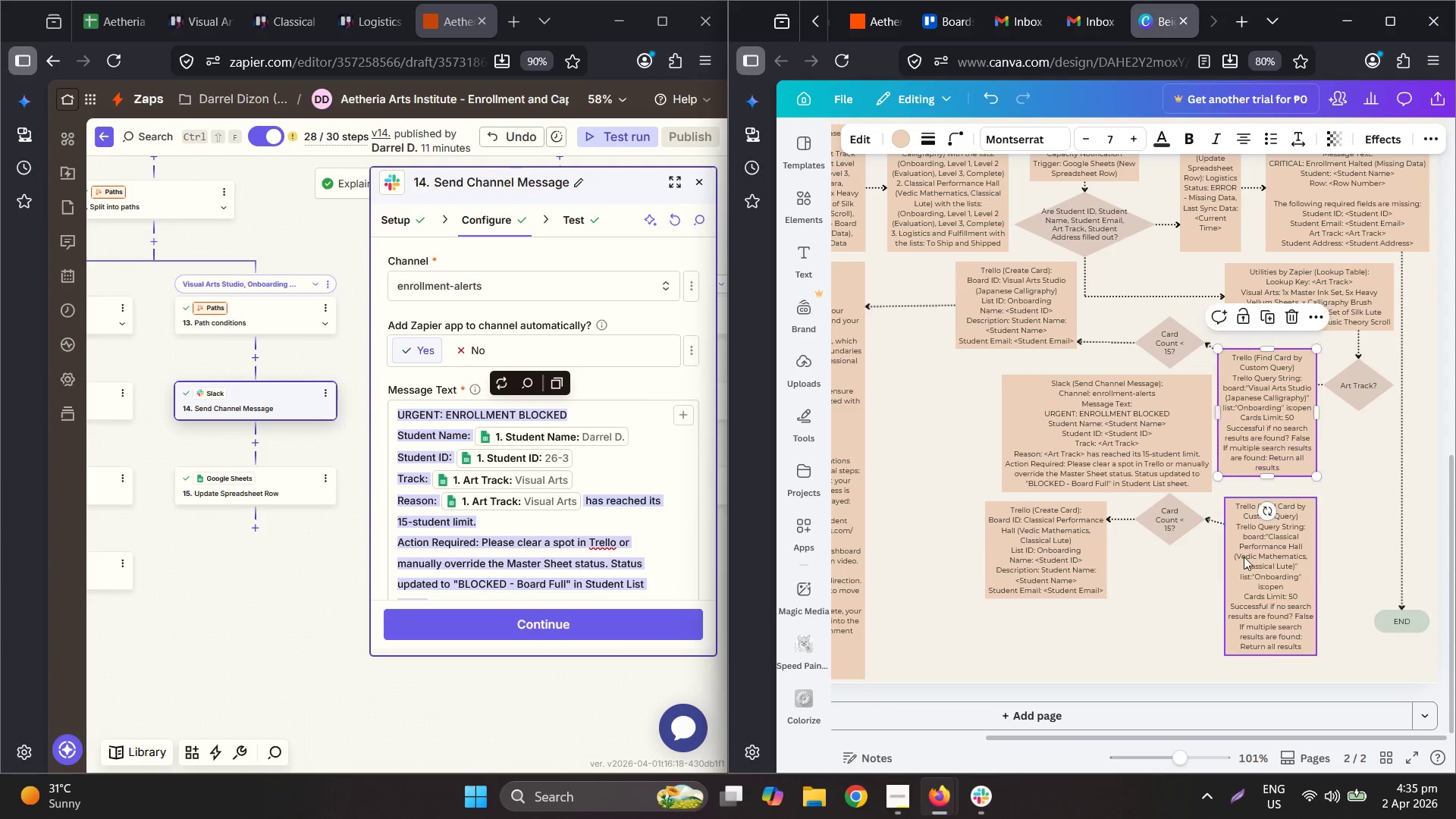 
left_click([1244, 557])
 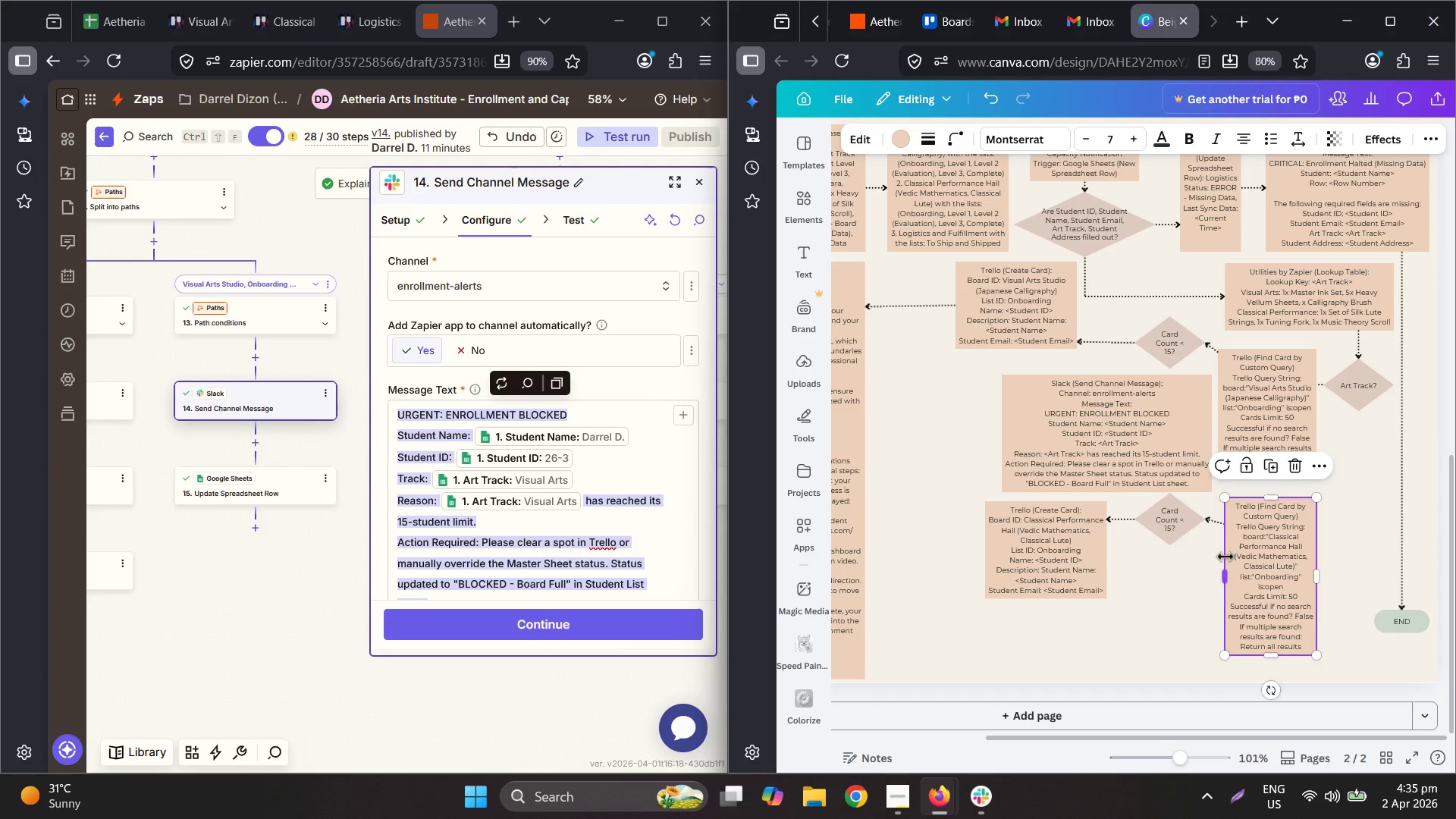 
left_click_drag(start_coordinate=[1228, 573], to_coordinate=[1222, 574])
 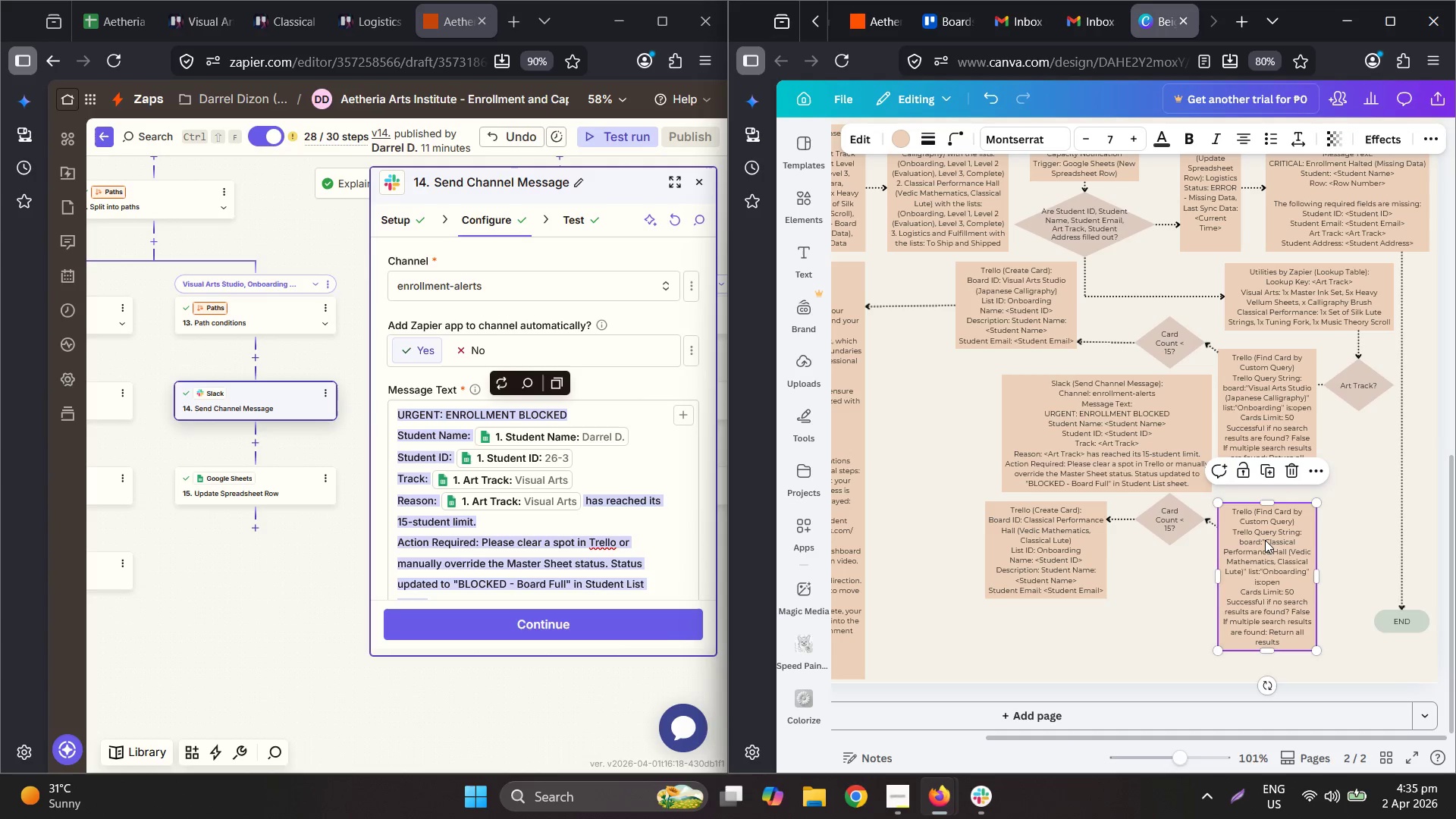 
left_click_drag(start_coordinate=[1266, 540], to_coordinate=[1262, 520])
 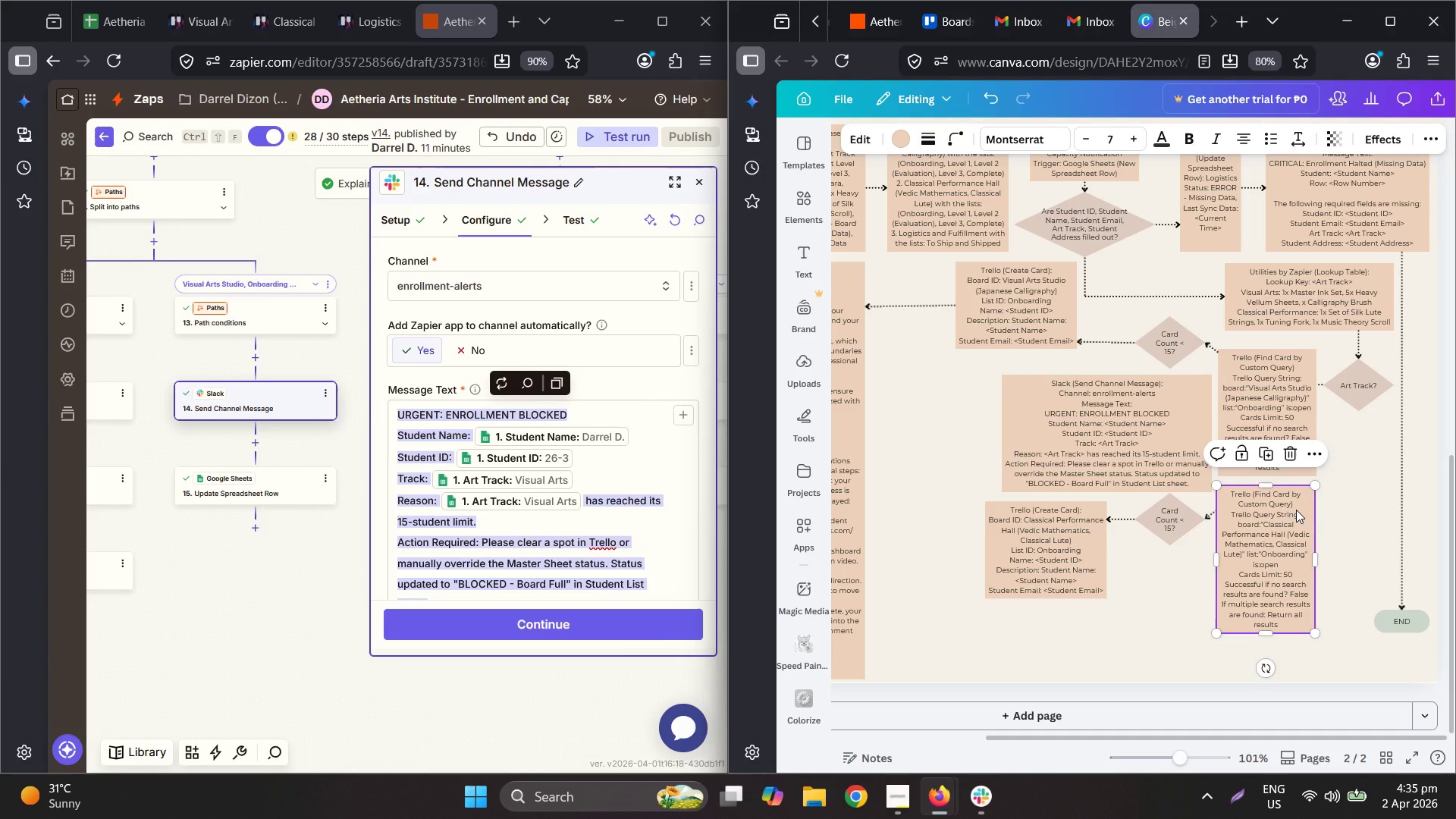 
wait(24.25)
 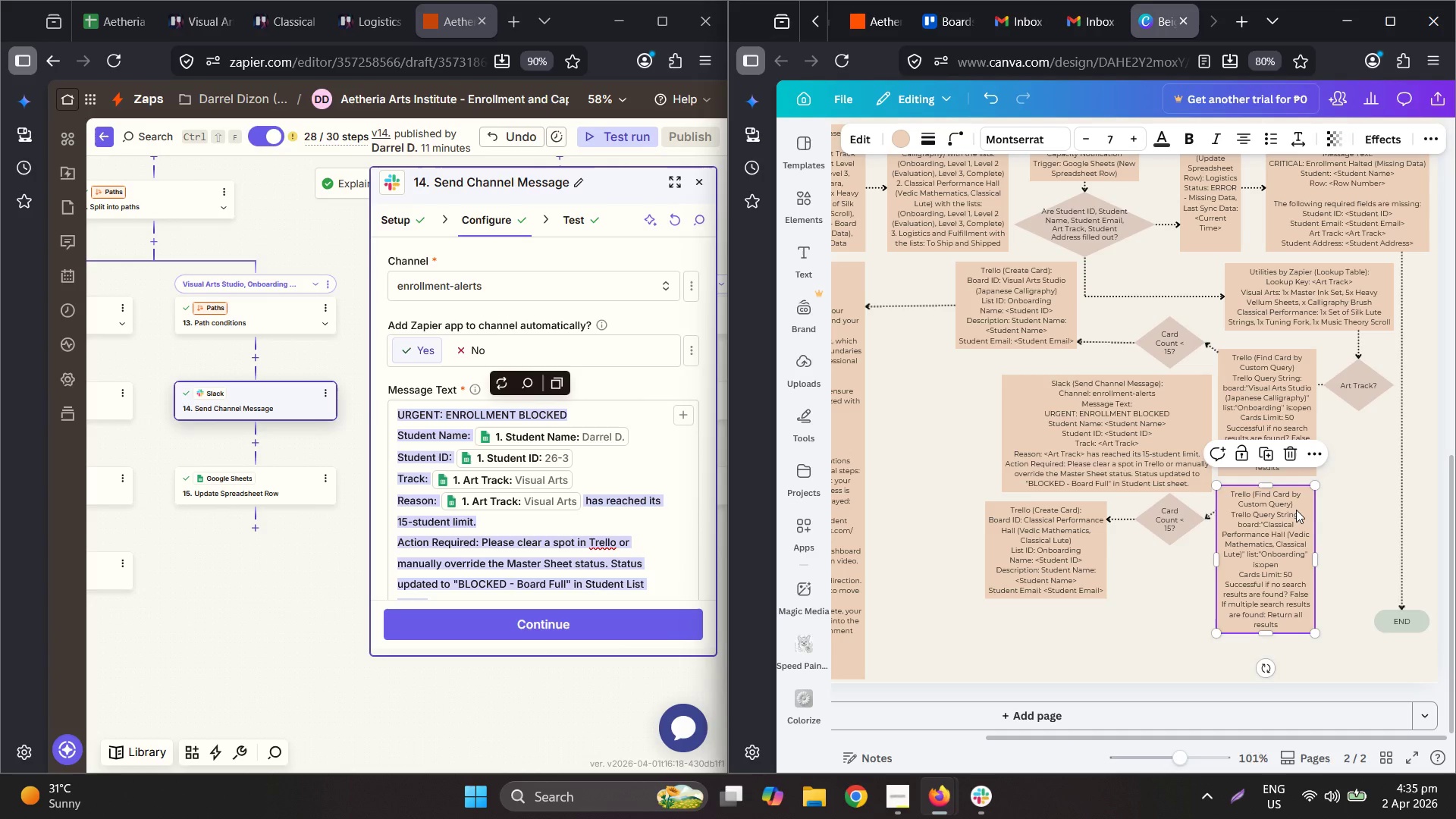 
left_click([1130, 434])
 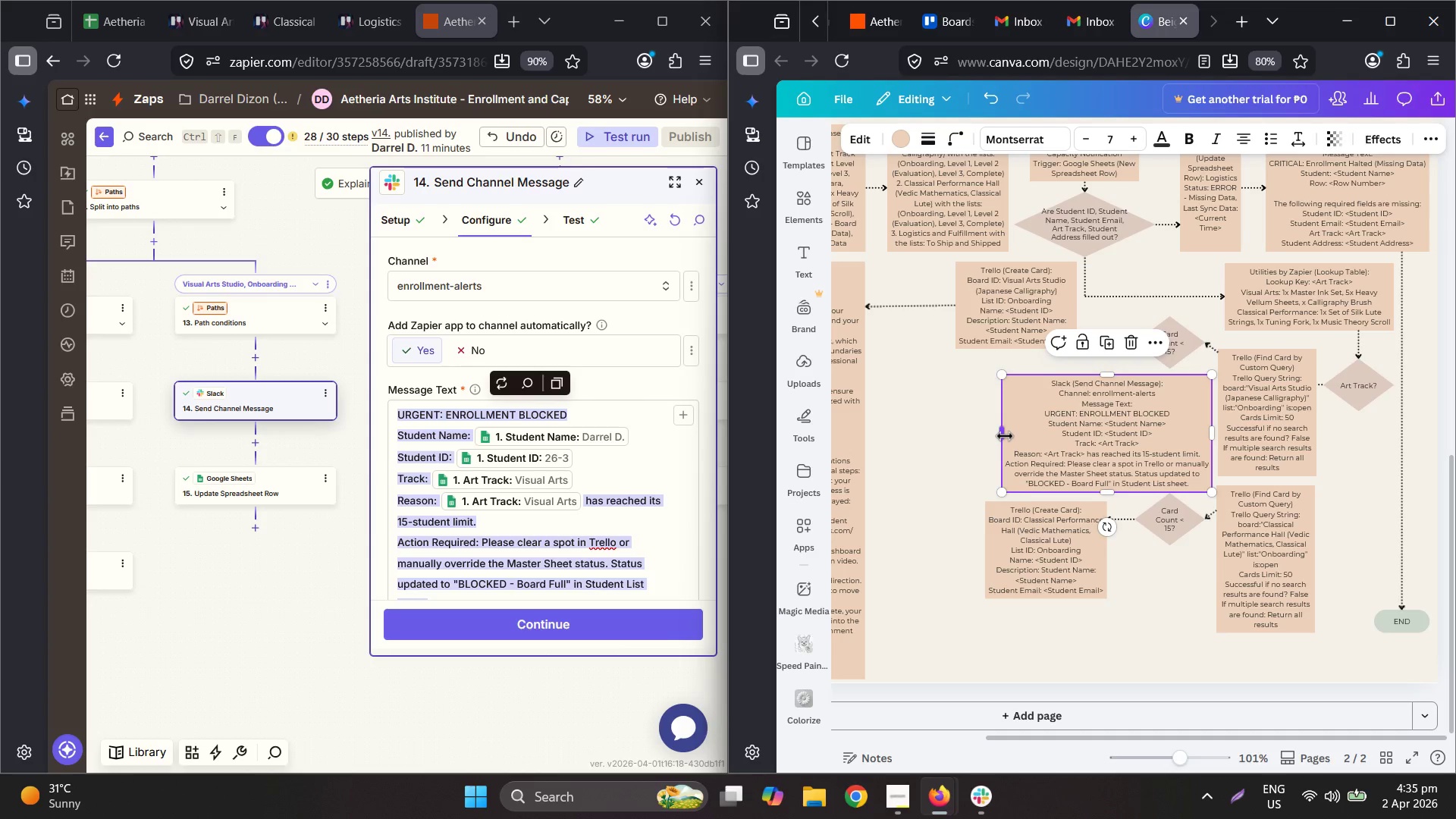 
wait(7.11)
 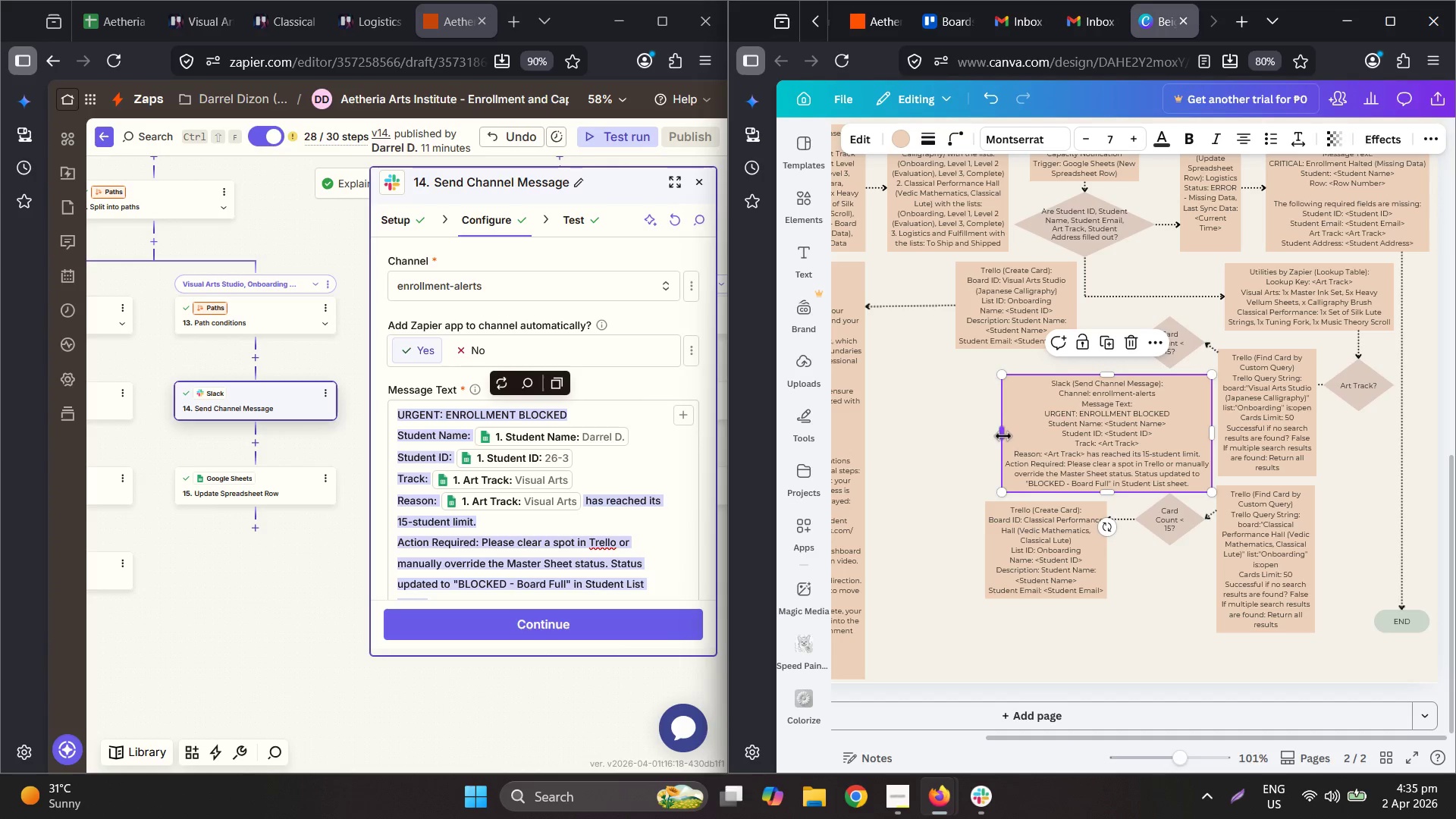 
left_click([1200, 320])
 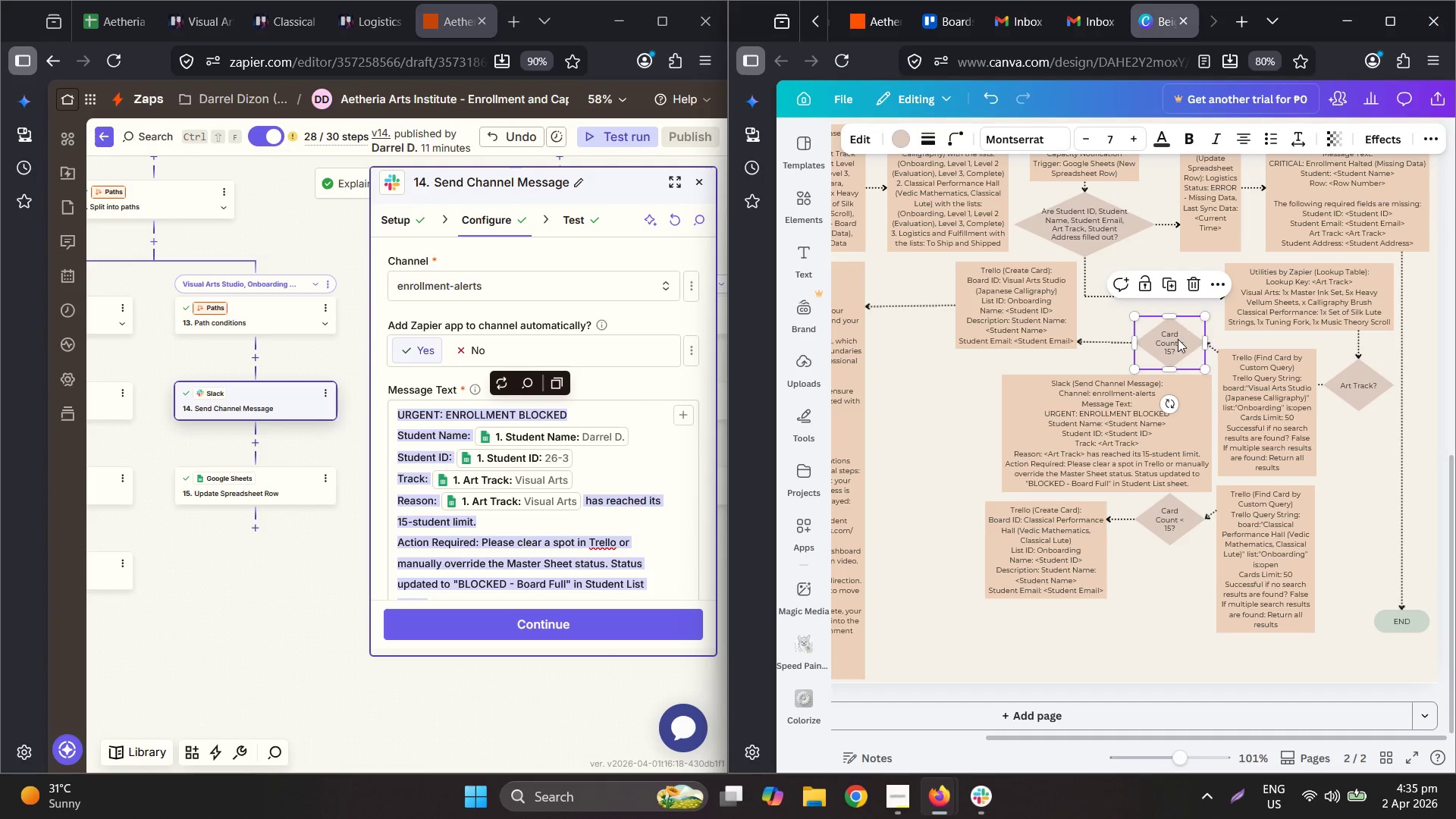 
left_click_drag(start_coordinate=[1178, 339], to_coordinate=[1170, 337])
 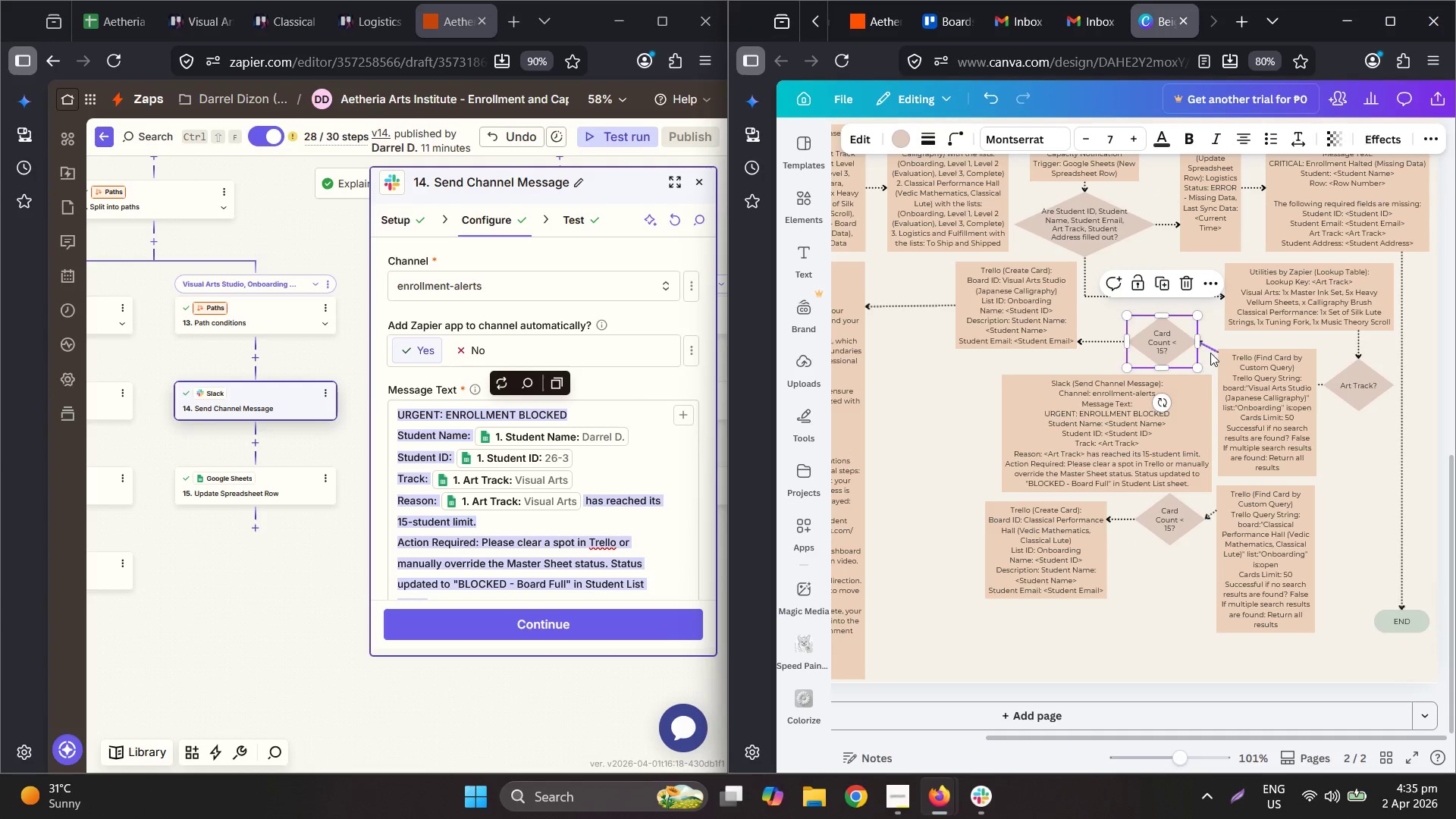 
left_click([1214, 348])
 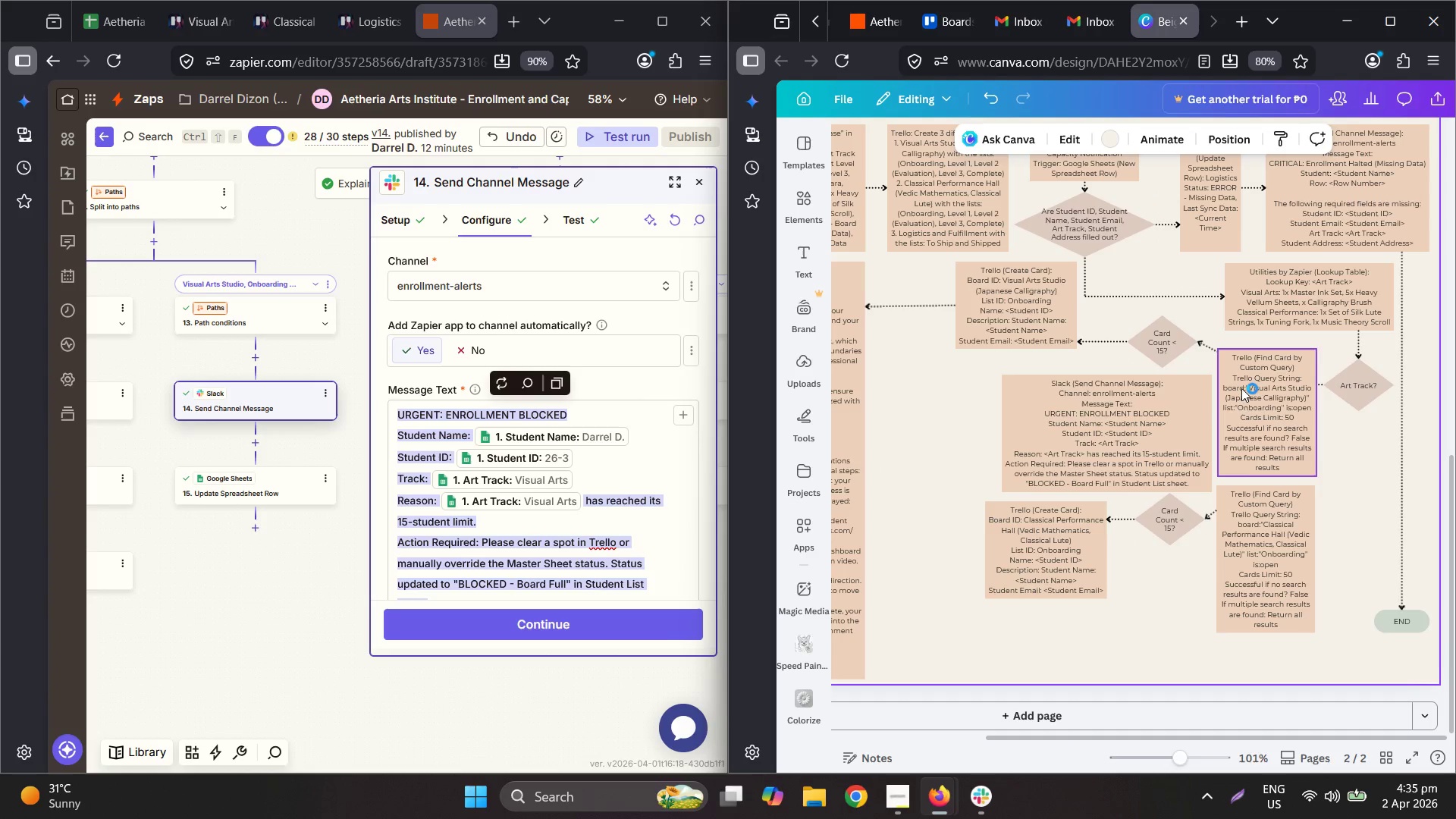 
left_click_drag(start_coordinate=[1255, 391], to_coordinate=[1254, 377])
 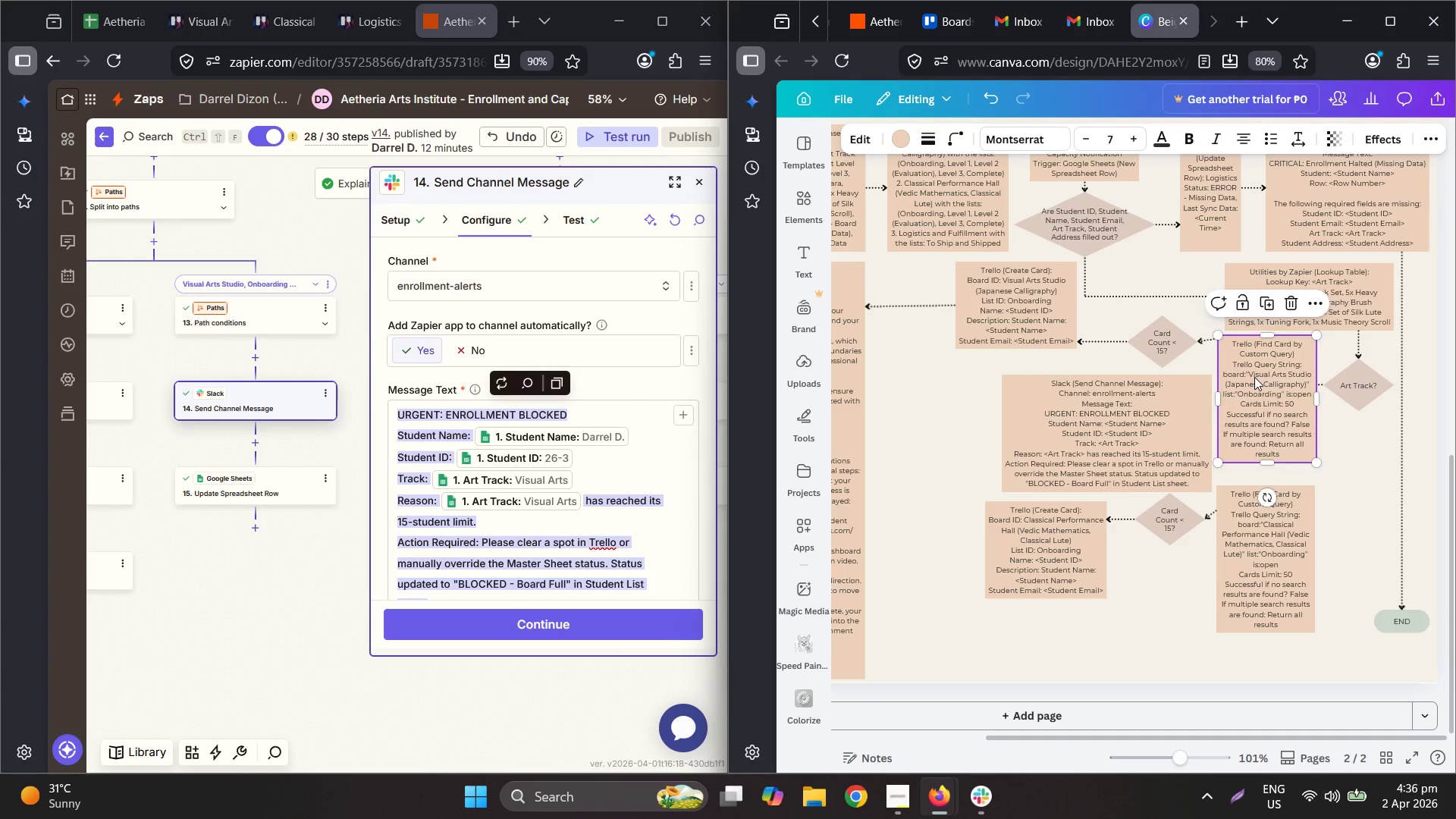 
key(ArrowDown)
 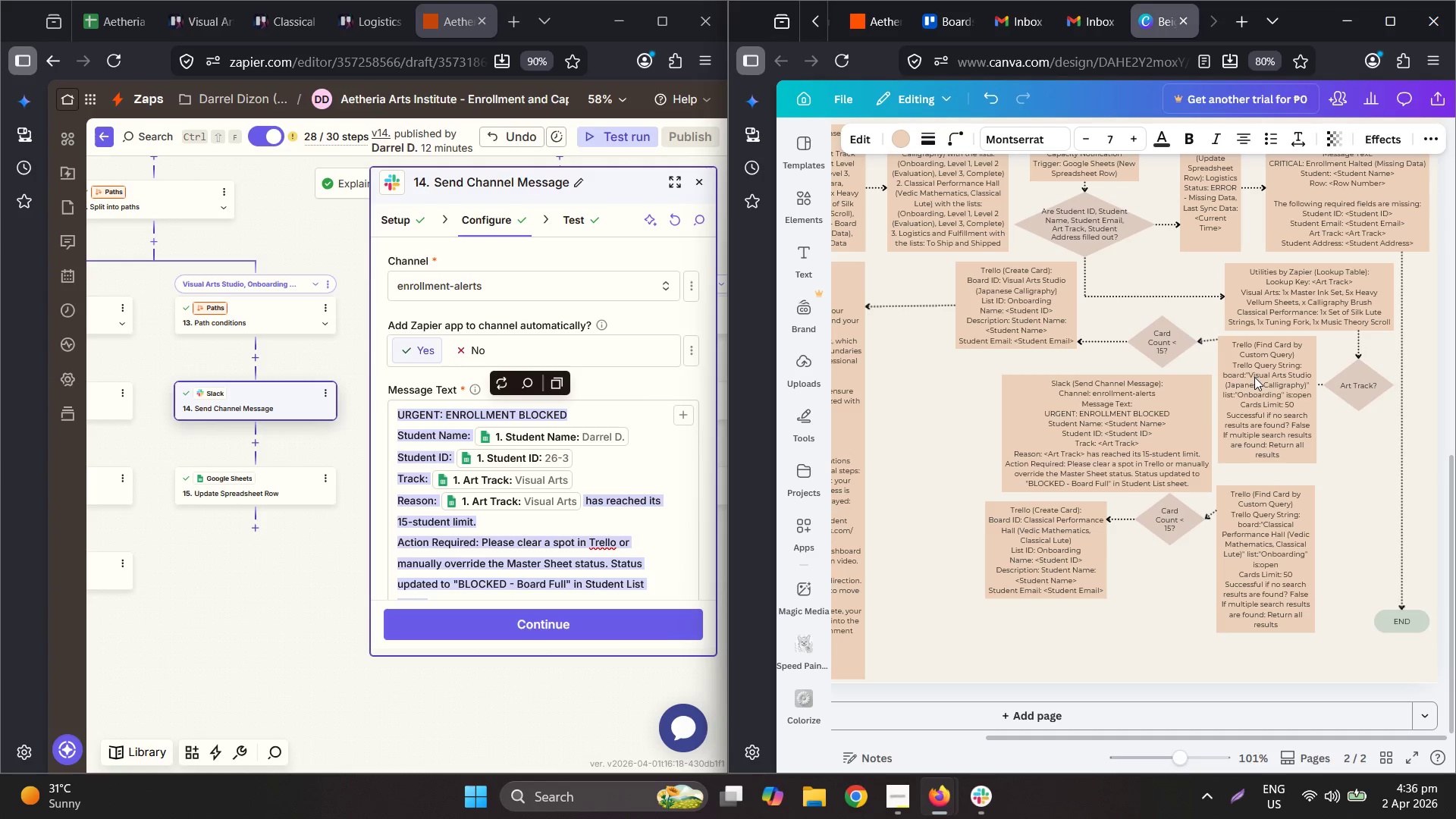 
key(ArrowDown)
 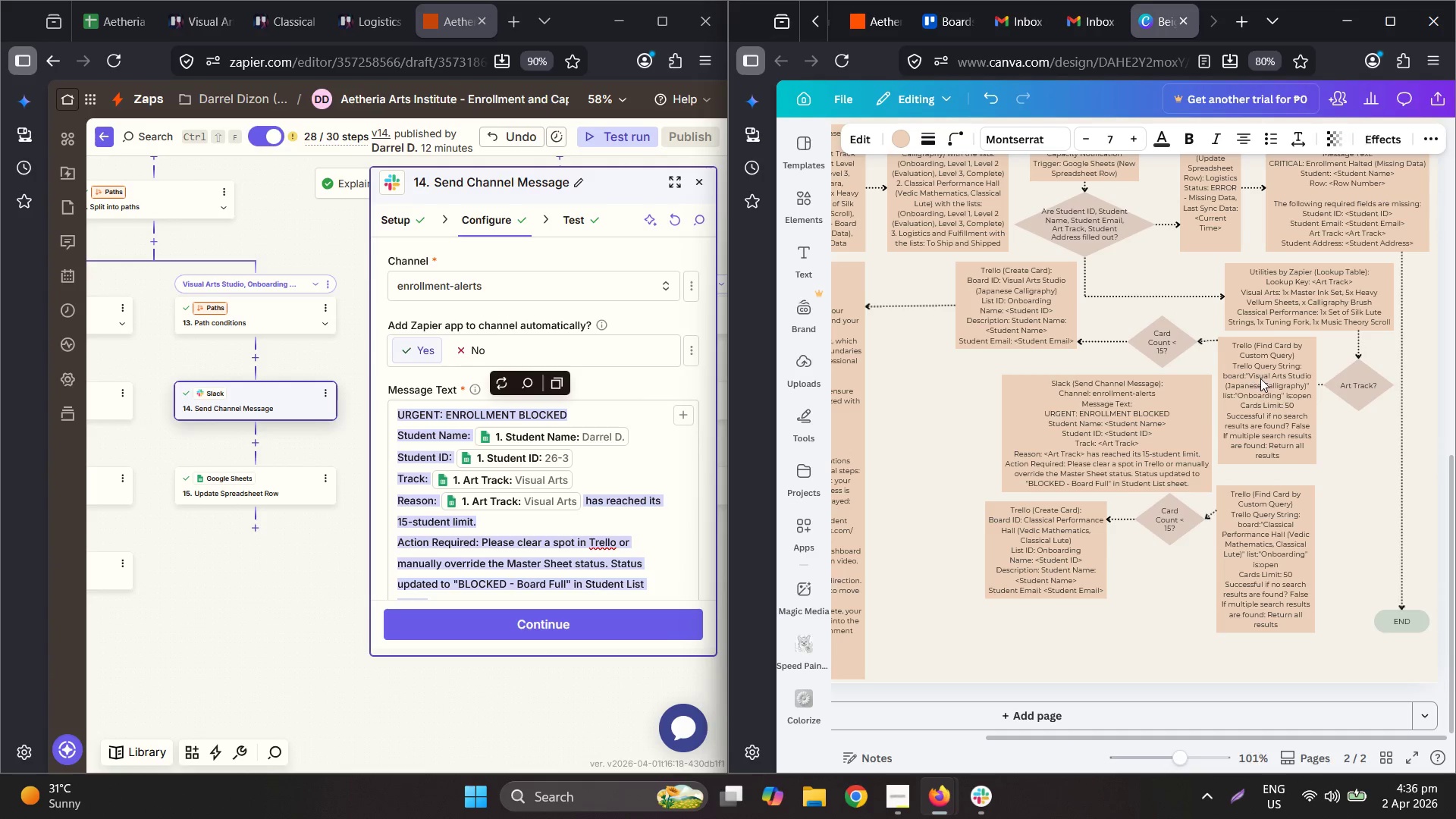 
key(ArrowDown)
 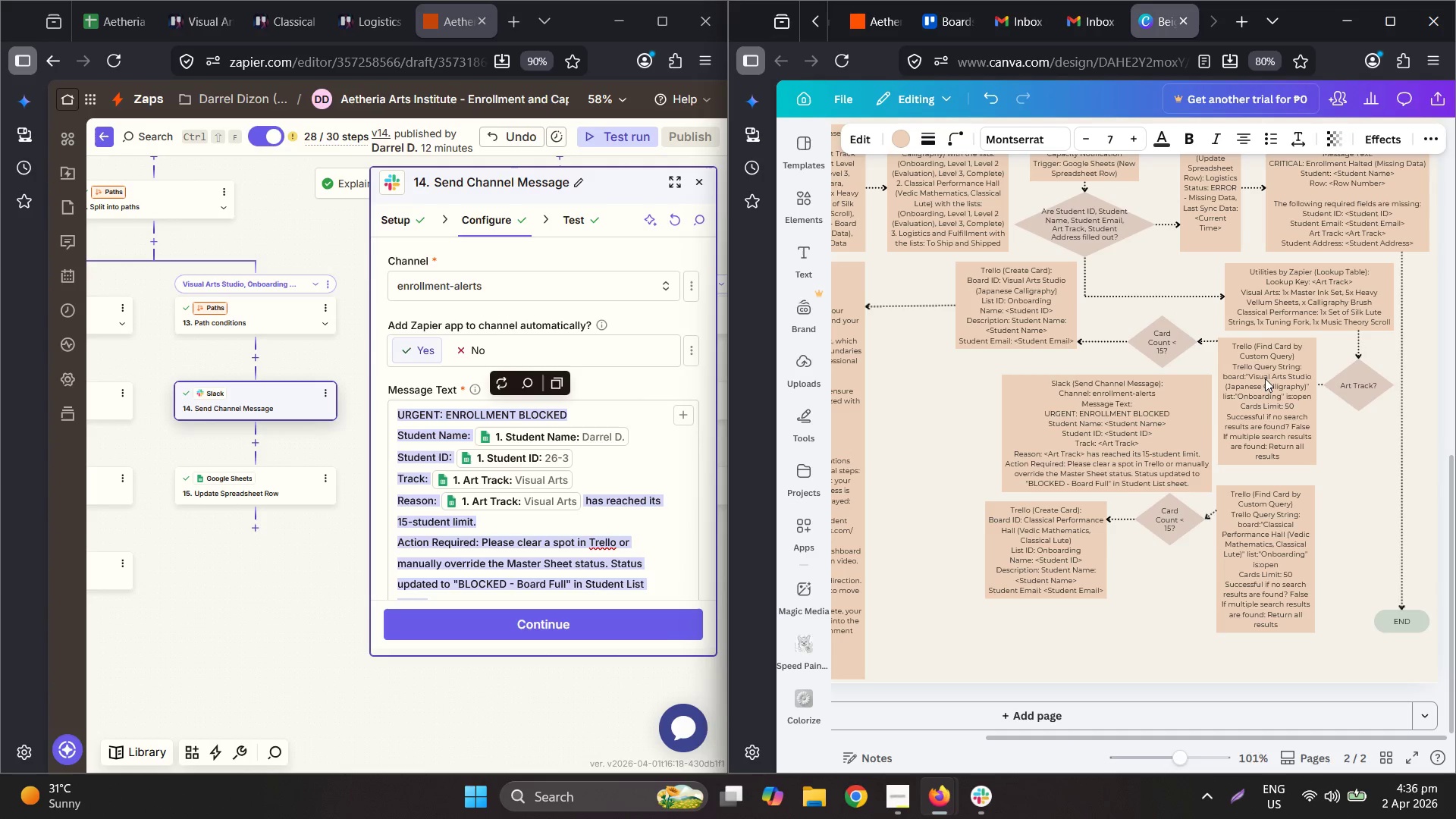 
key(ArrowDown)
 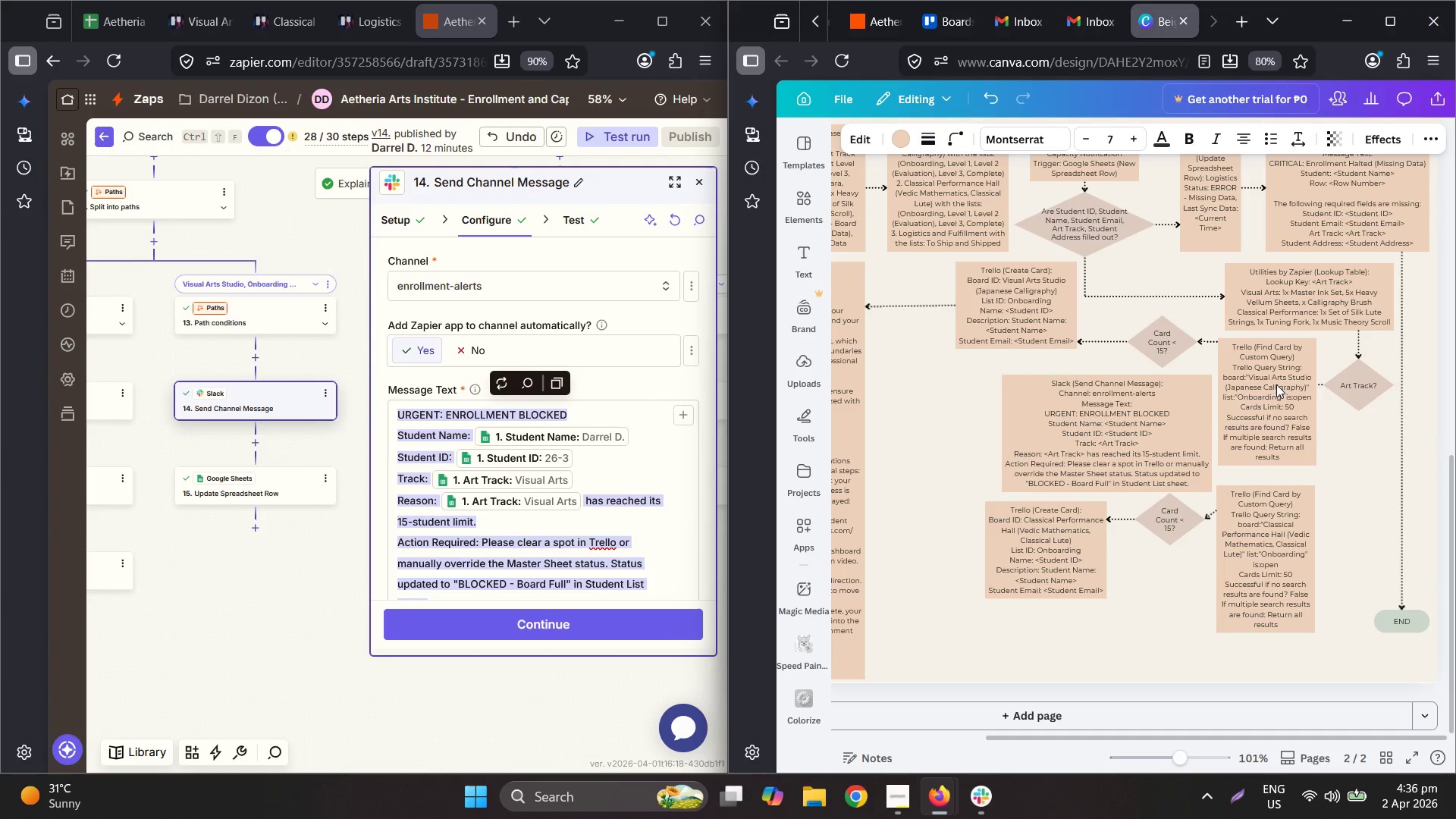 
key(ArrowUp)
 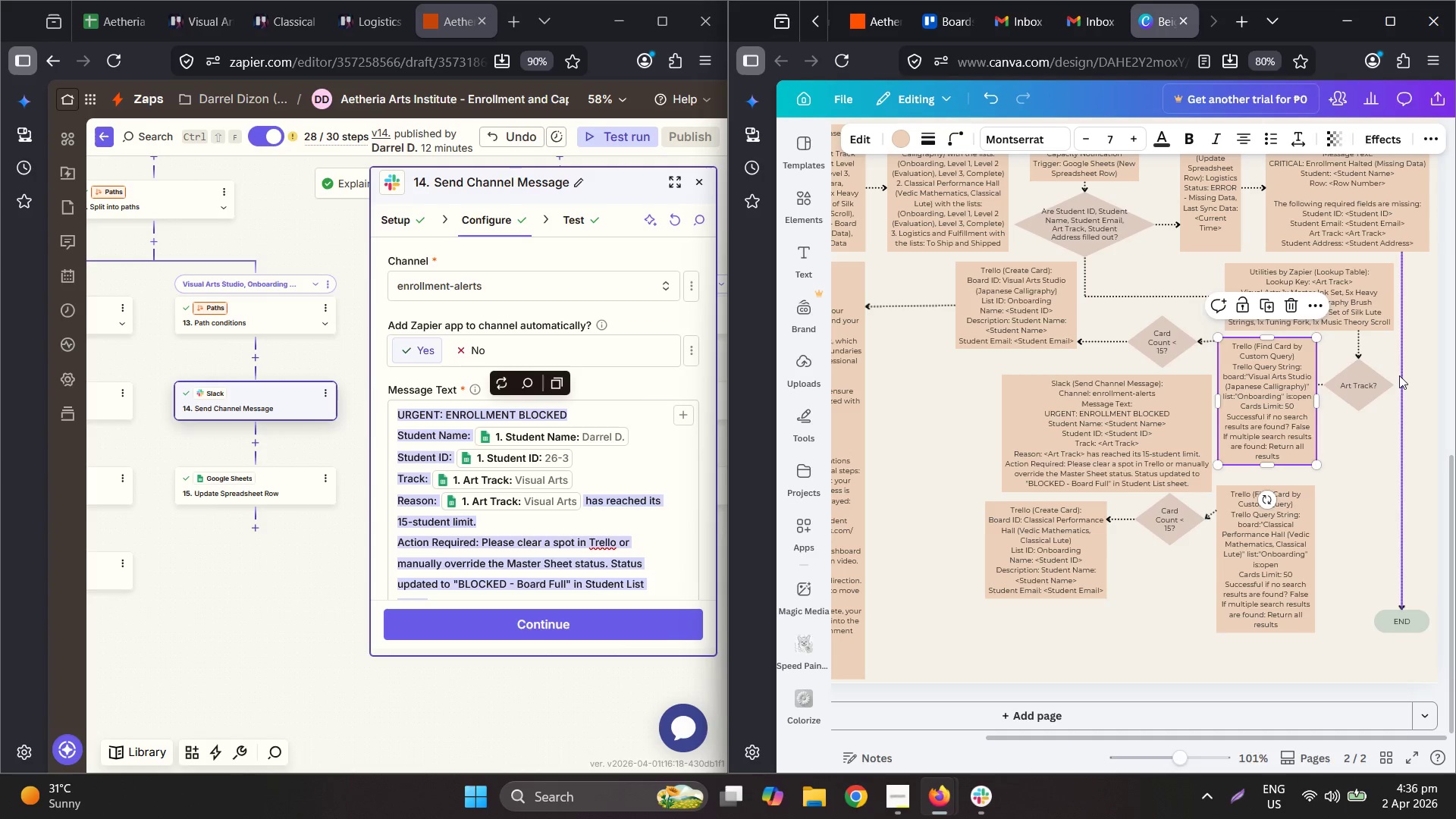 
wait(5.5)
 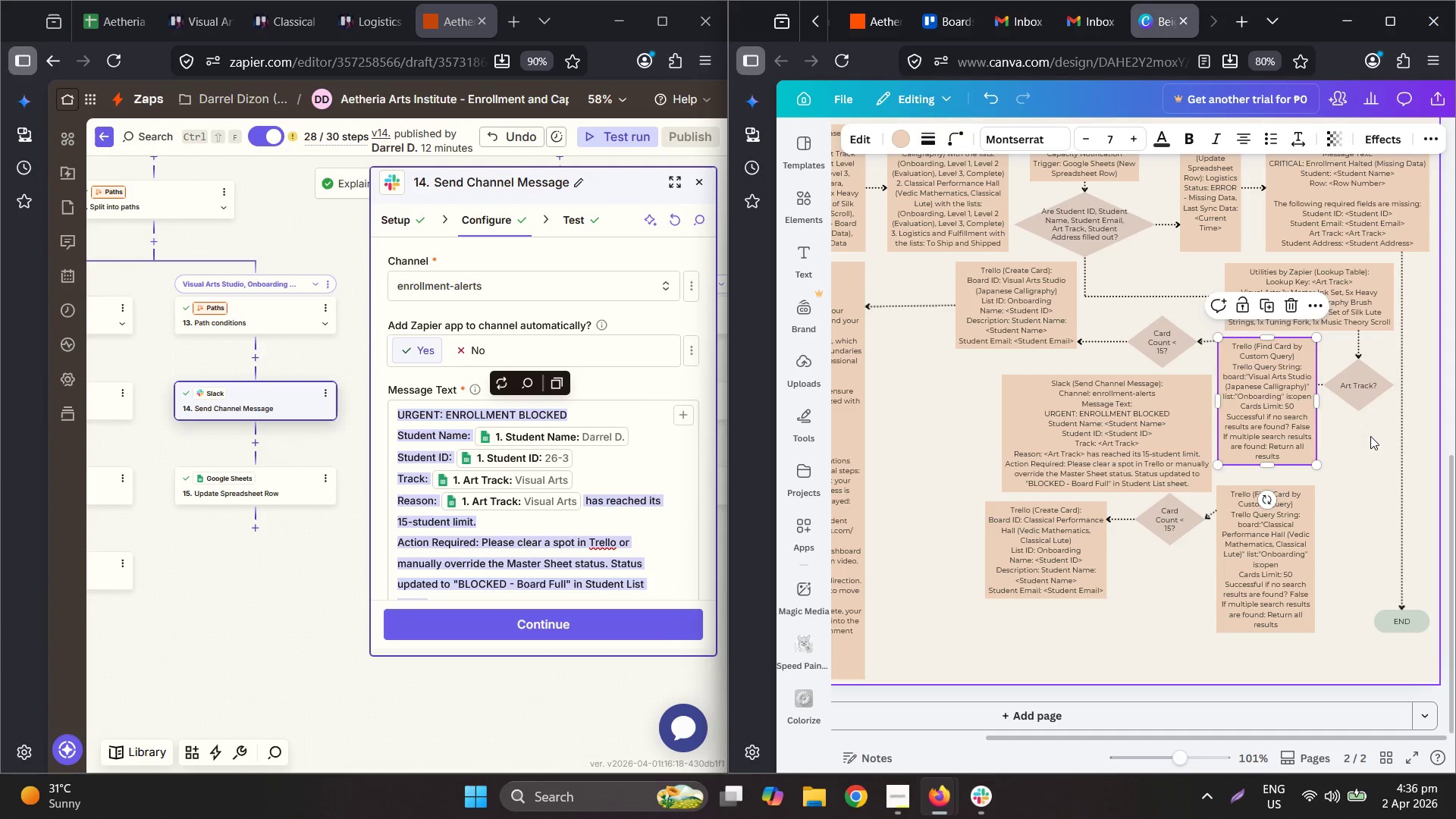 
left_click_drag(start_coordinate=[1399, 375], to_coordinate=[1405, 375])
 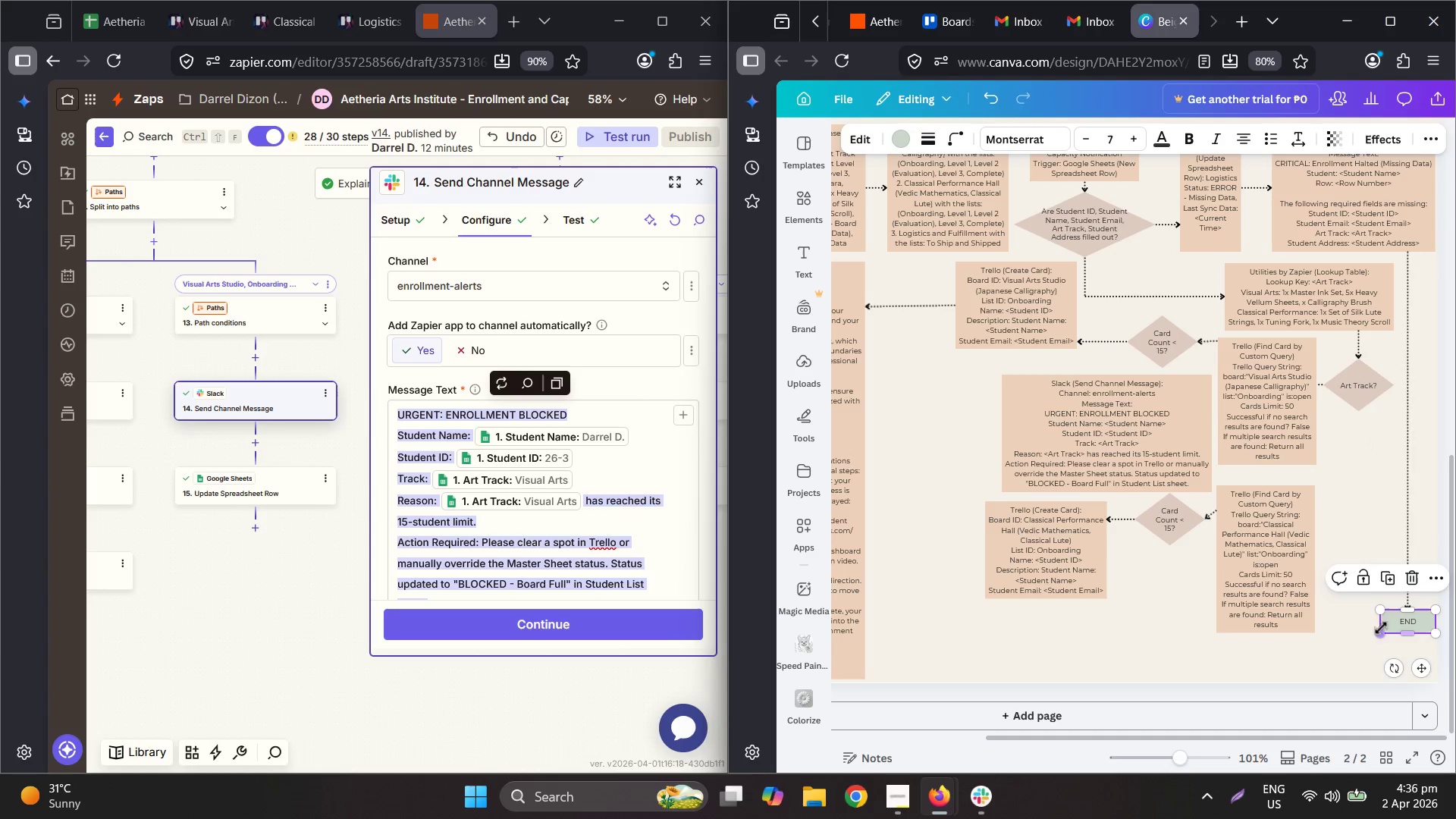 
left_click_drag(start_coordinate=[1379, 624], to_coordinate=[1408, 626])
 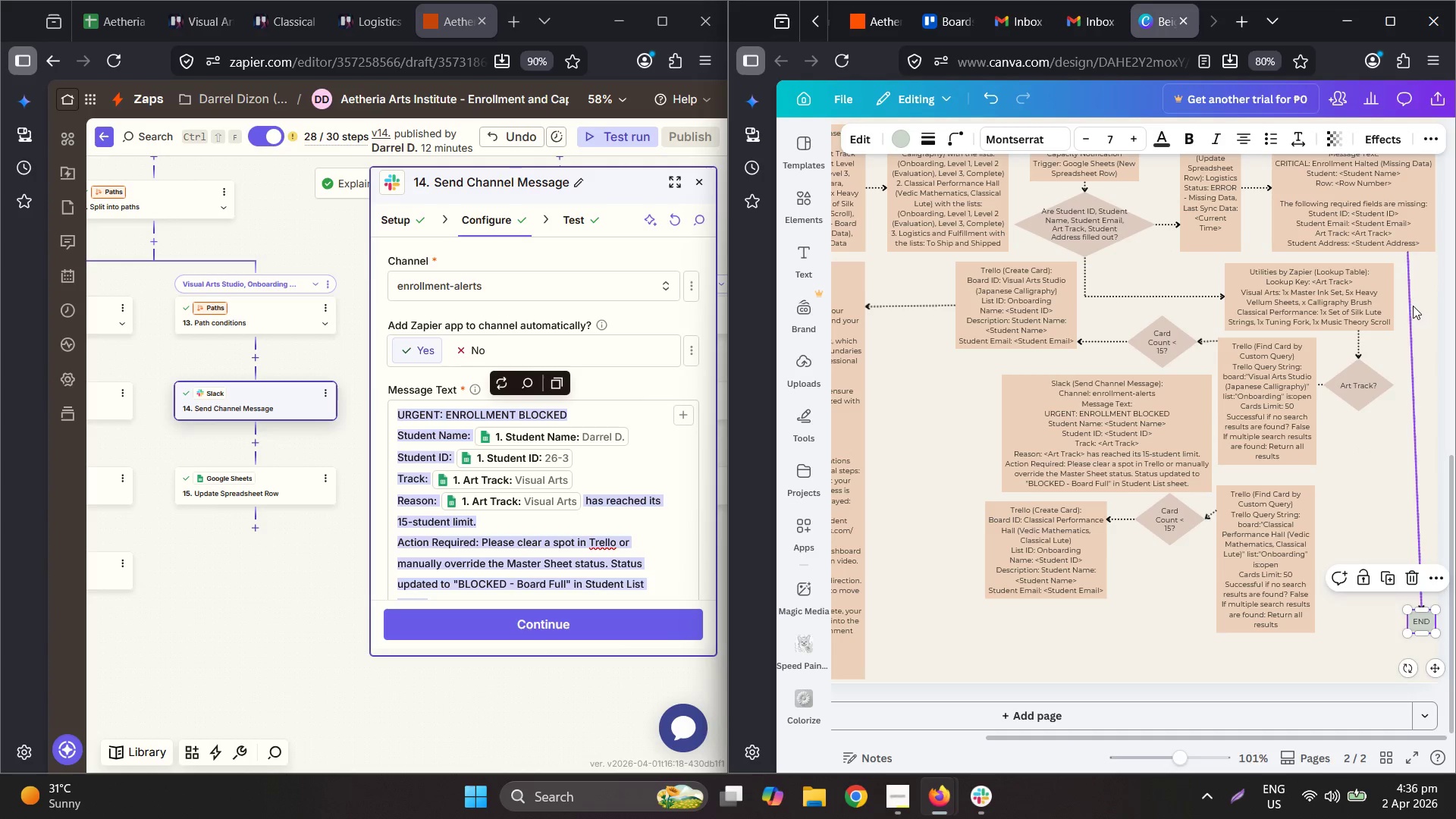 
left_click([1411, 302])
 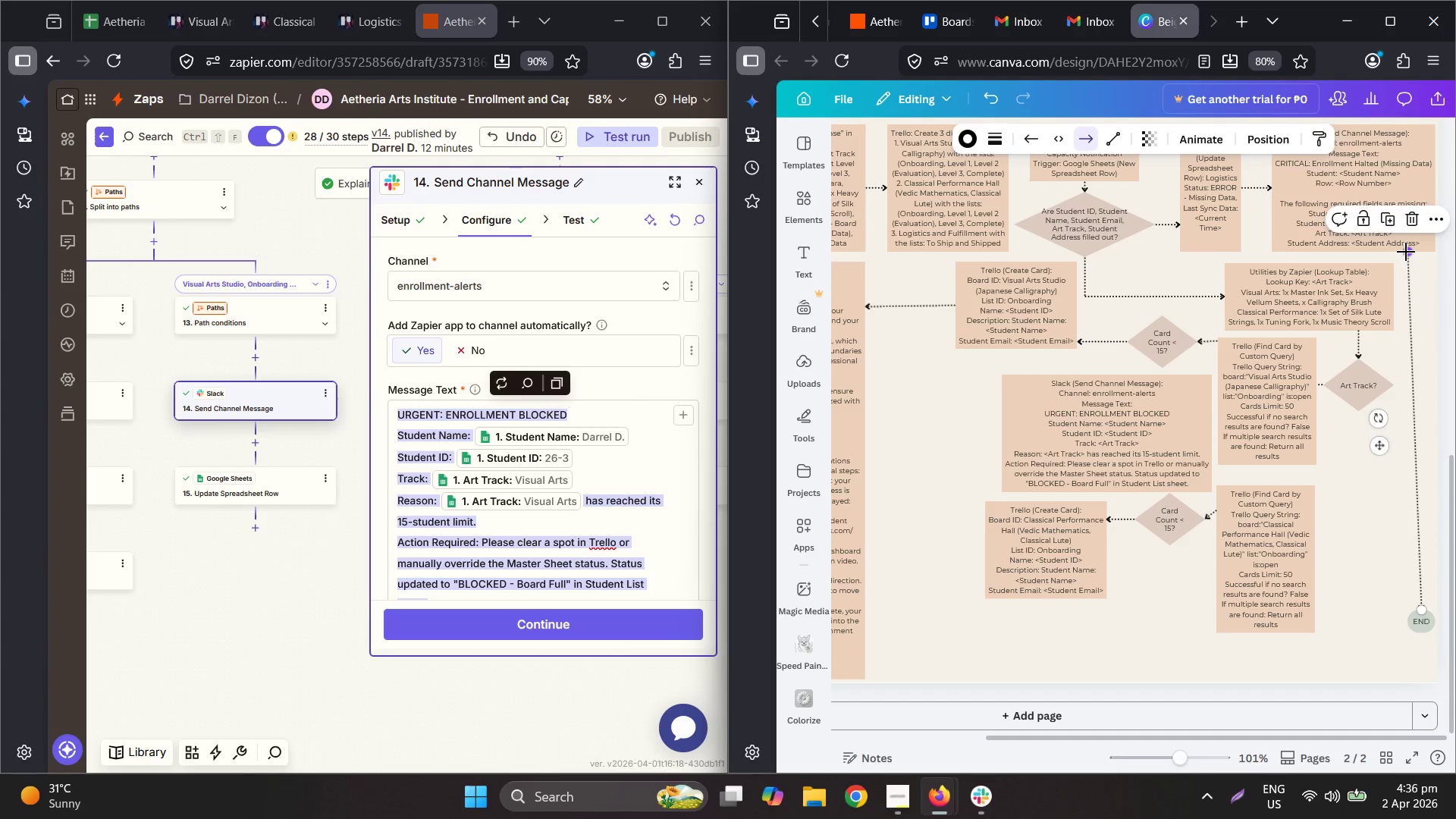 
left_click_drag(start_coordinate=[1409, 252], to_coordinate=[1420, 253])
 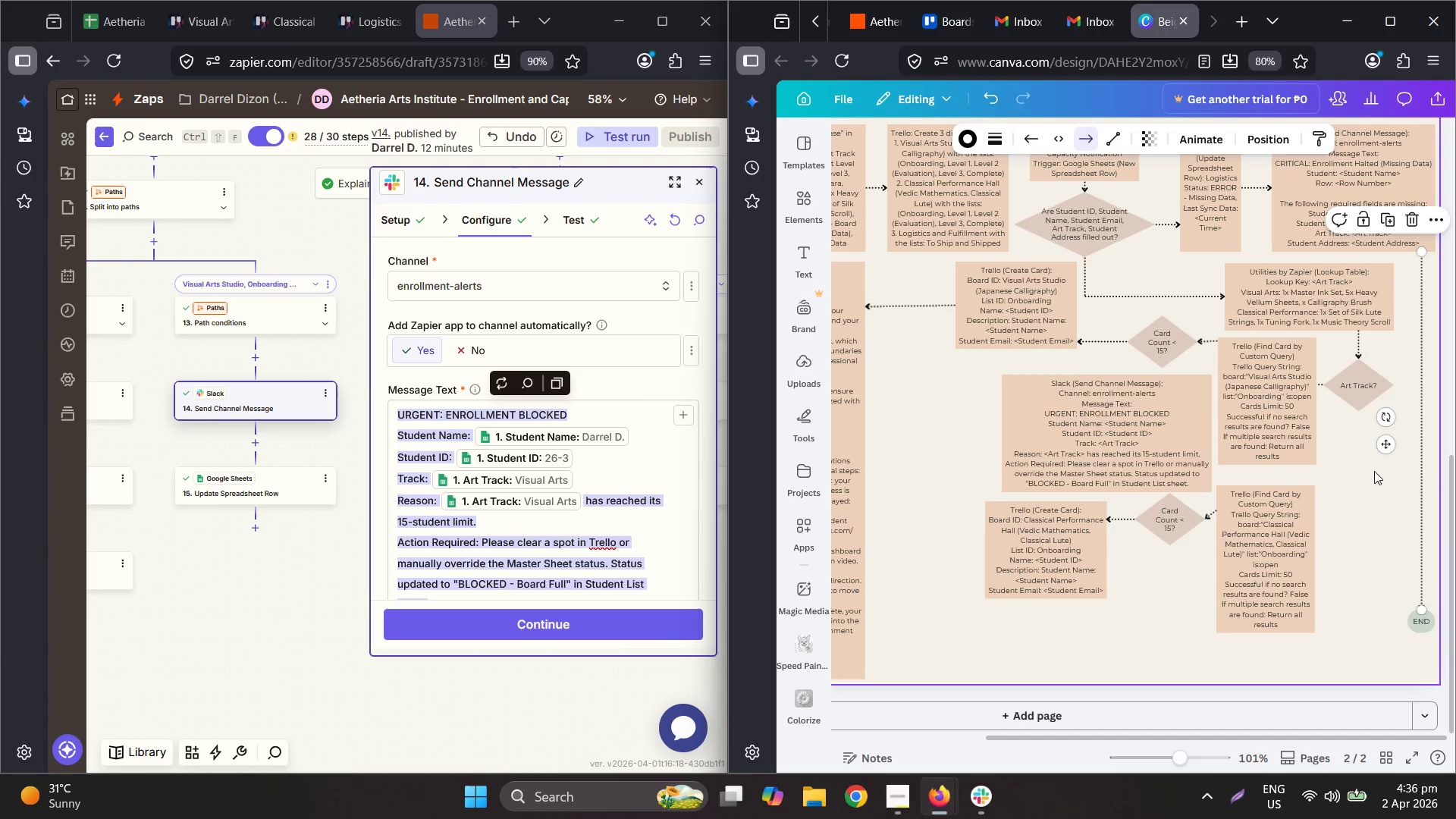 
left_click([1355, 535])
 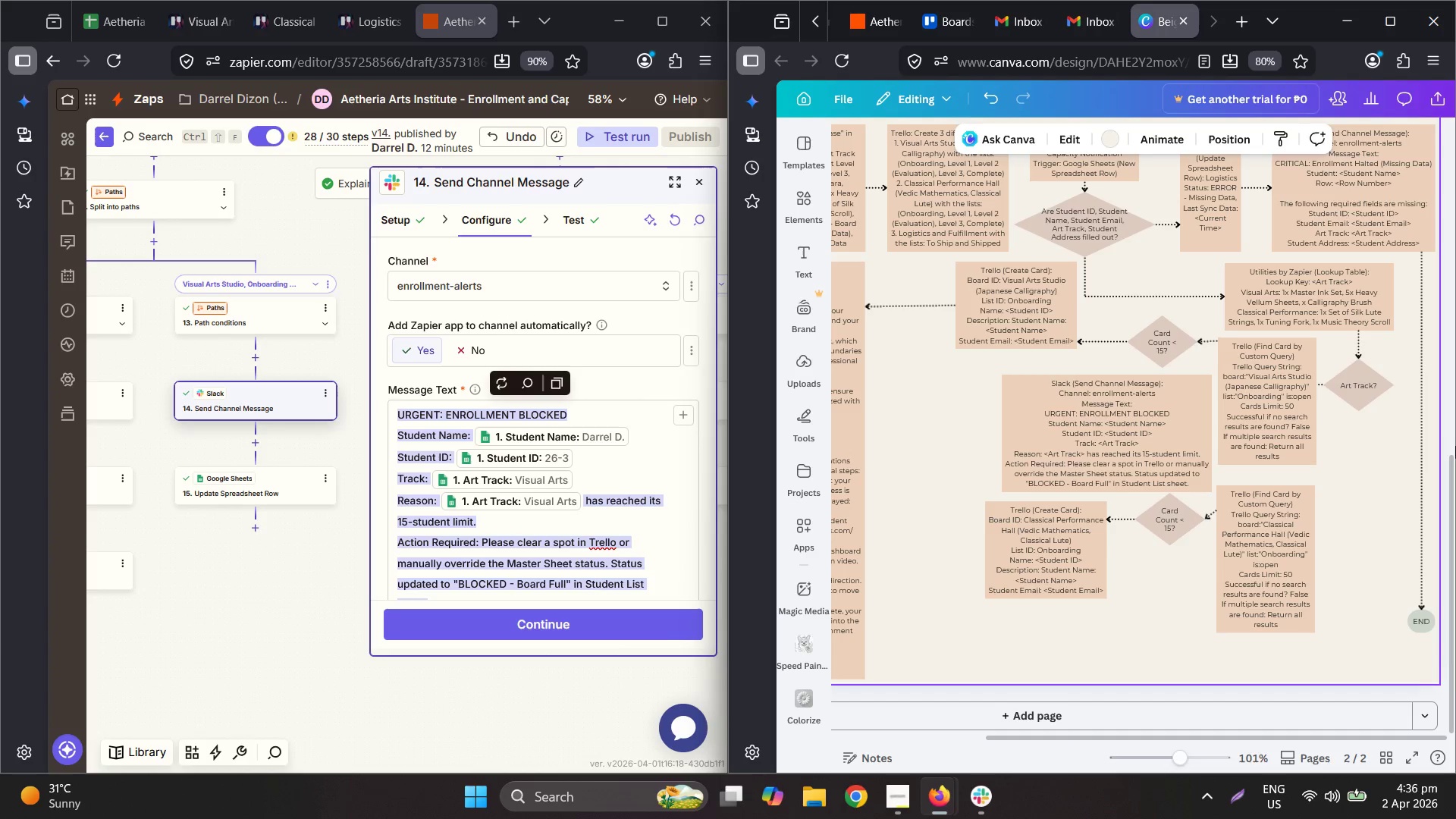 
wait(31.05)
 